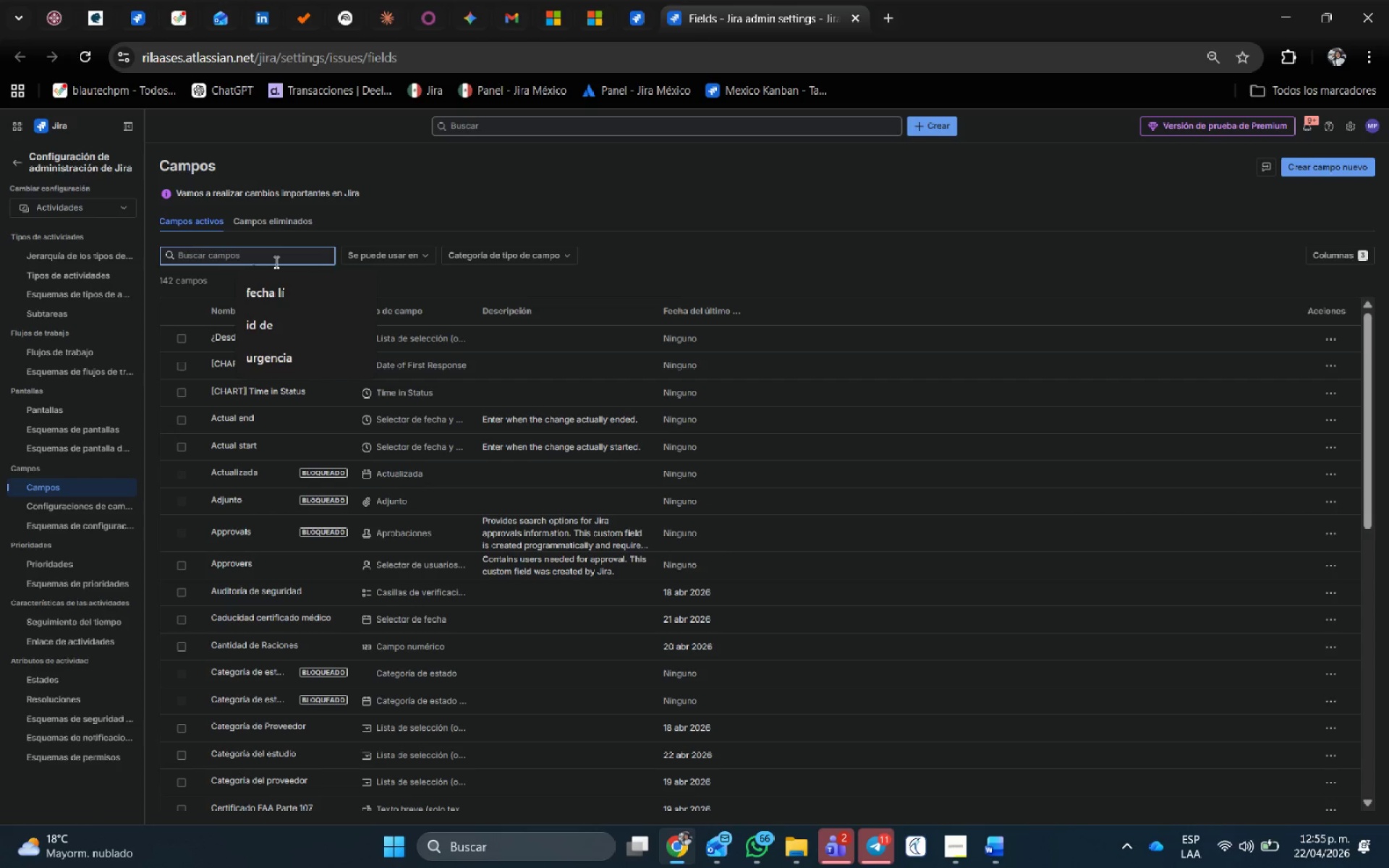 
type(n;umero)
 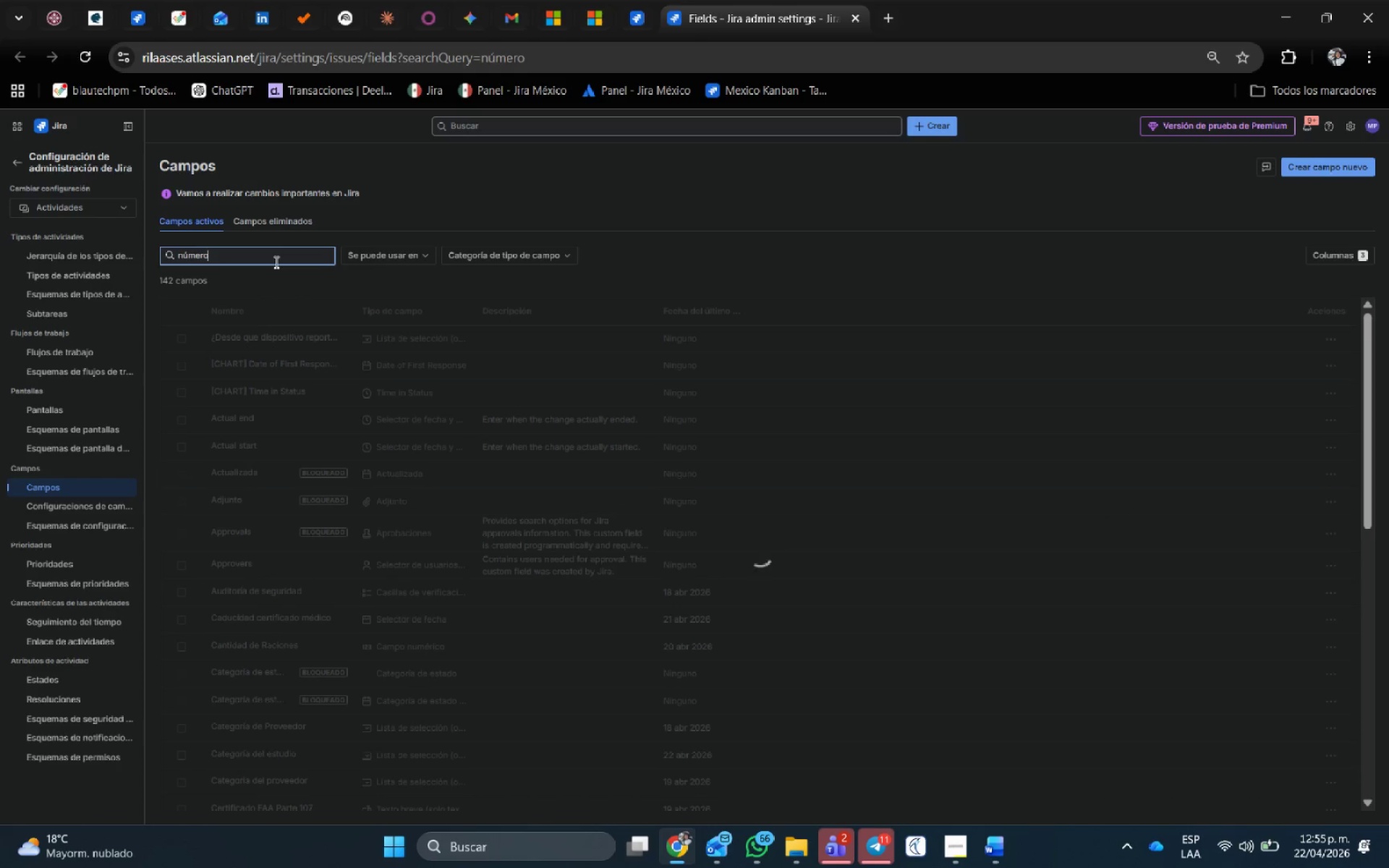 
mouse_move([259, 251])
 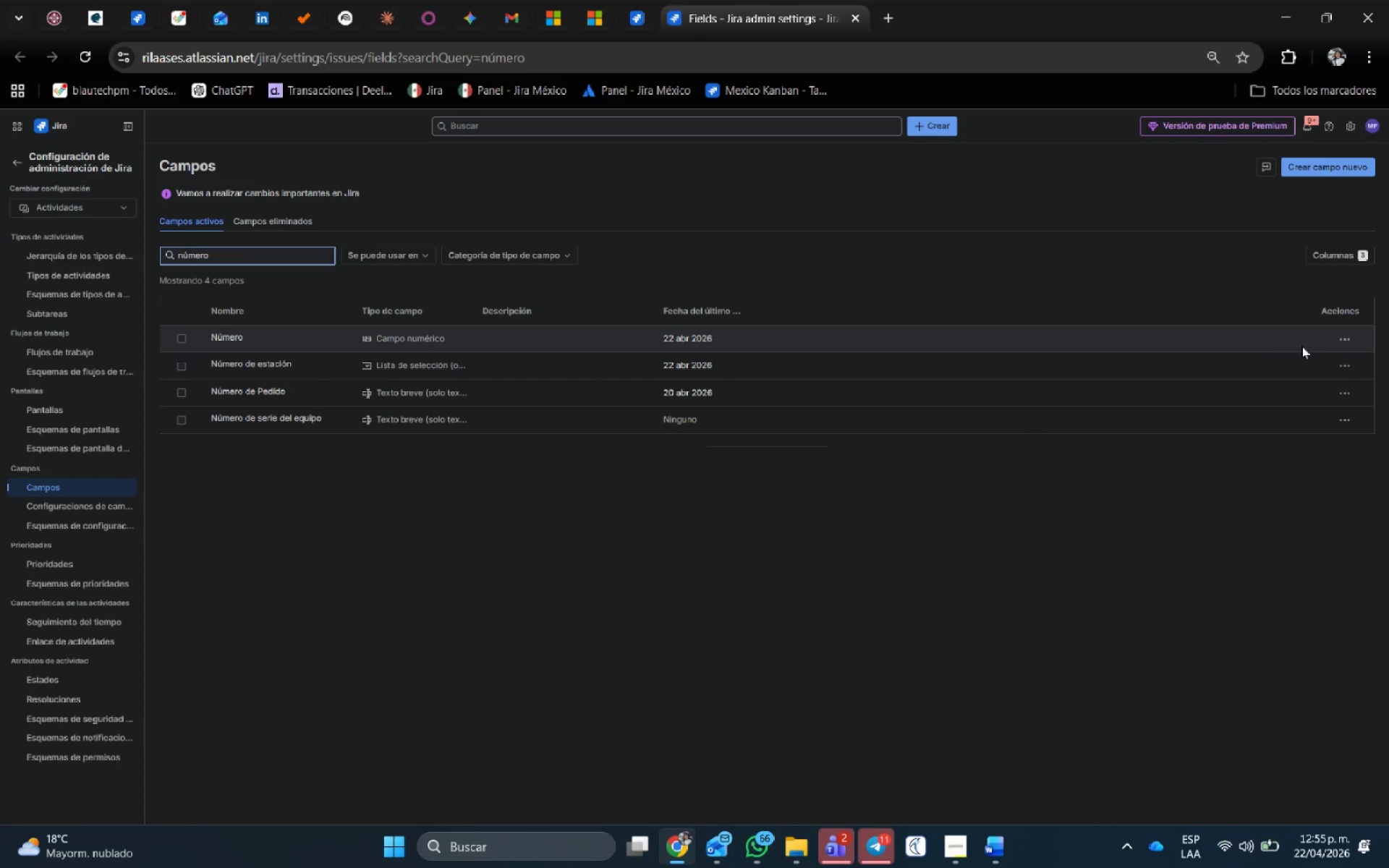 
left_click([1348, 342])
 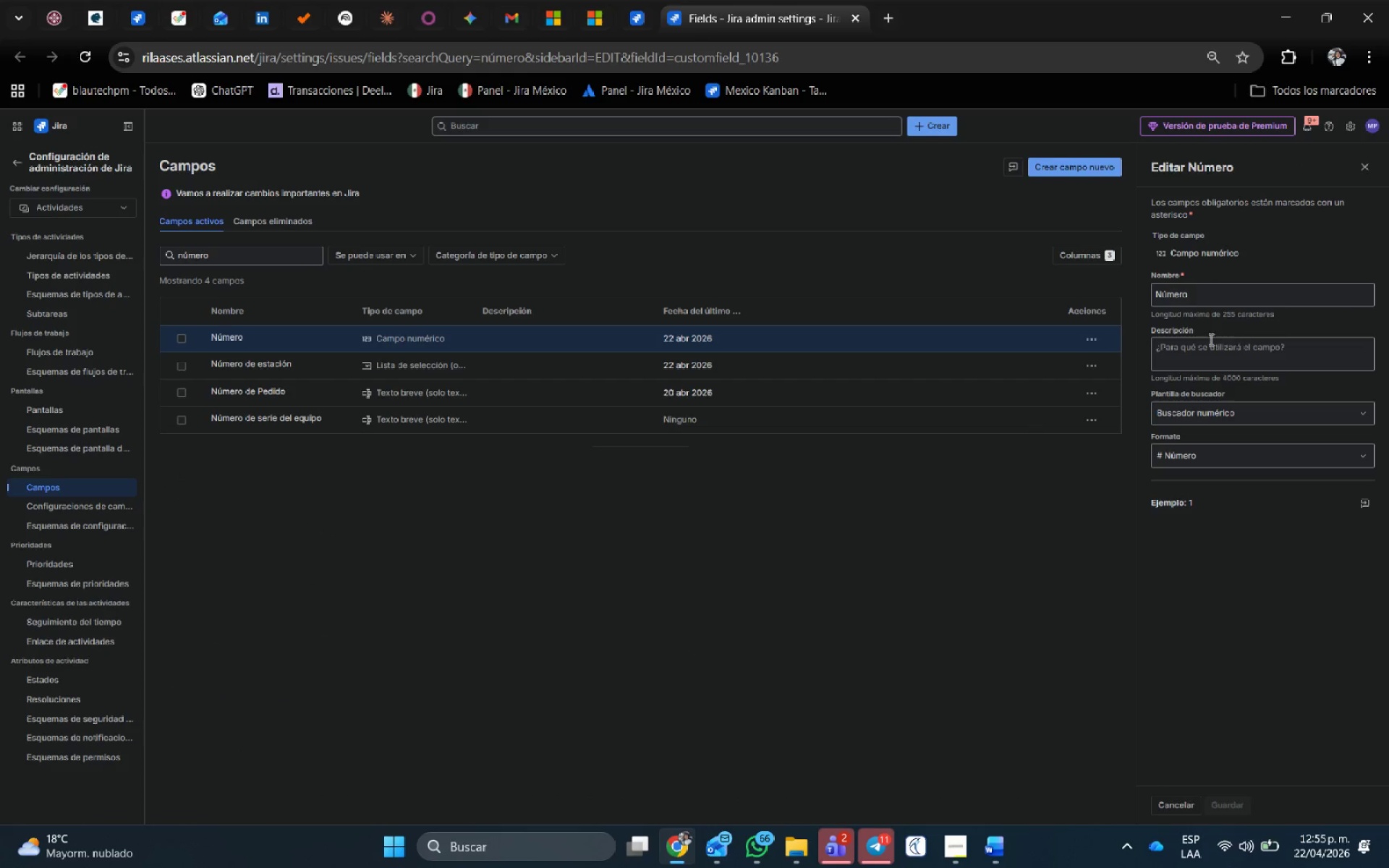 
left_click([1202, 297])
 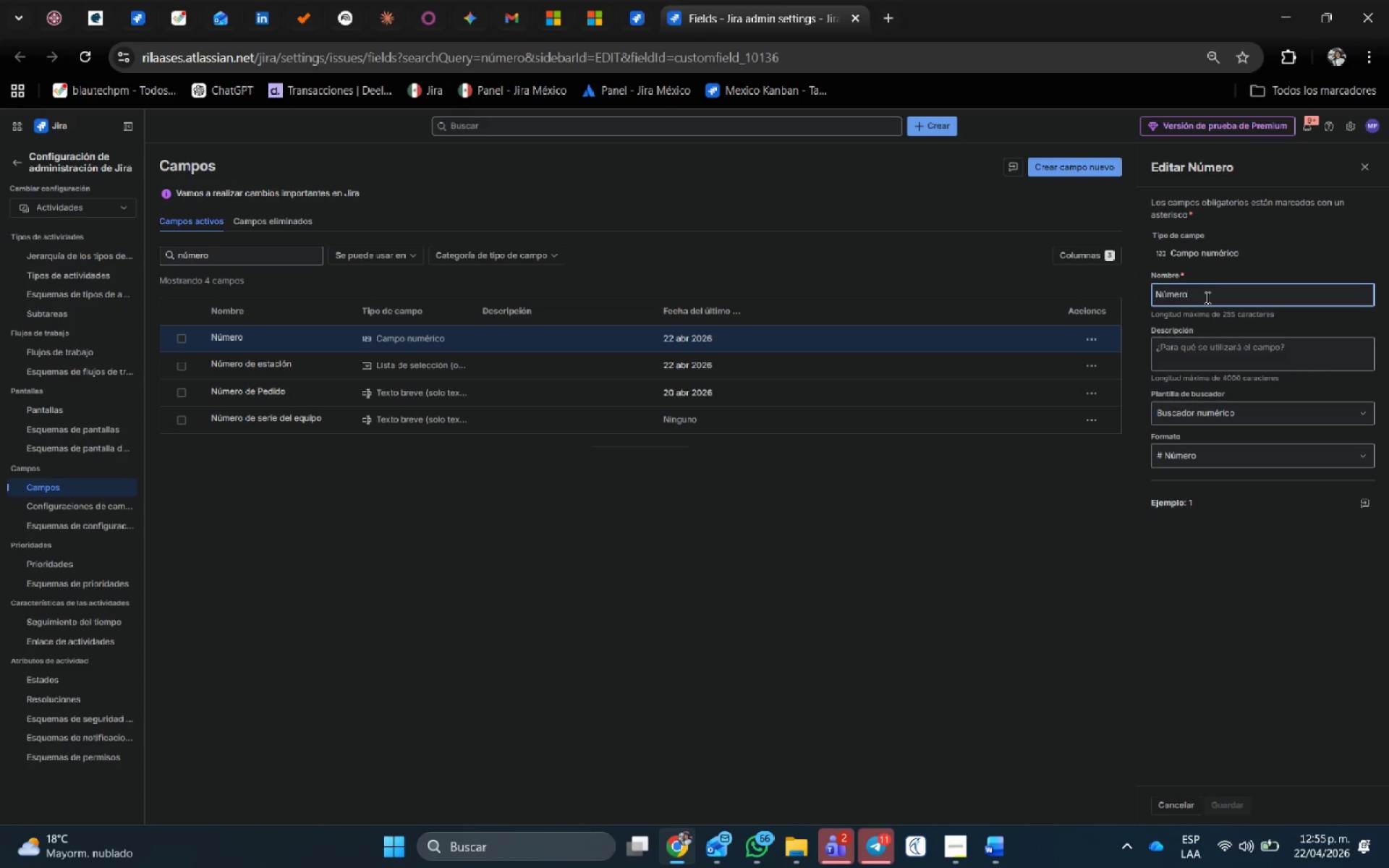 
left_click_drag(start_coordinate=[1206, 297], to_coordinate=[1039, 293])
 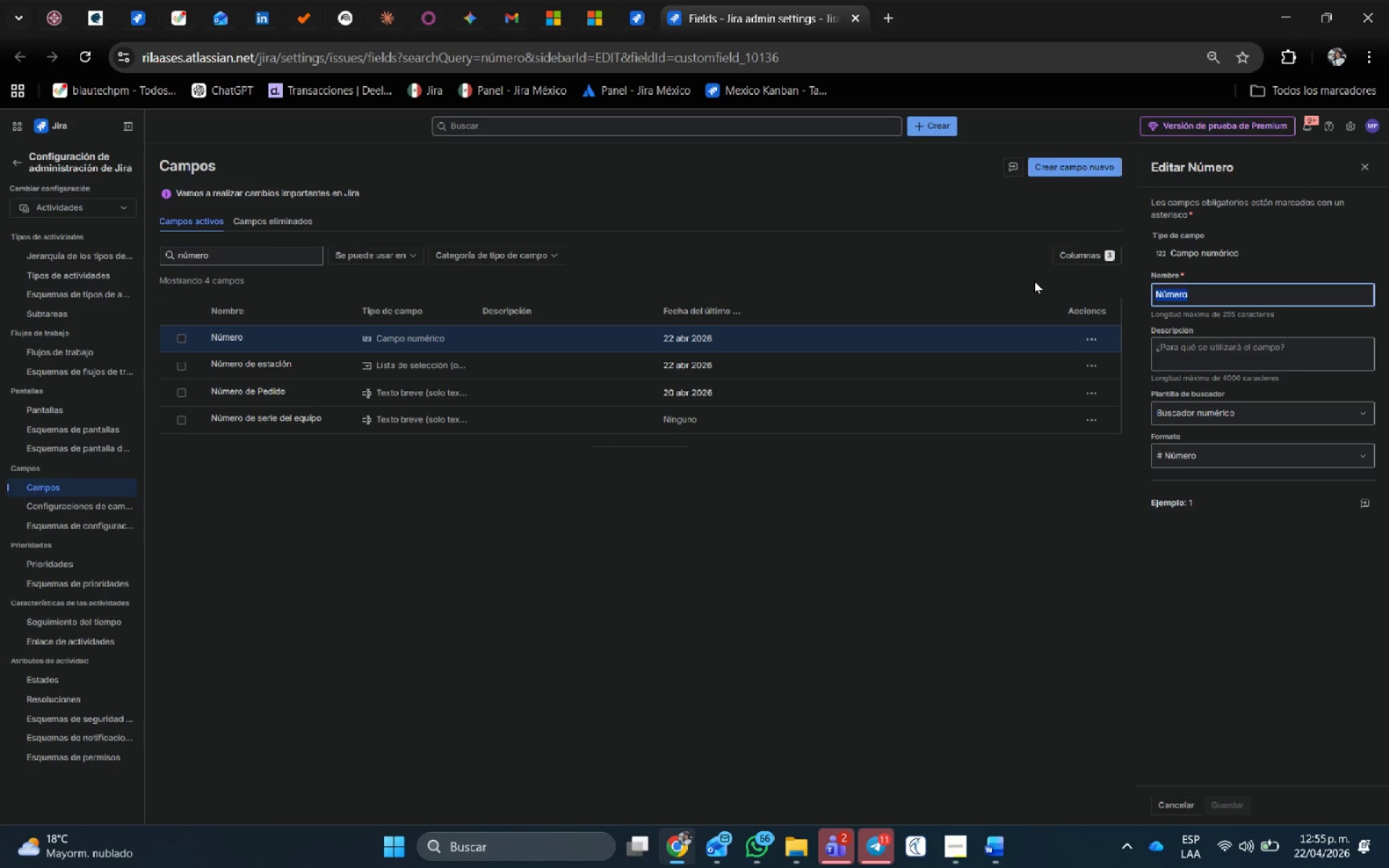 
type(Superficie)
 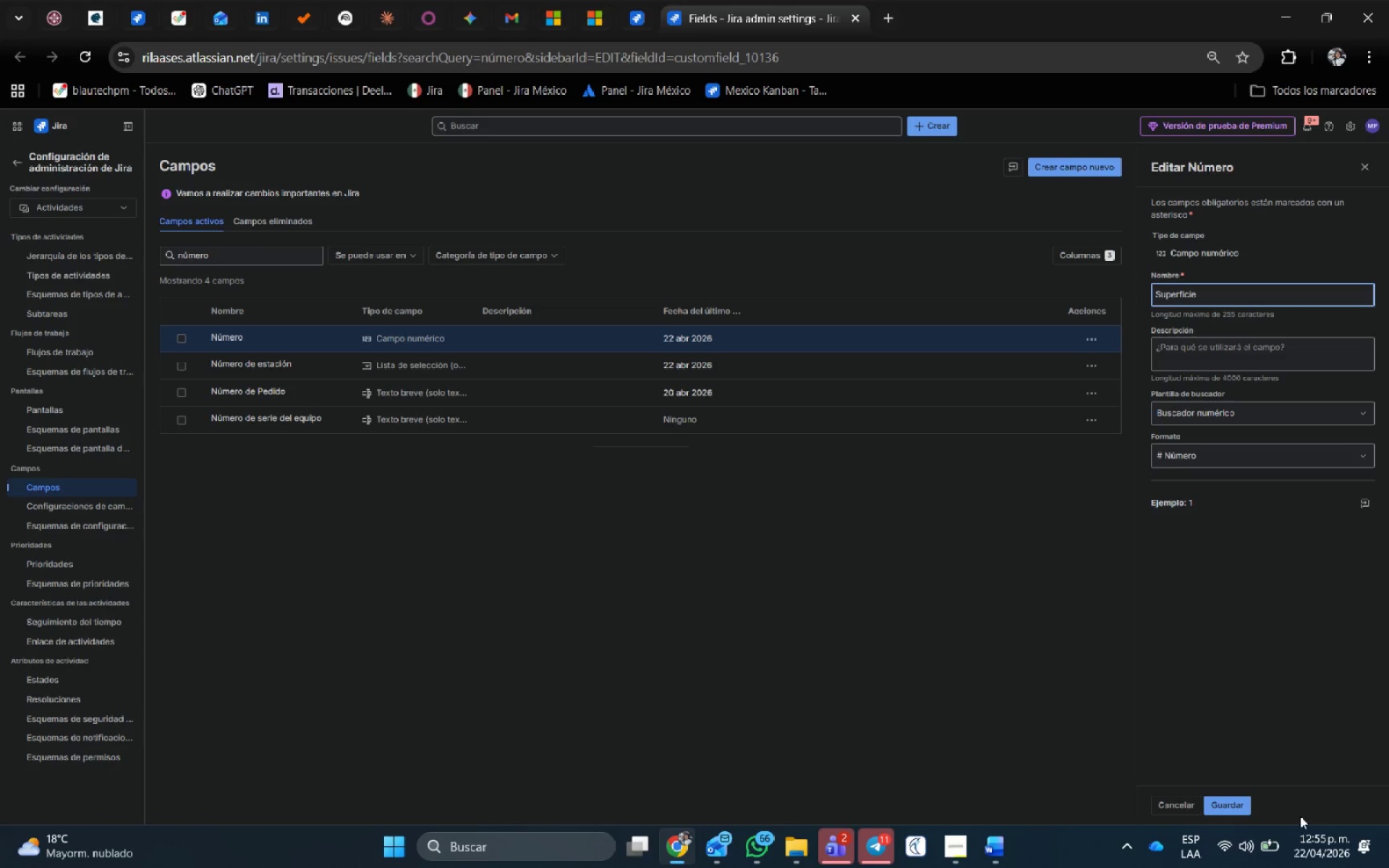 
left_click([1244, 809])
 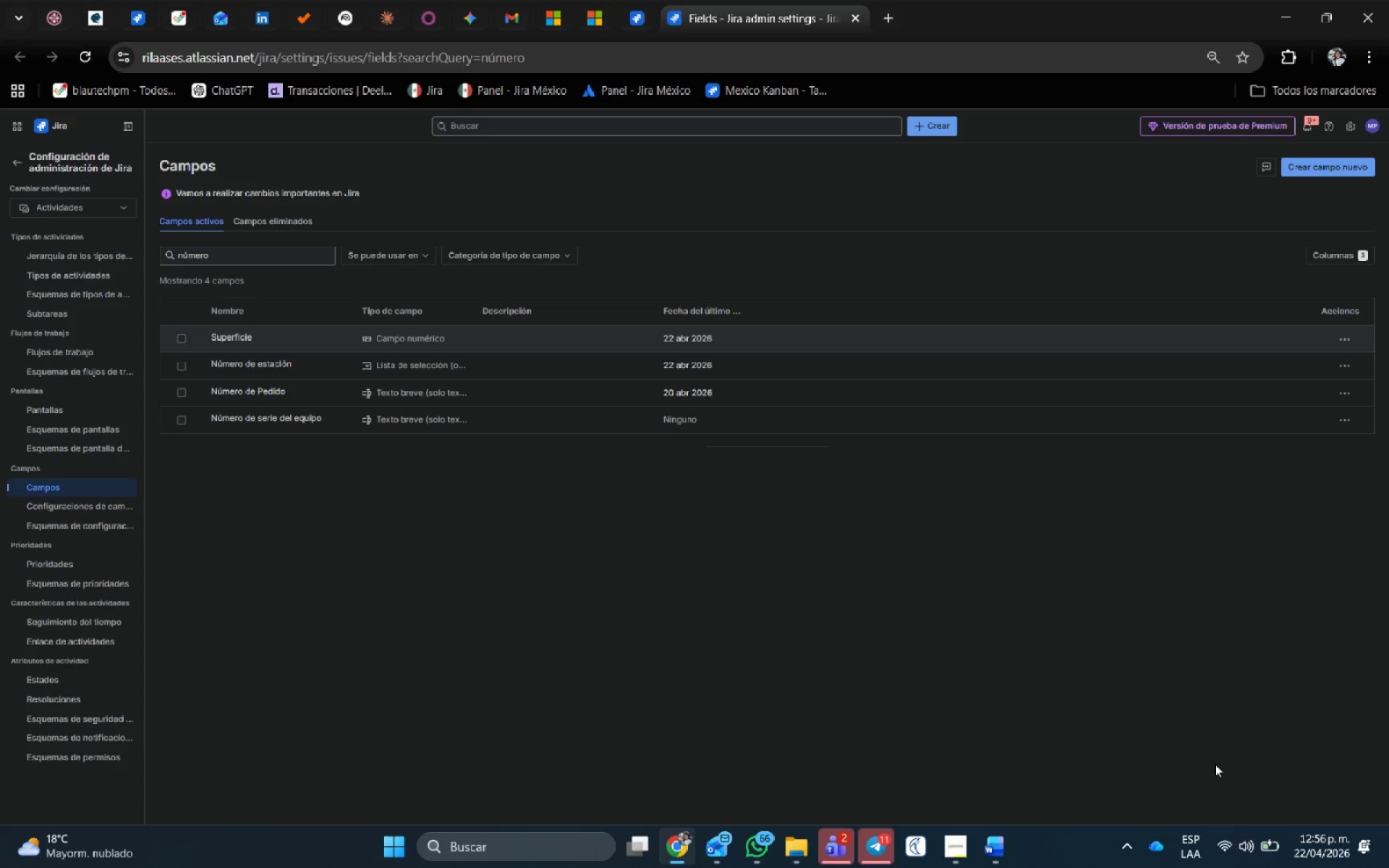 
wait(27.67)
 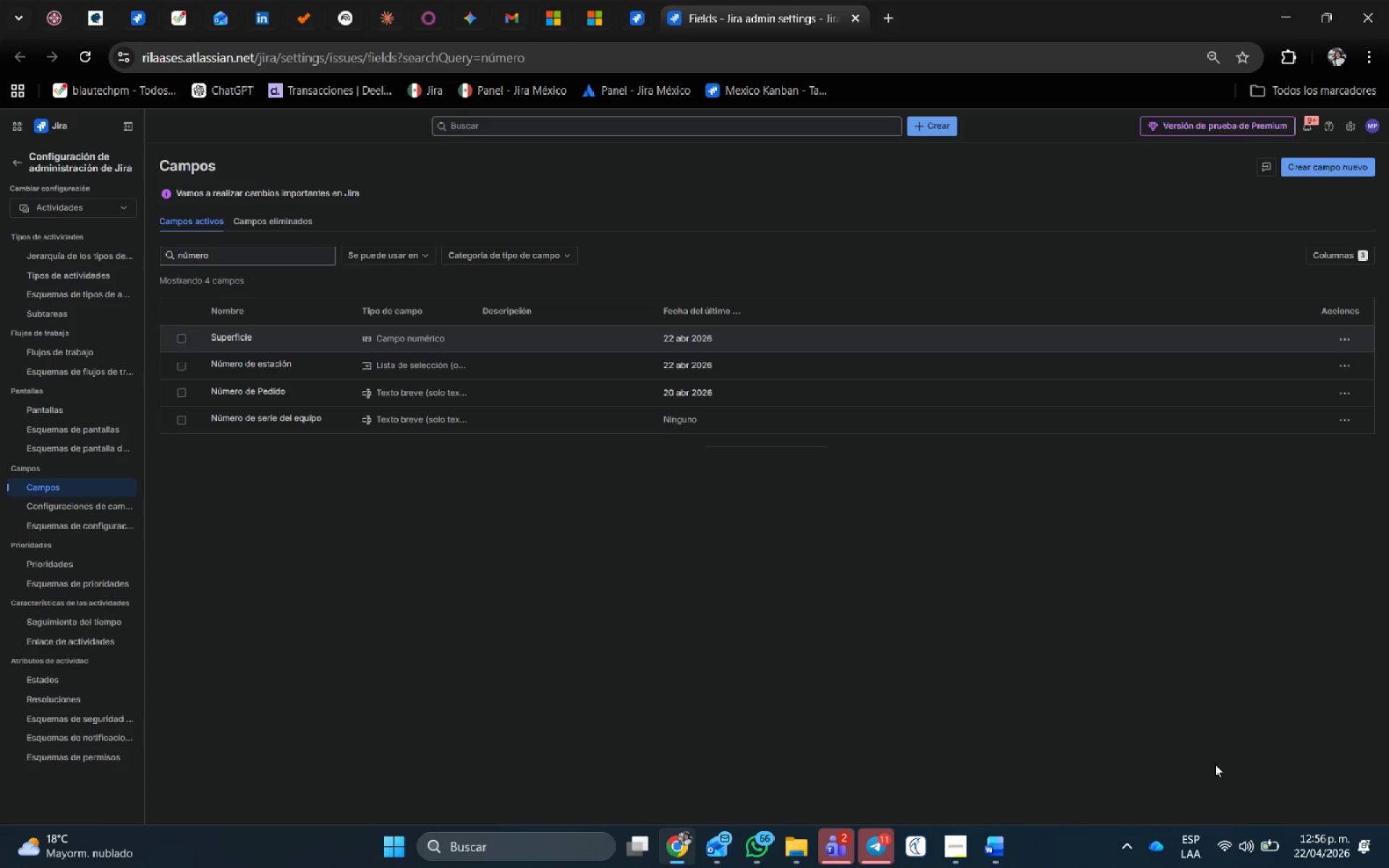 
middle_click([725, 19])
 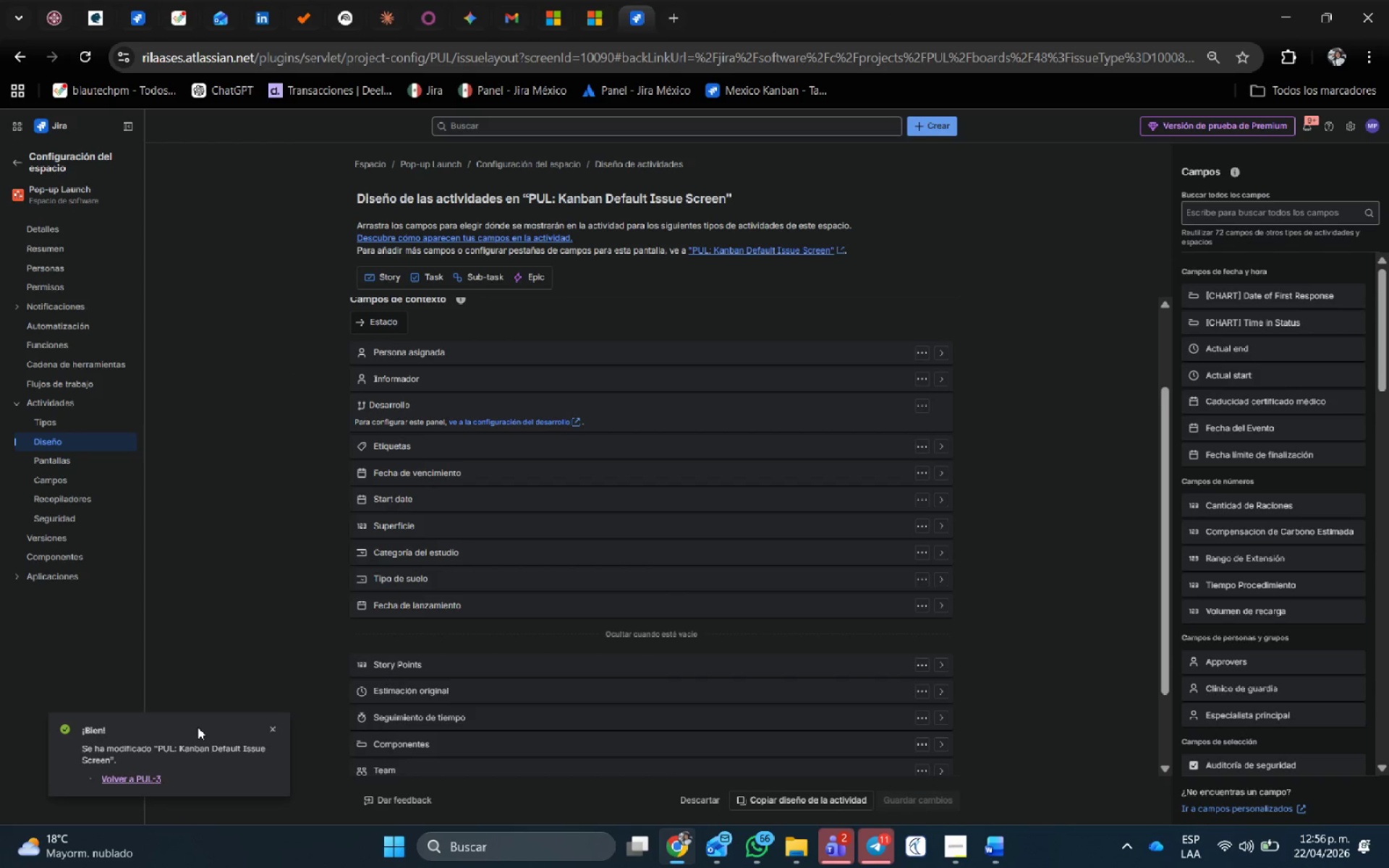 
wait(7.09)
 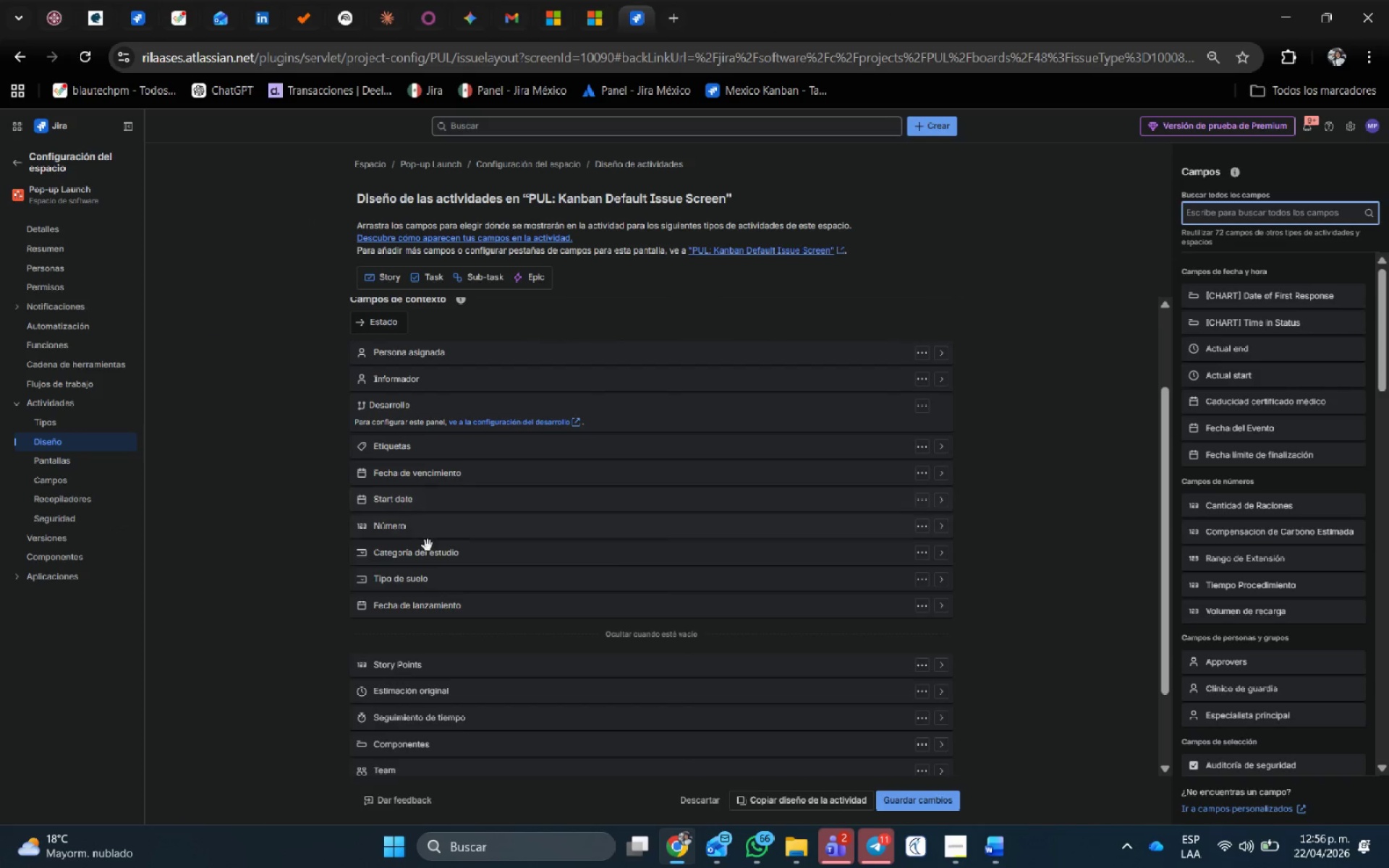 
left_click([12, 166])
 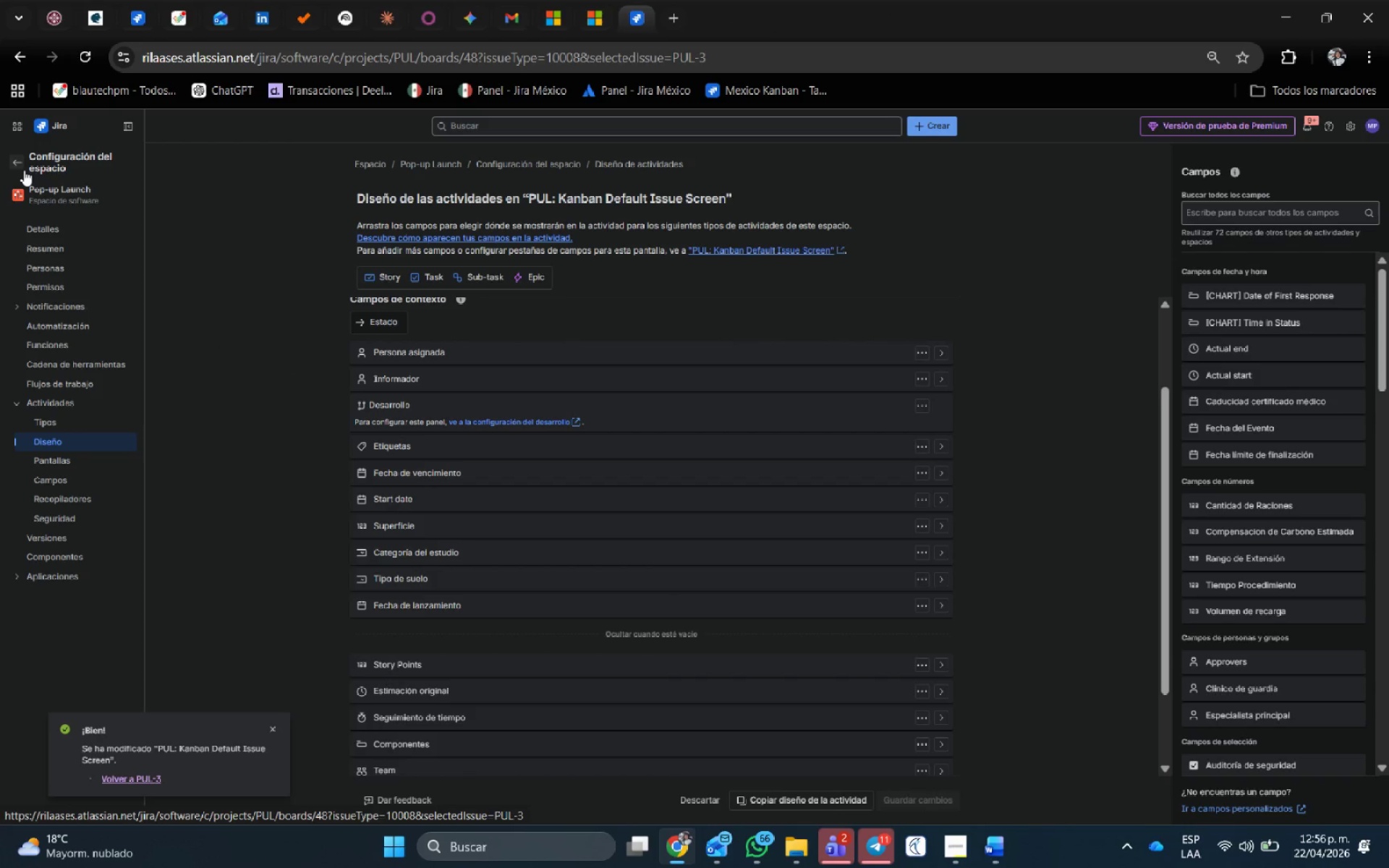 
mouse_move([36, 176])
 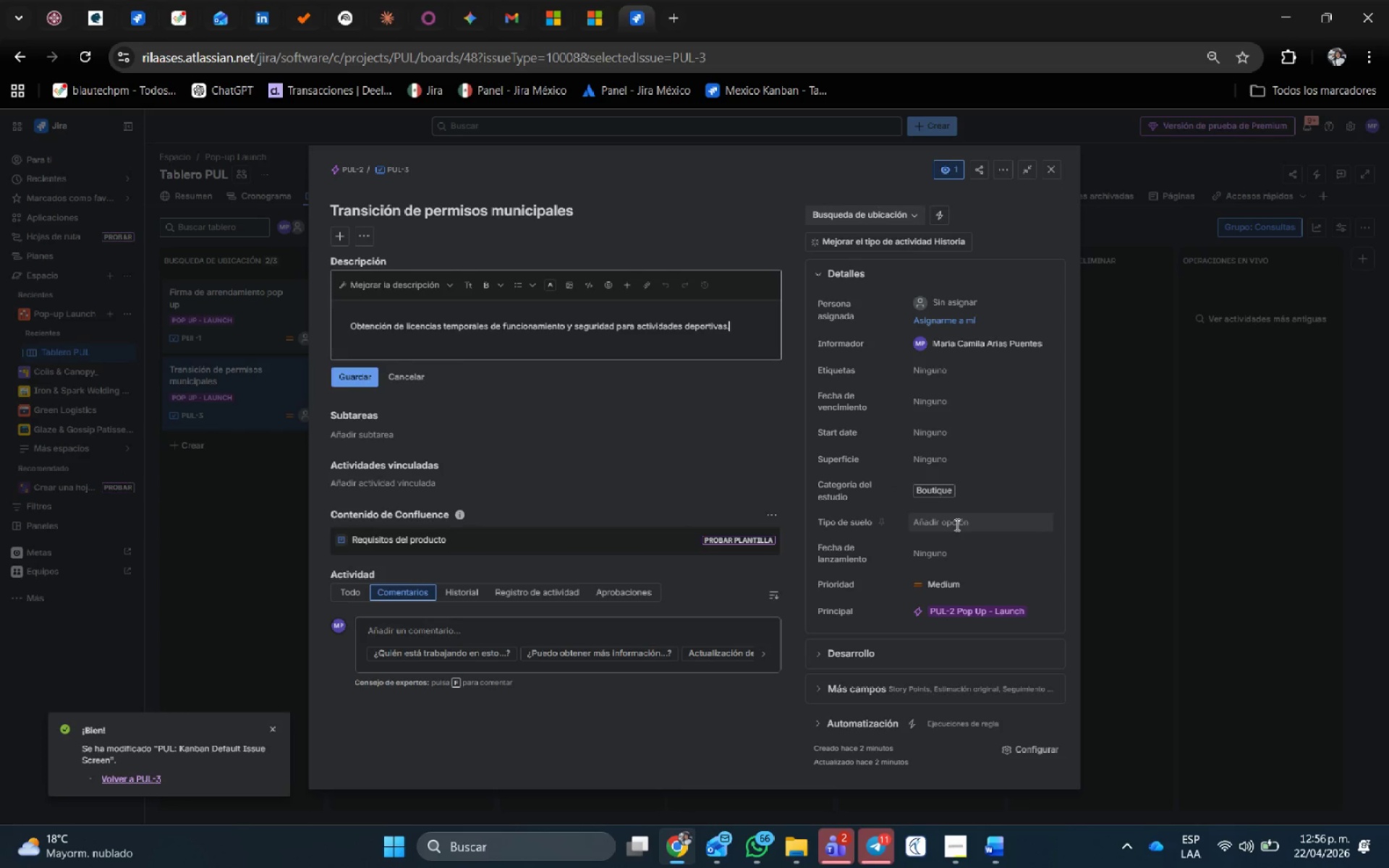 
left_click([956, 524])
 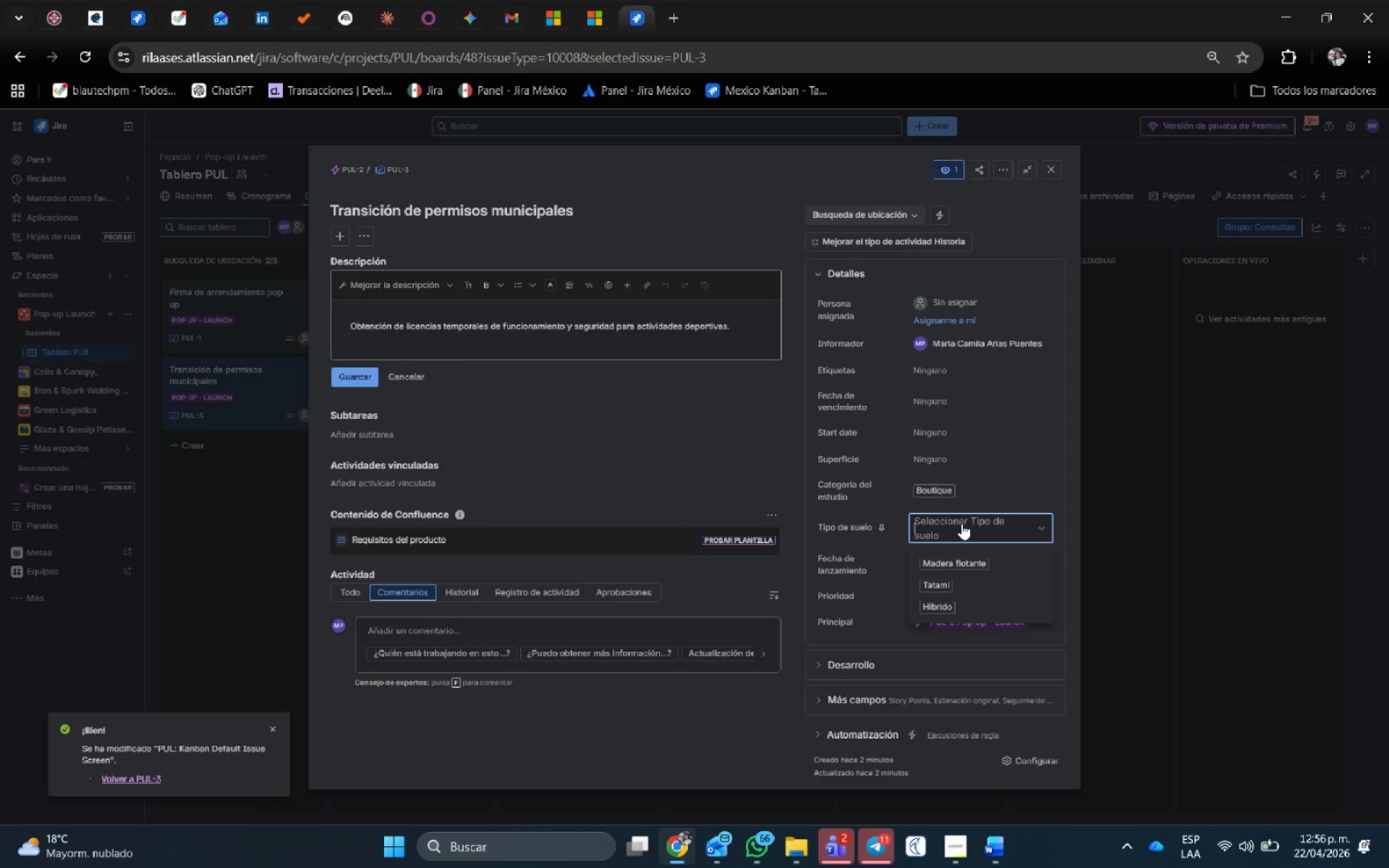 
key(Numpad8)
 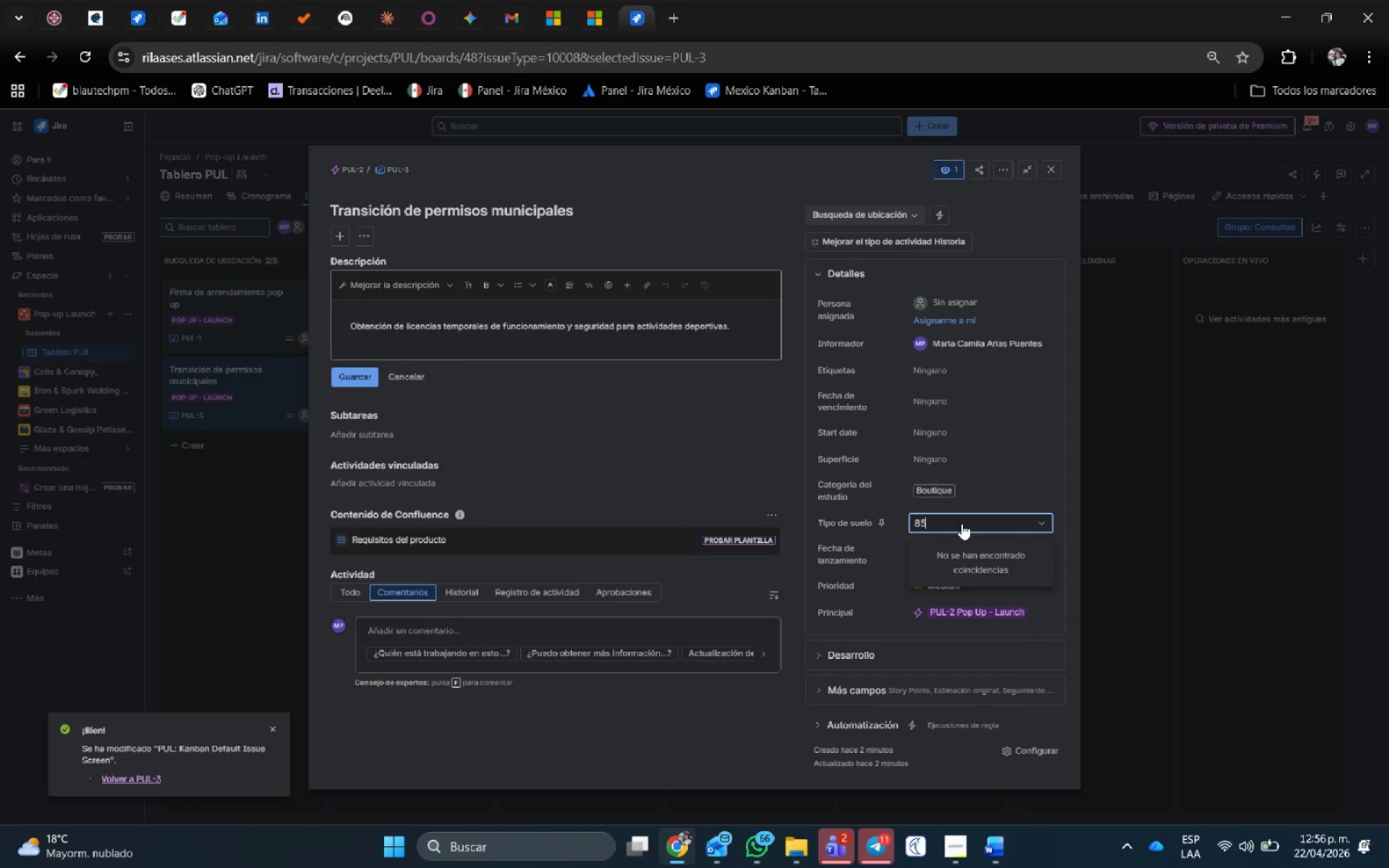 
key(Numpad5)
 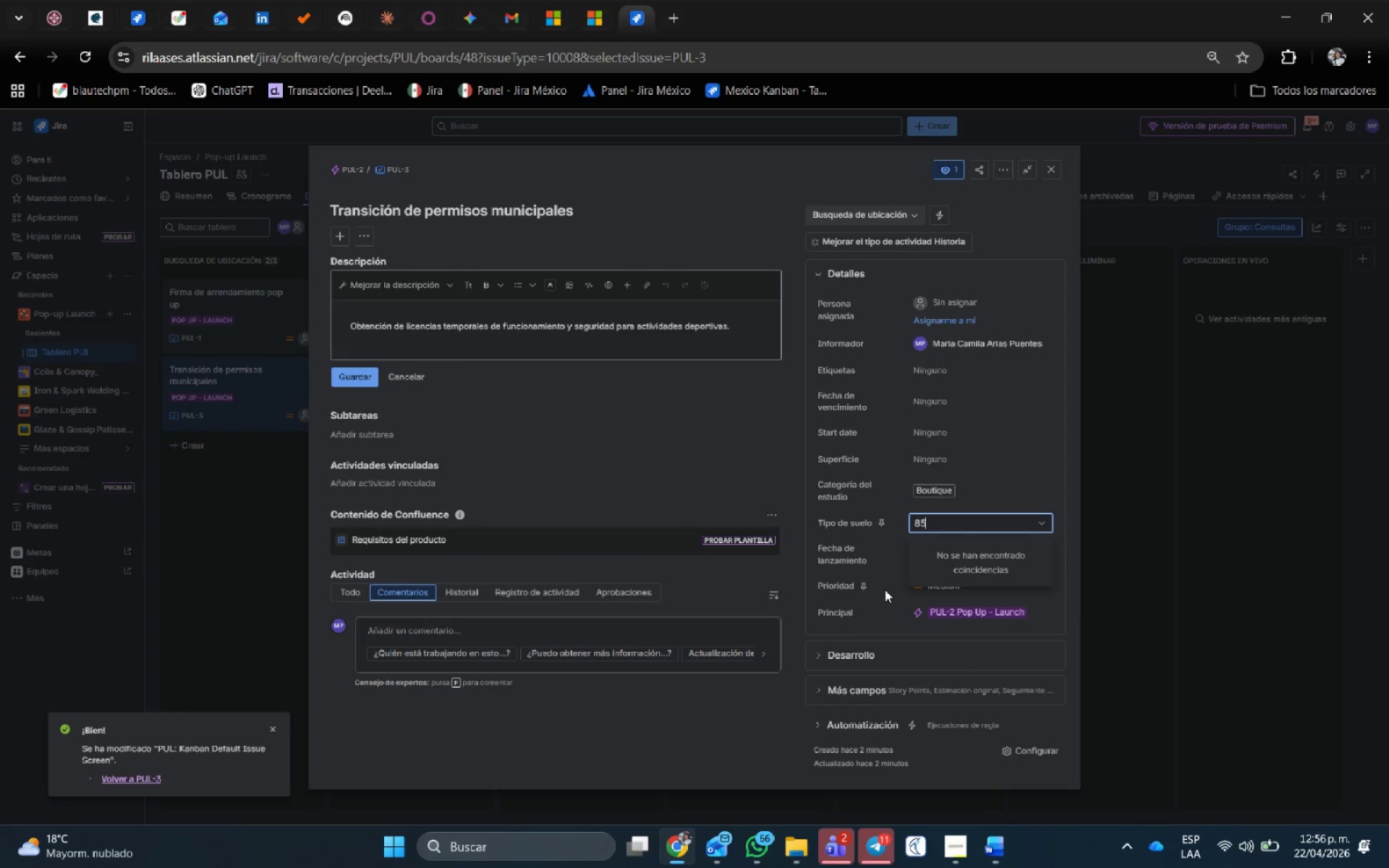 
left_click([1072, 595])
 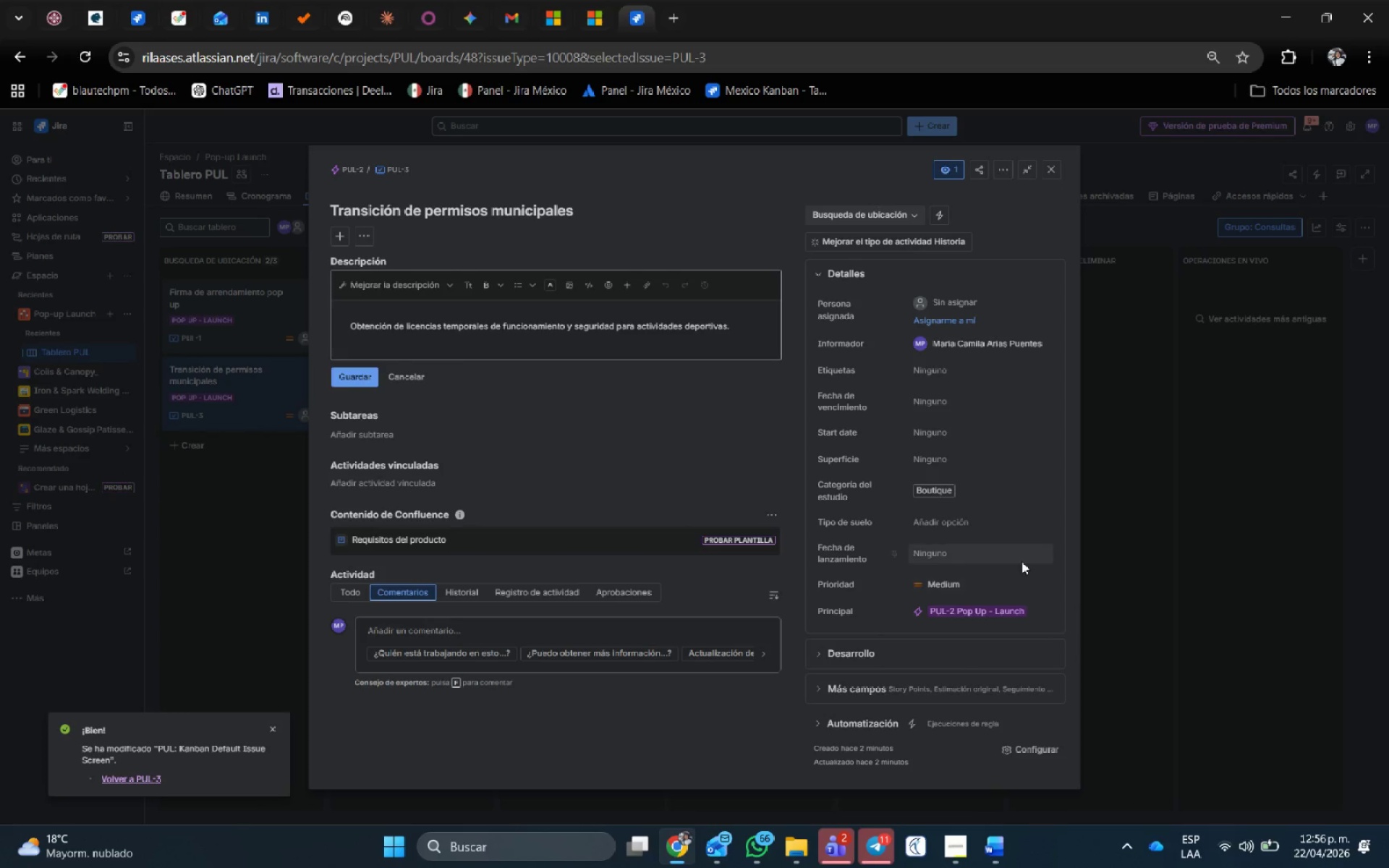 
left_click([1014, 550])
 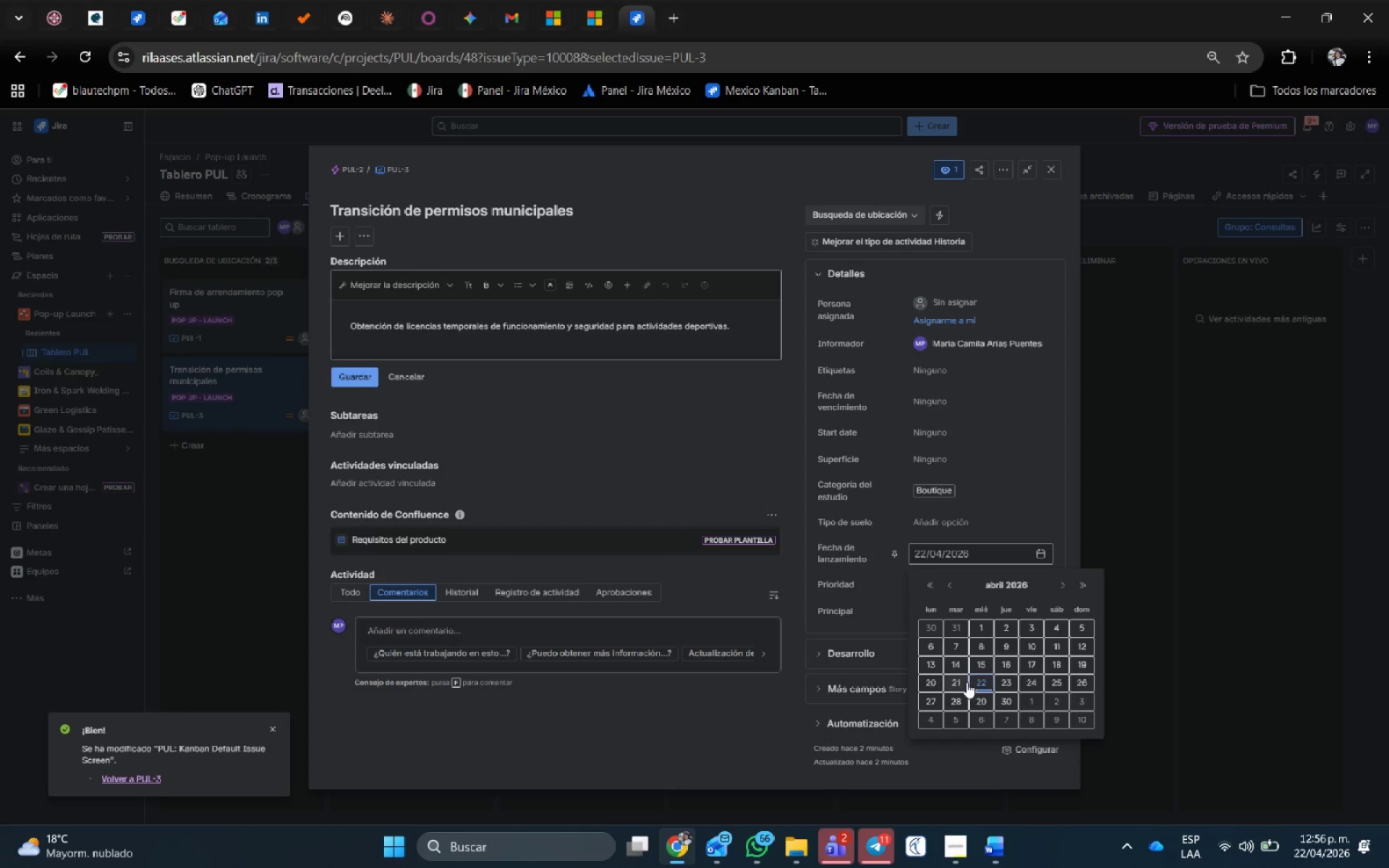 
left_click([1061, 584])
 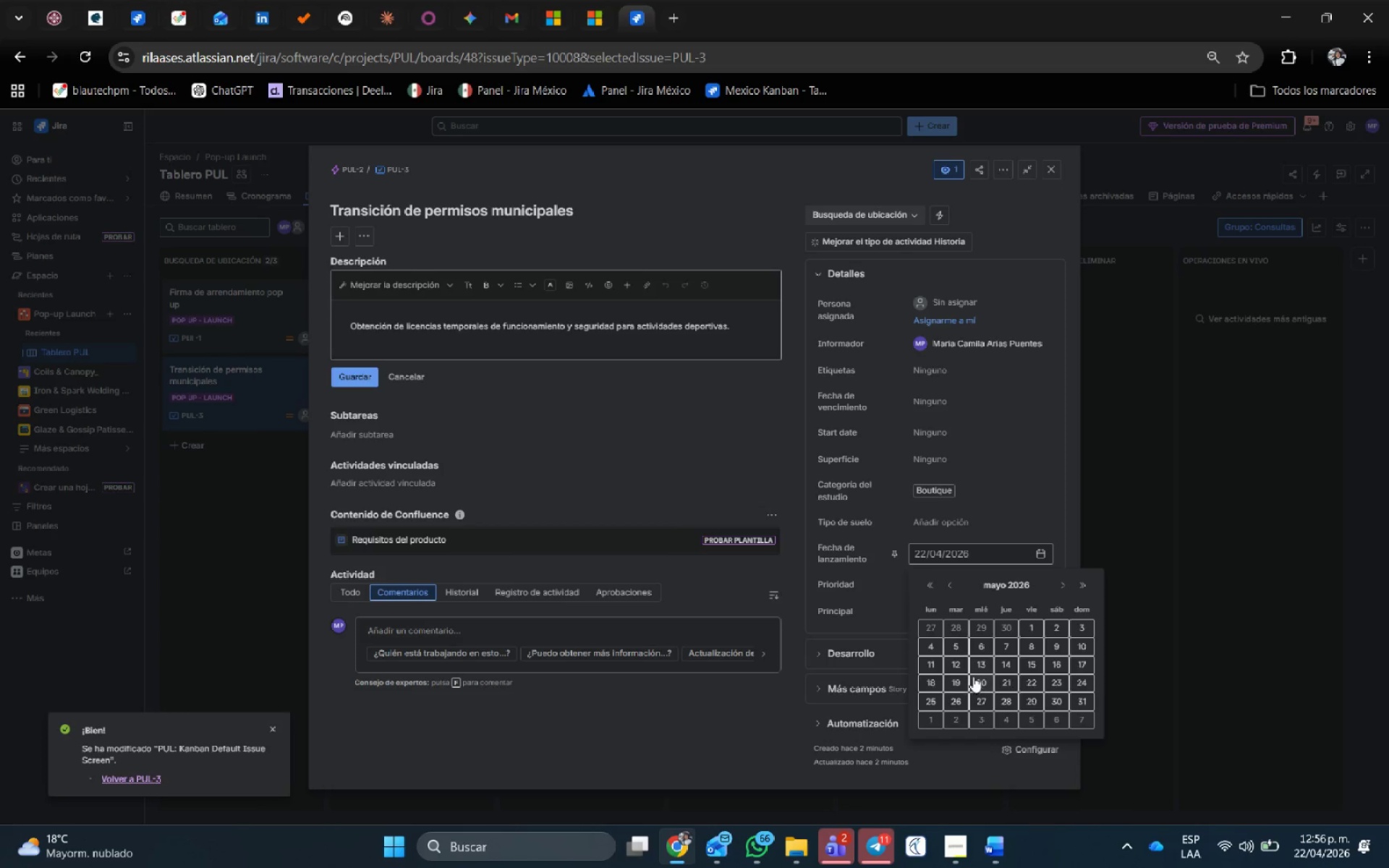 
left_click([982, 678])
 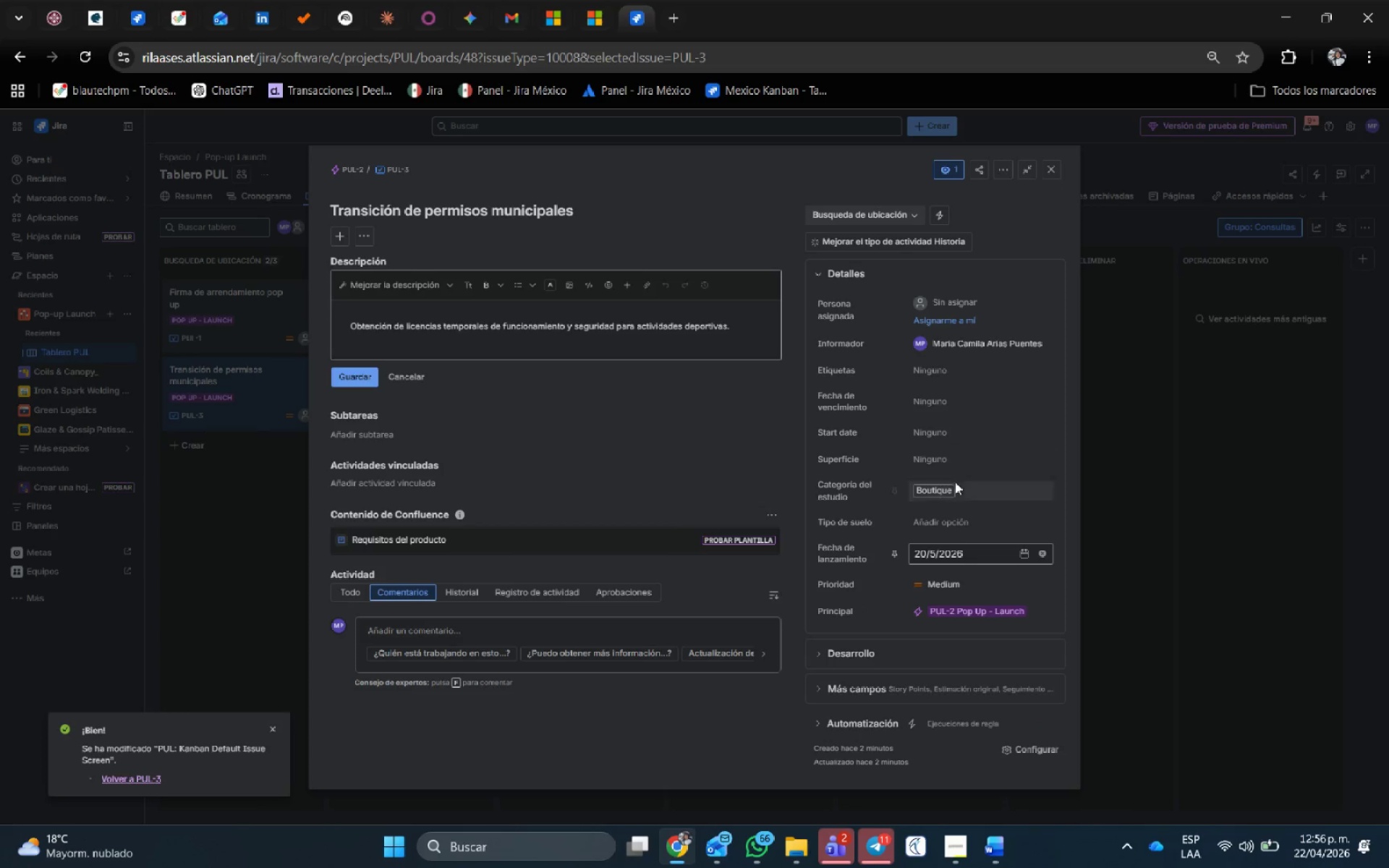 
left_click([953, 451])
 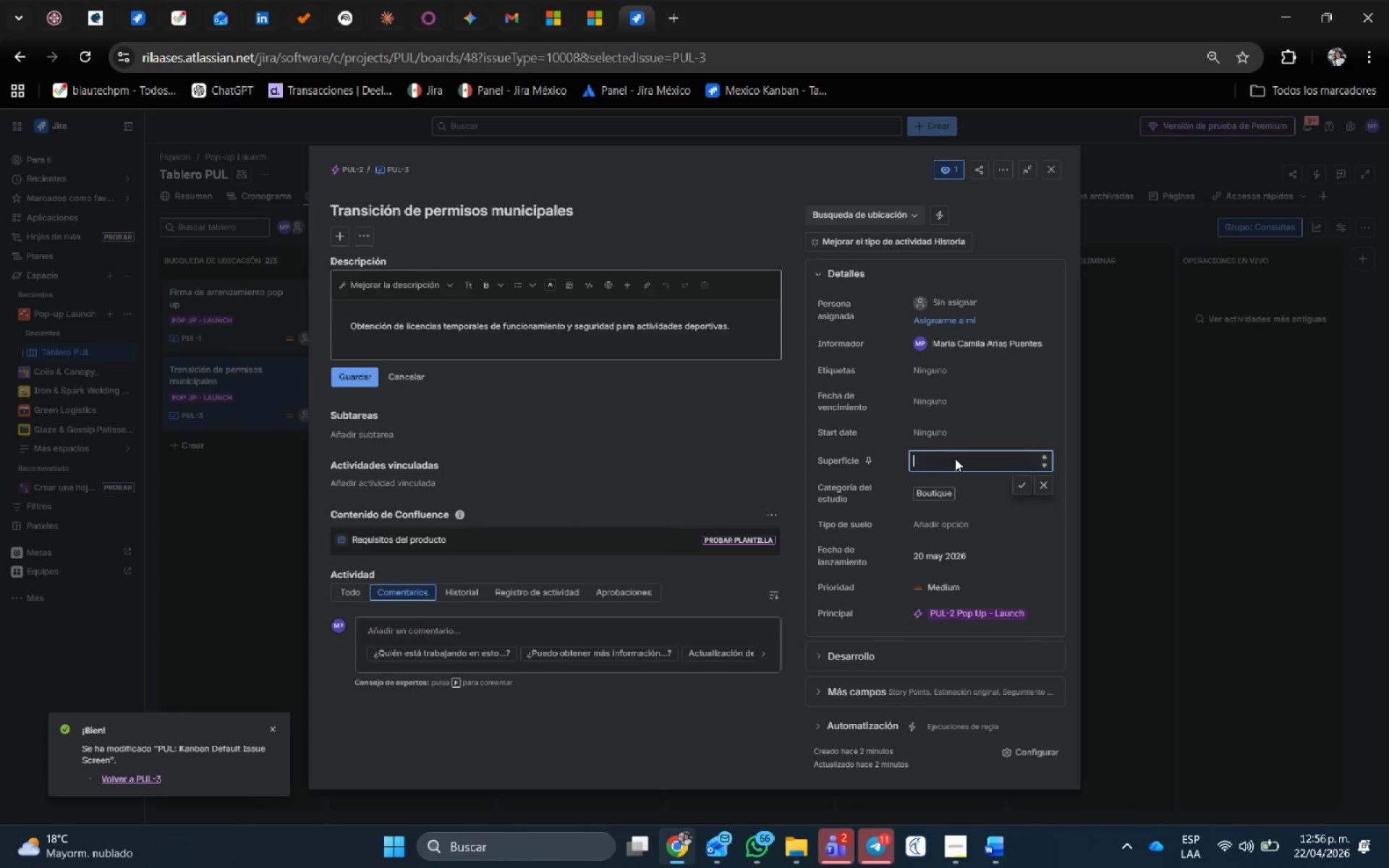 
left_click([955, 459])
 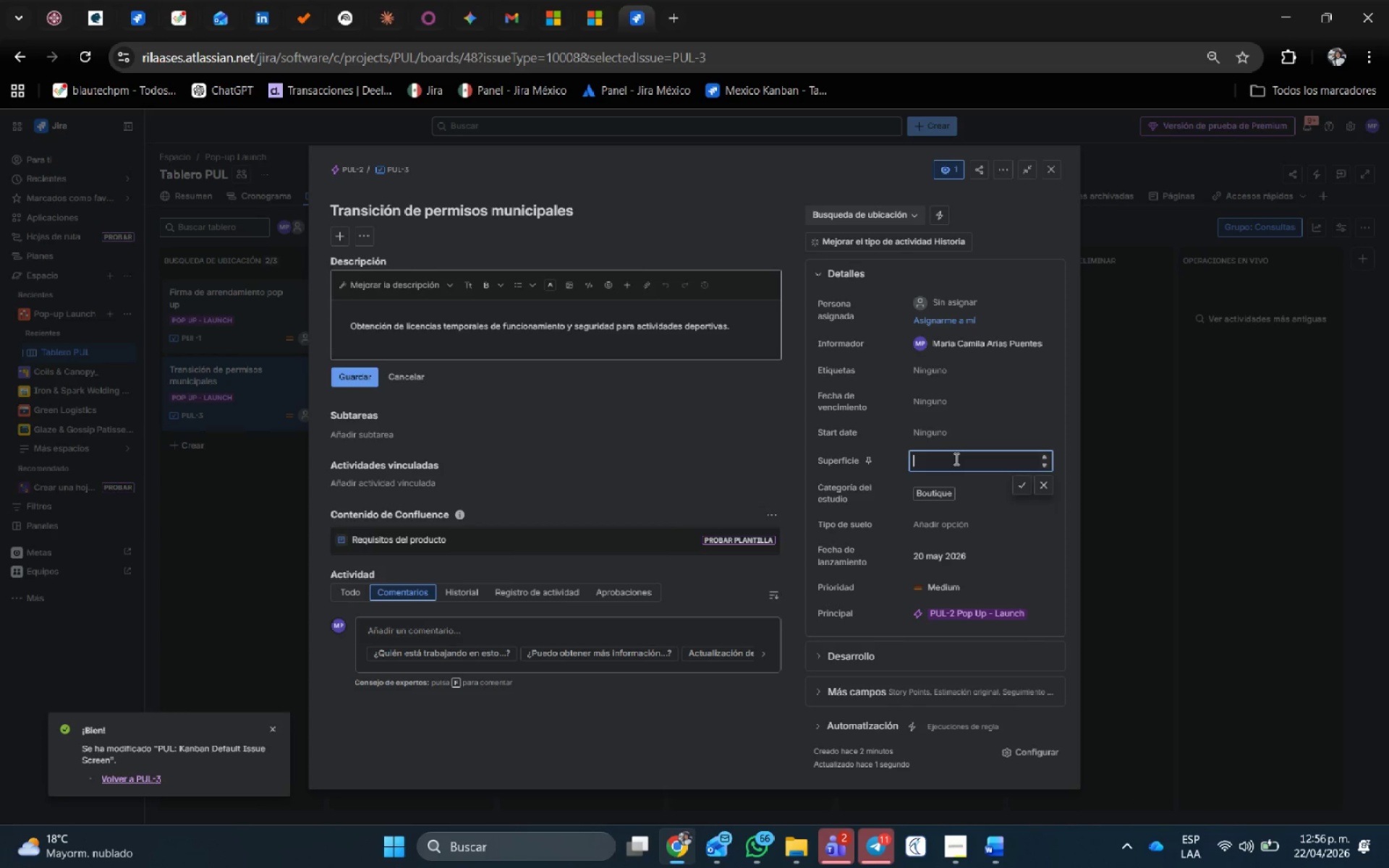 
key(Numpad8)
 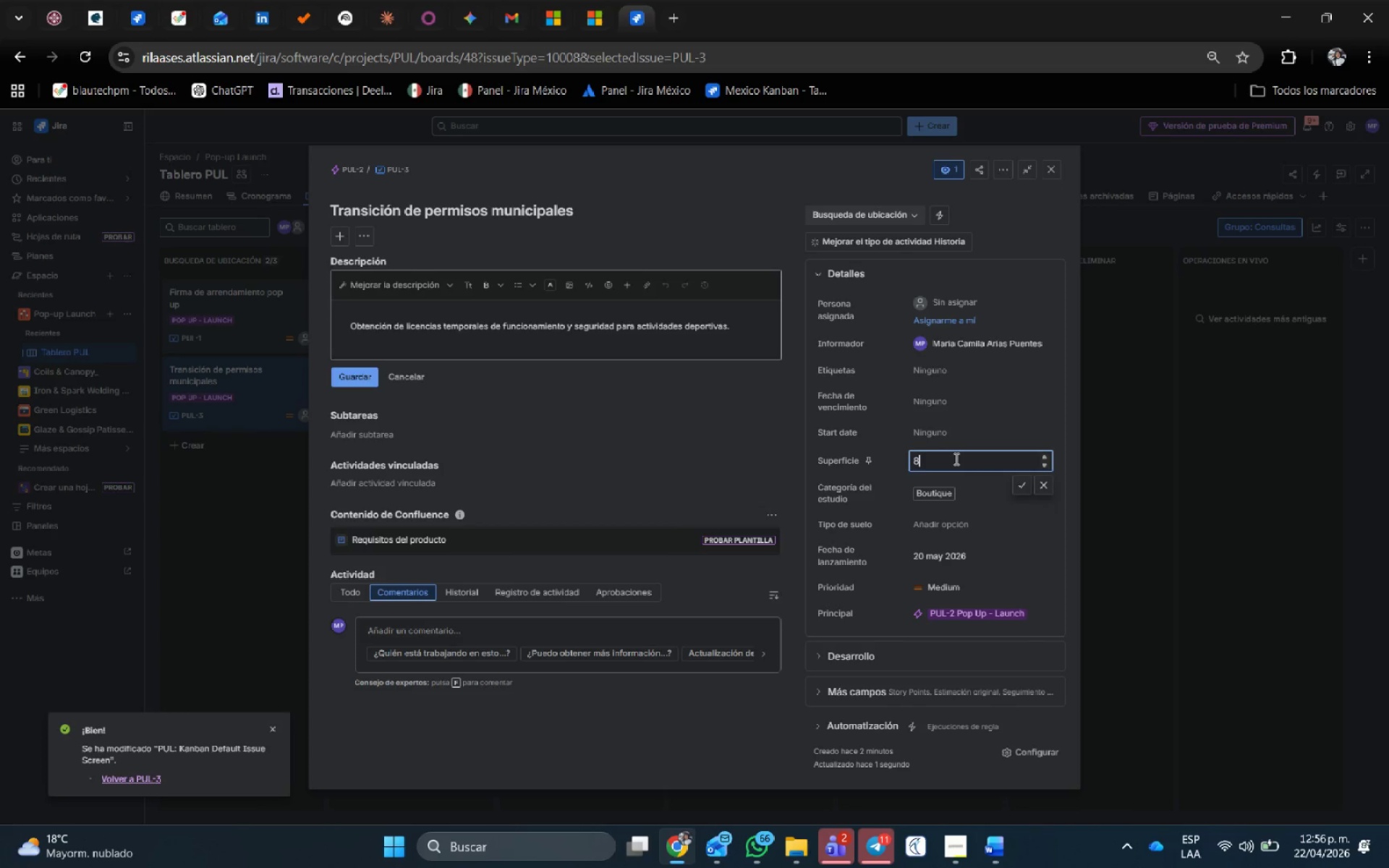 
key(Numpad5)
 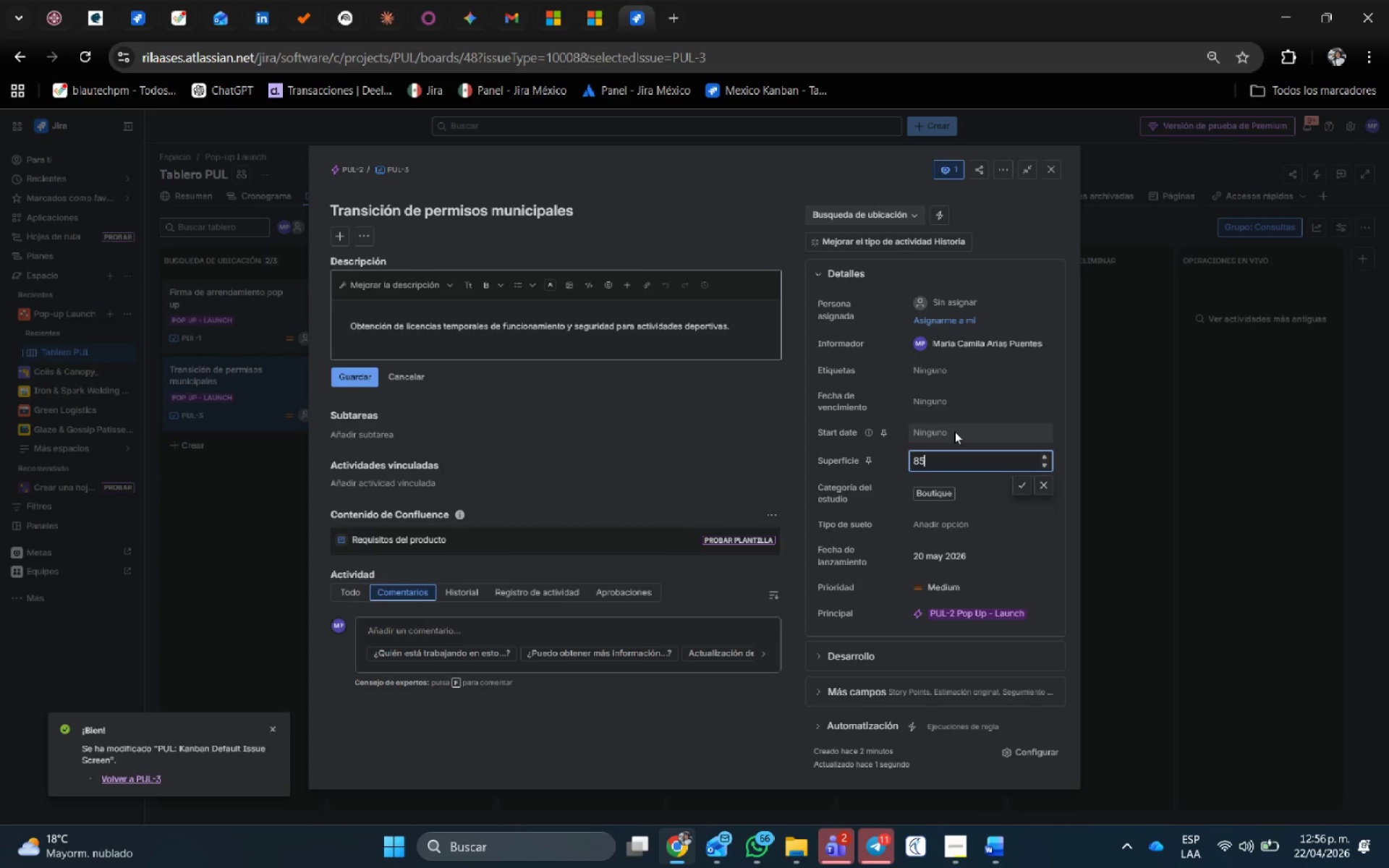 
left_click([954, 431])
 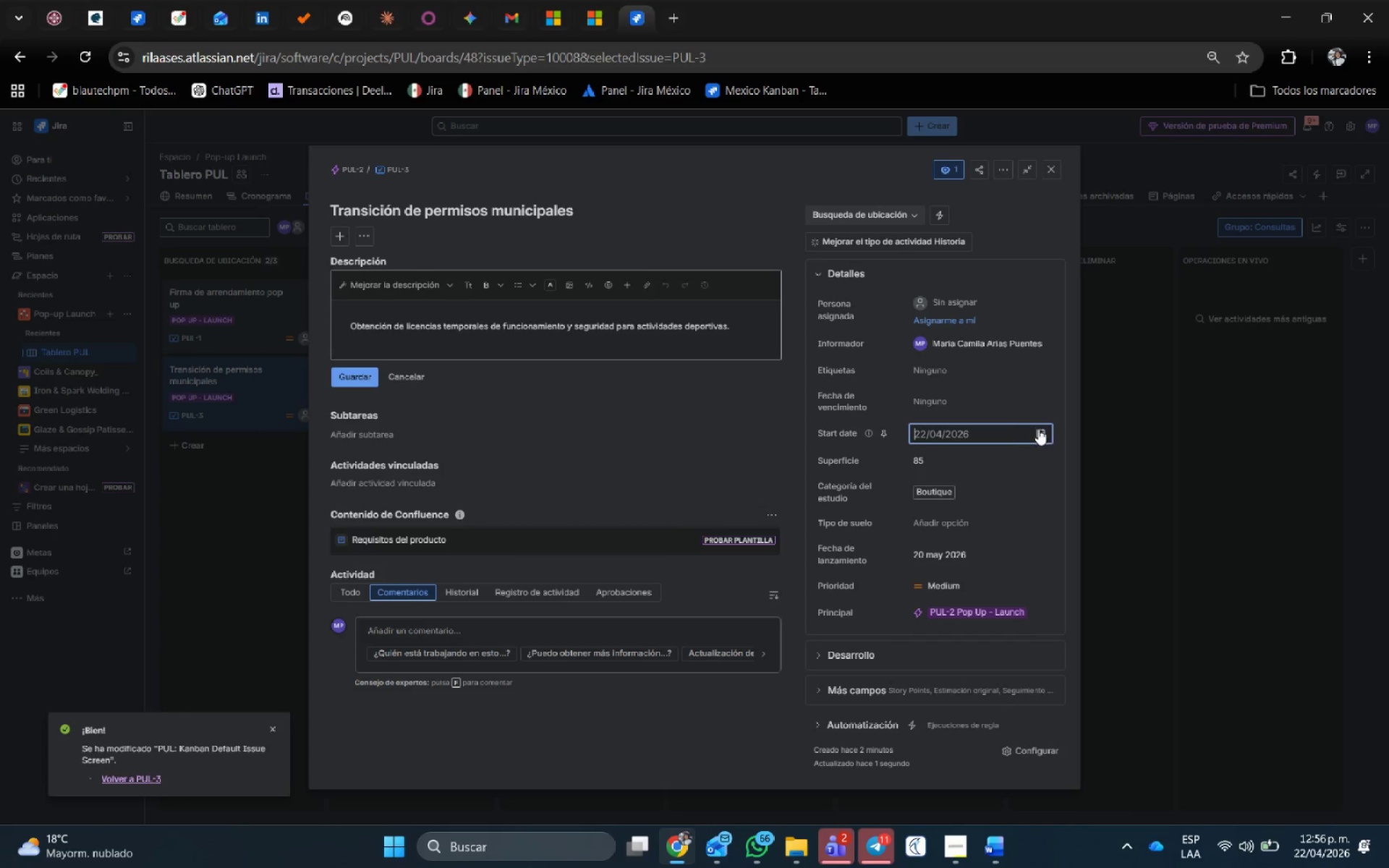 
left_click([1045, 434])
 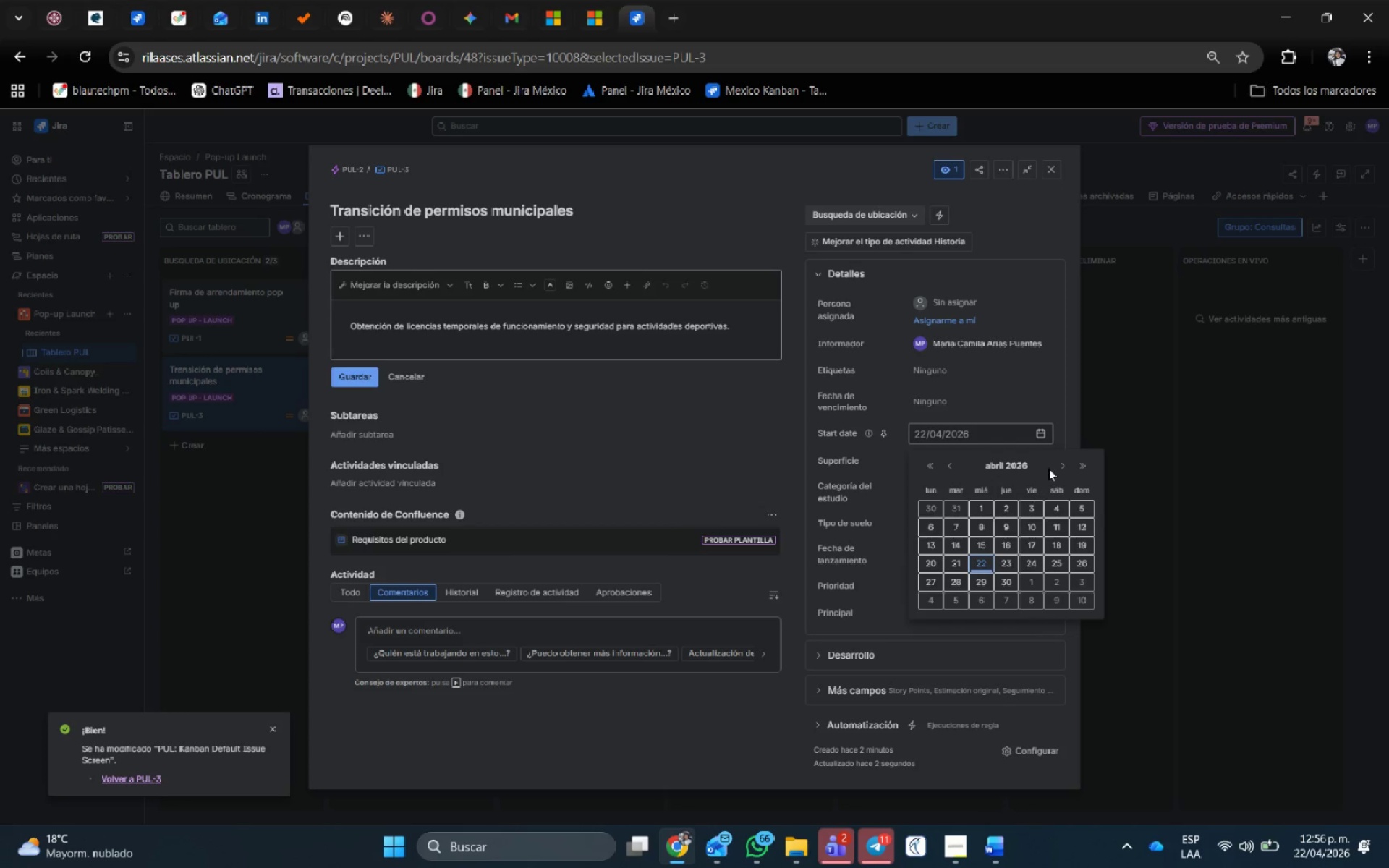 
left_click([1069, 472])
 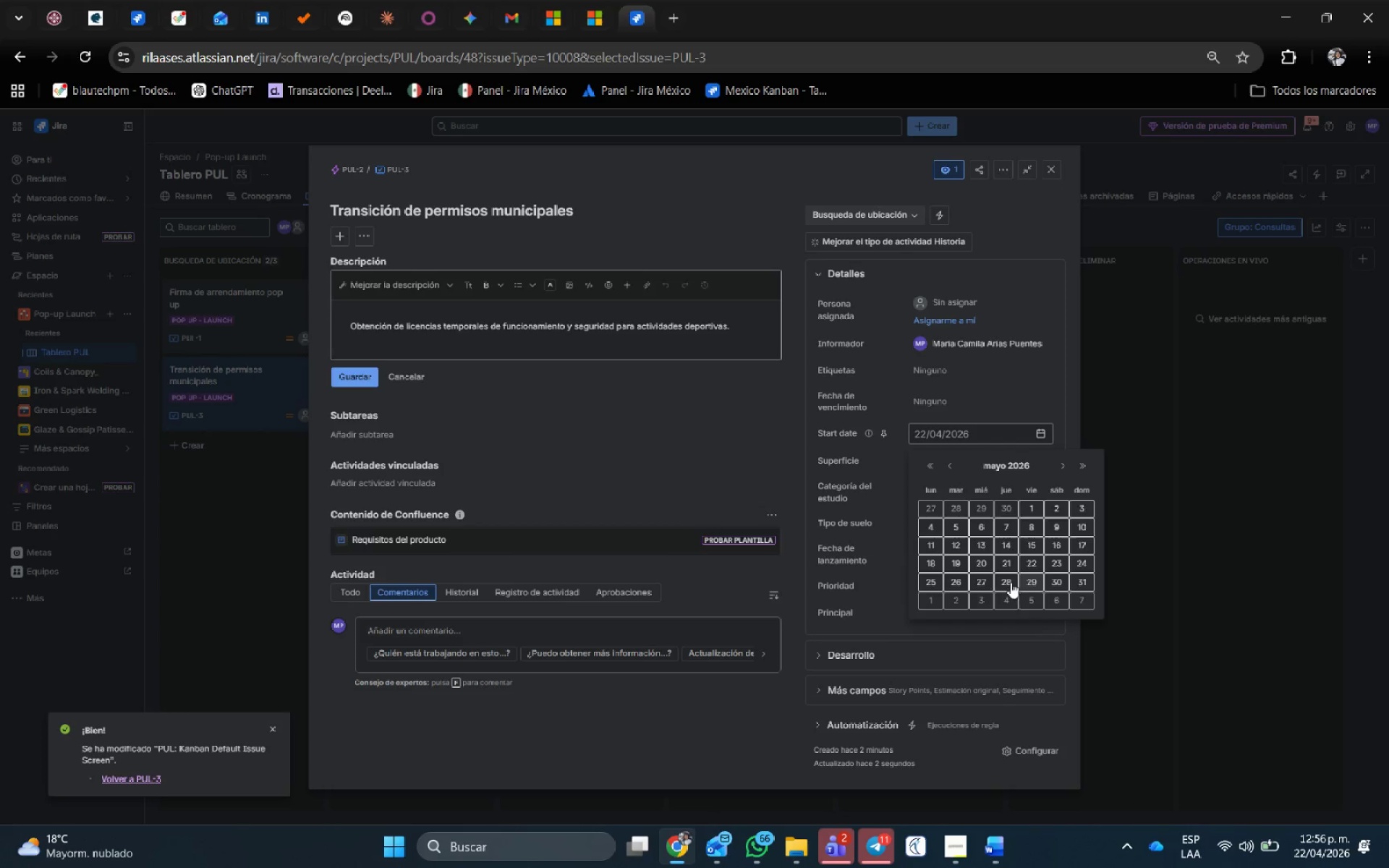 
left_click([984, 562])
 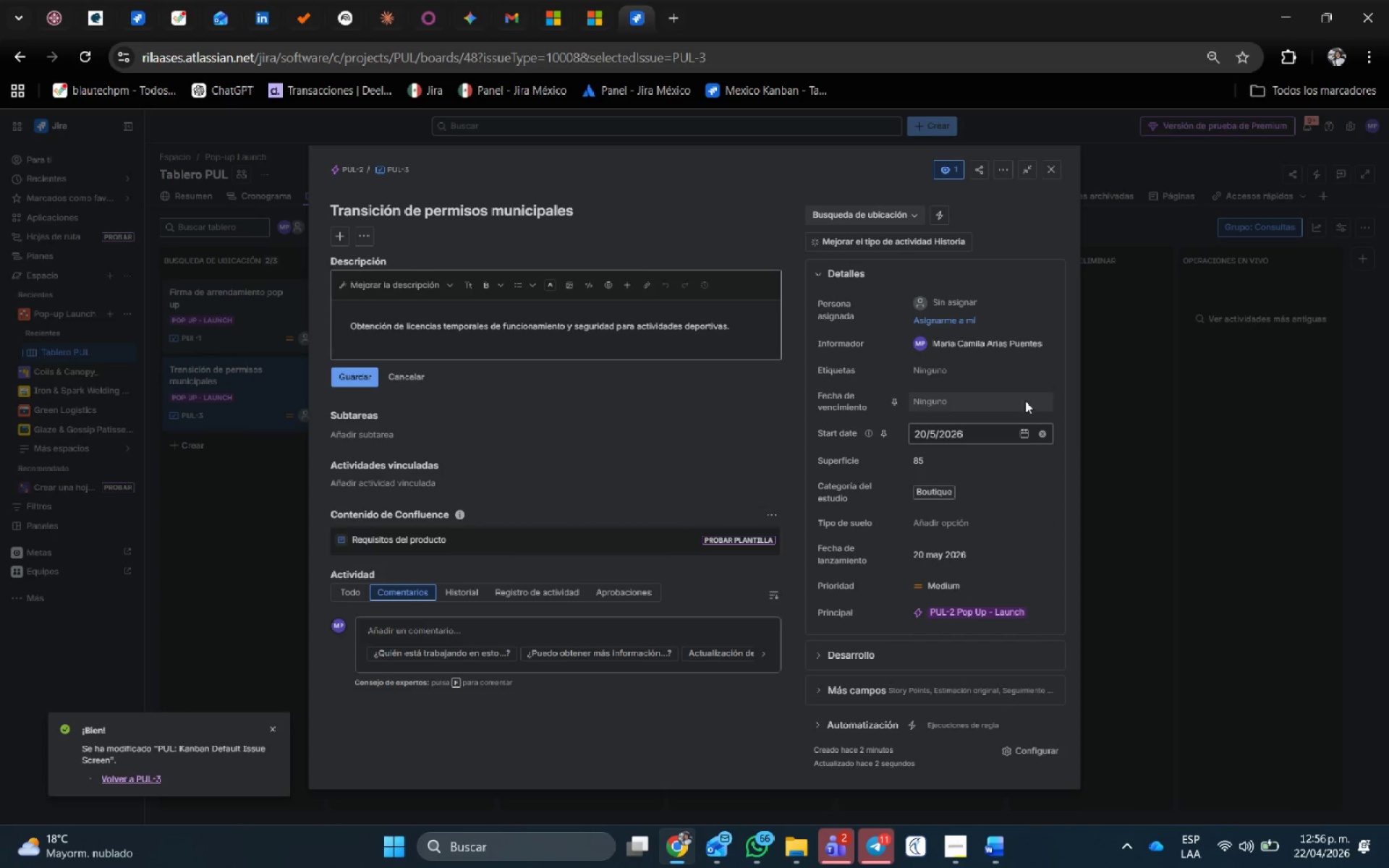 
left_click([1024, 401])
 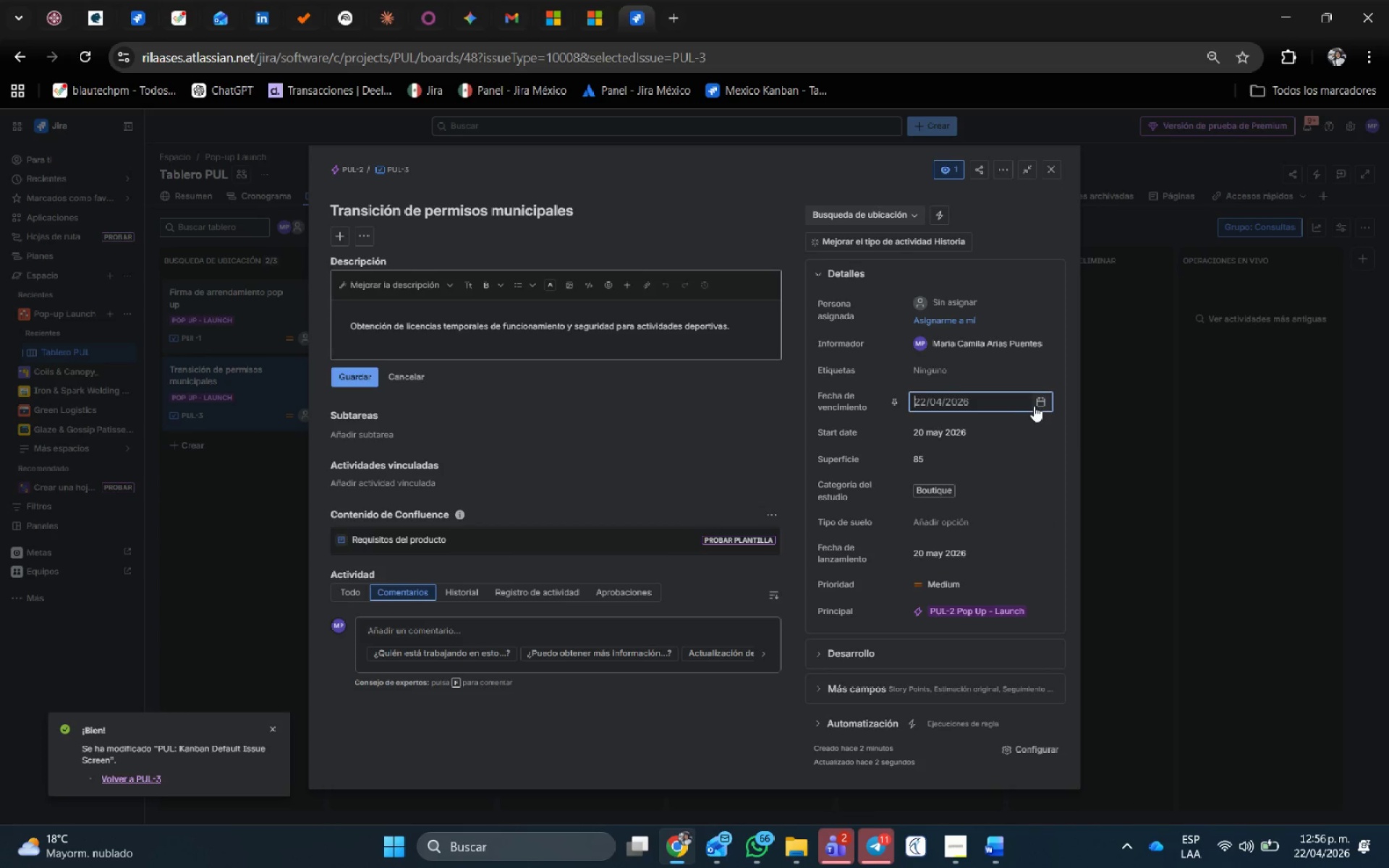 
left_click([1042, 401])
 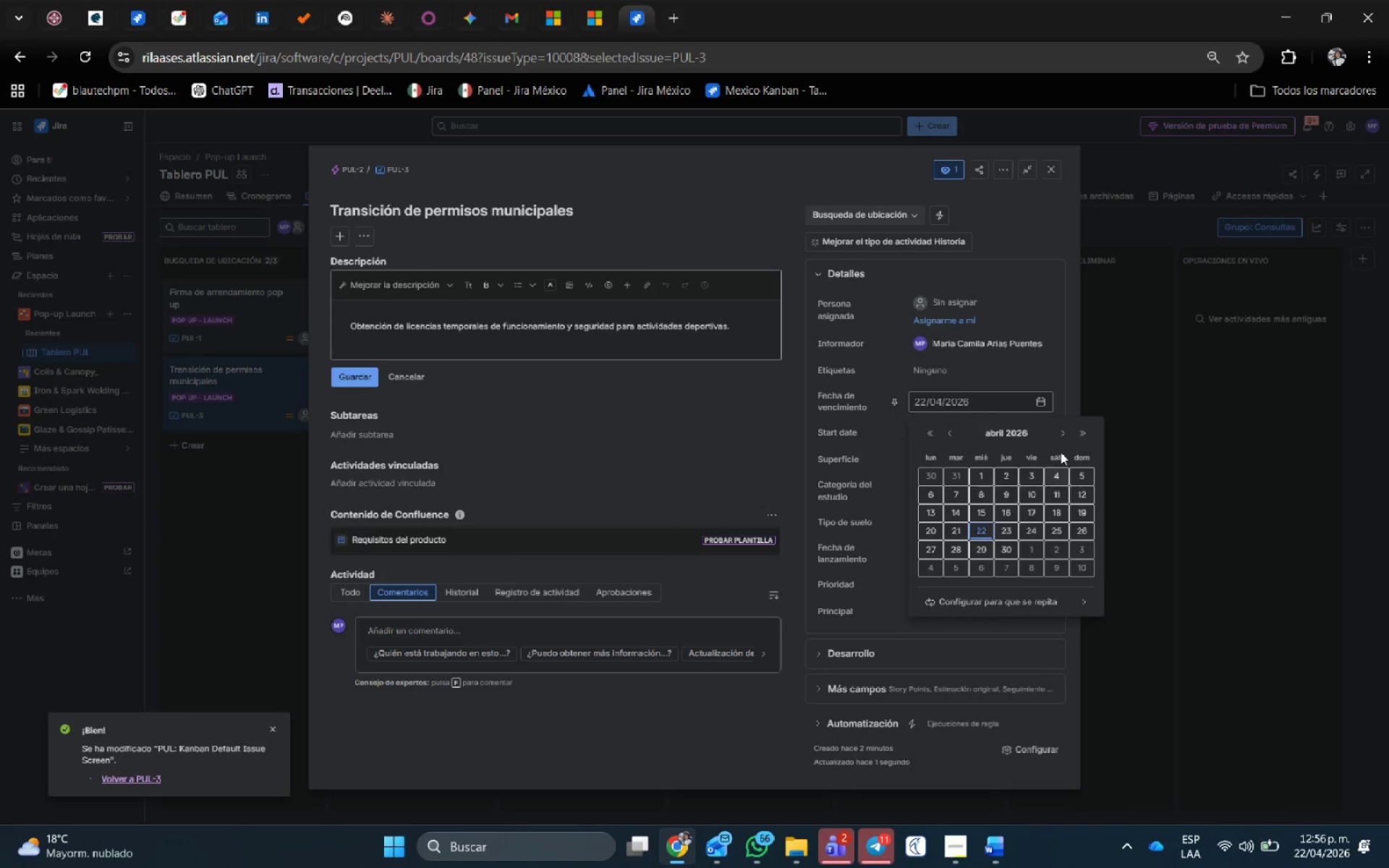 
left_click([1061, 433])
 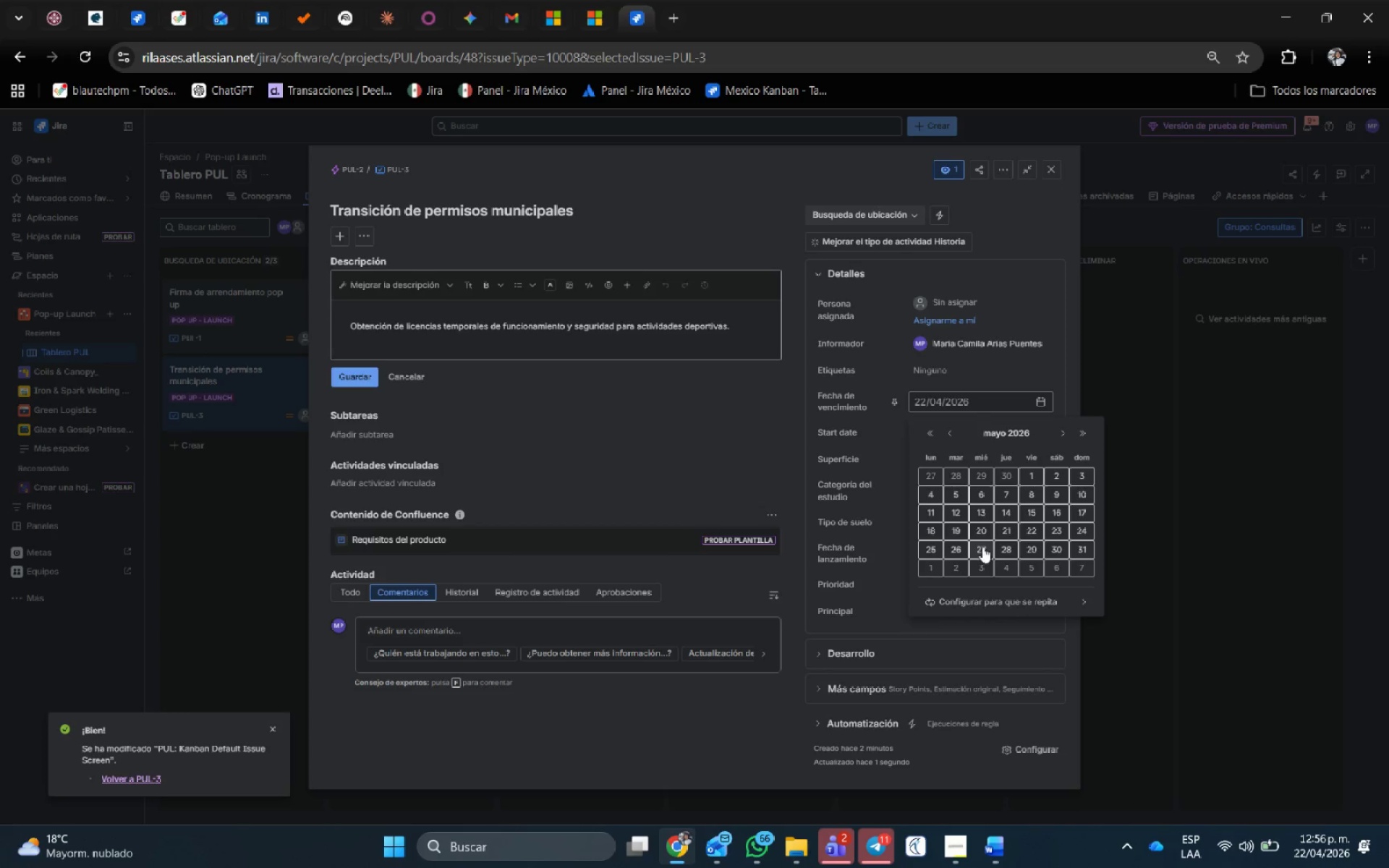 
left_click([982, 532])
 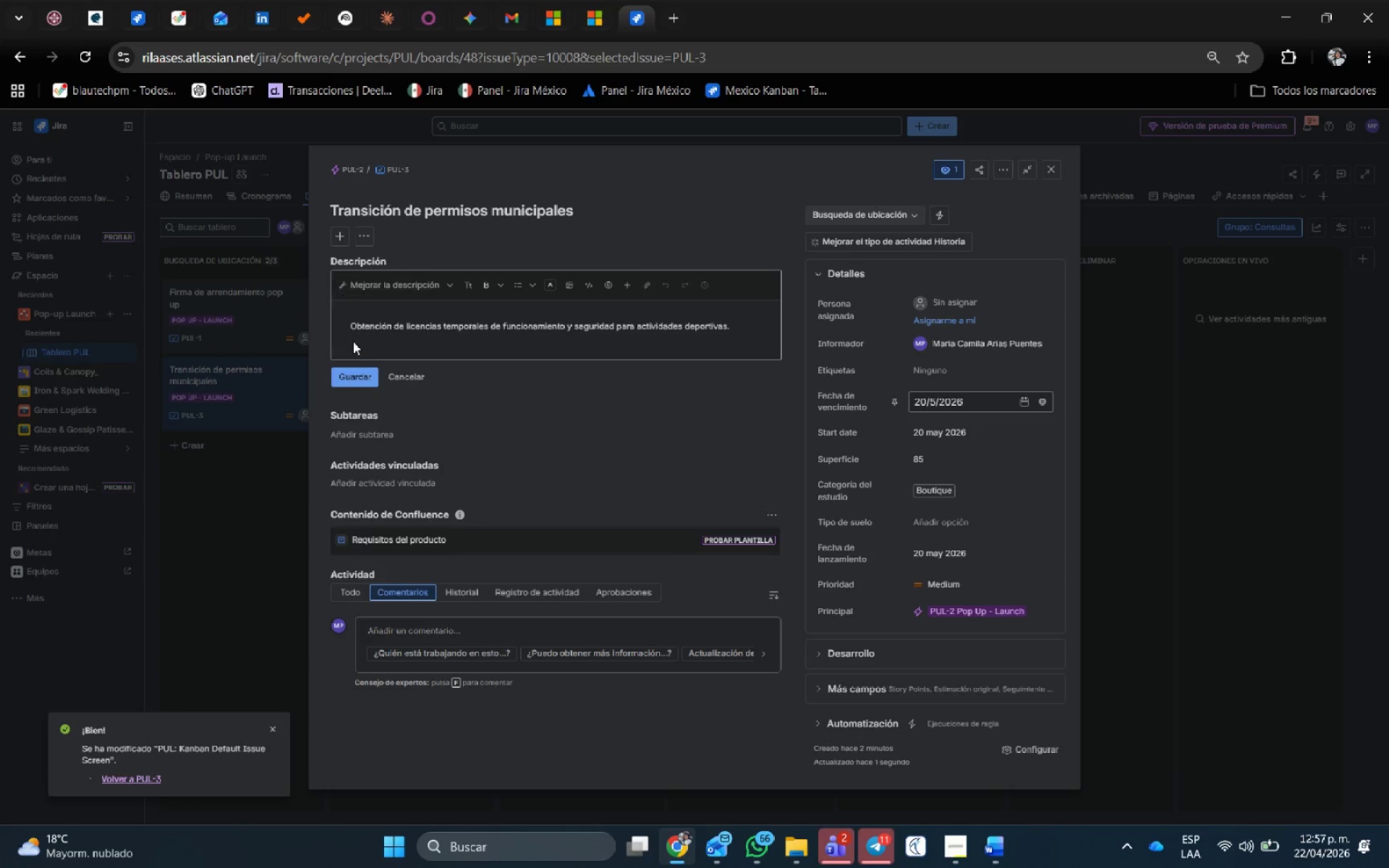 
left_click([358, 372])
 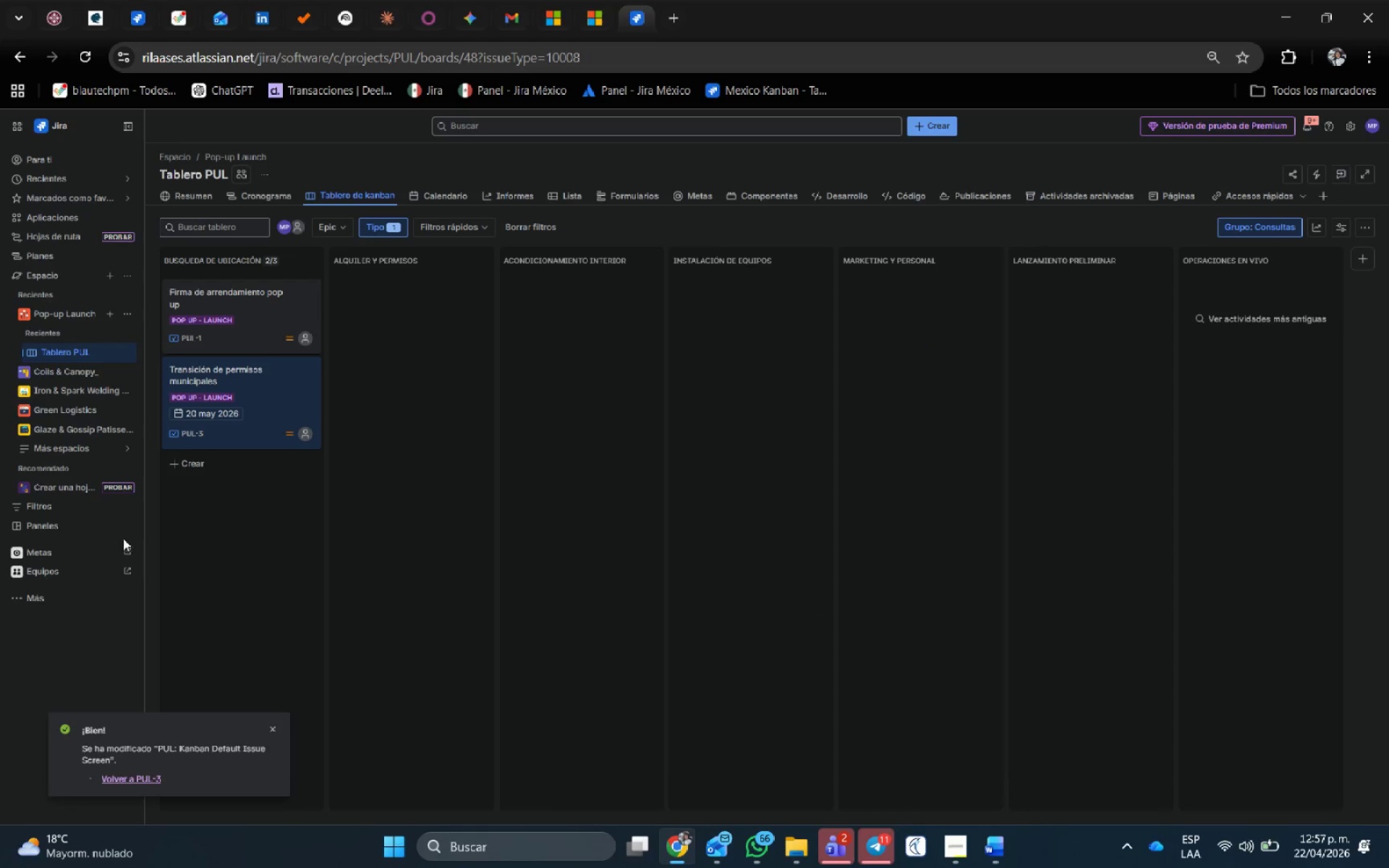 
left_click([263, 315])
 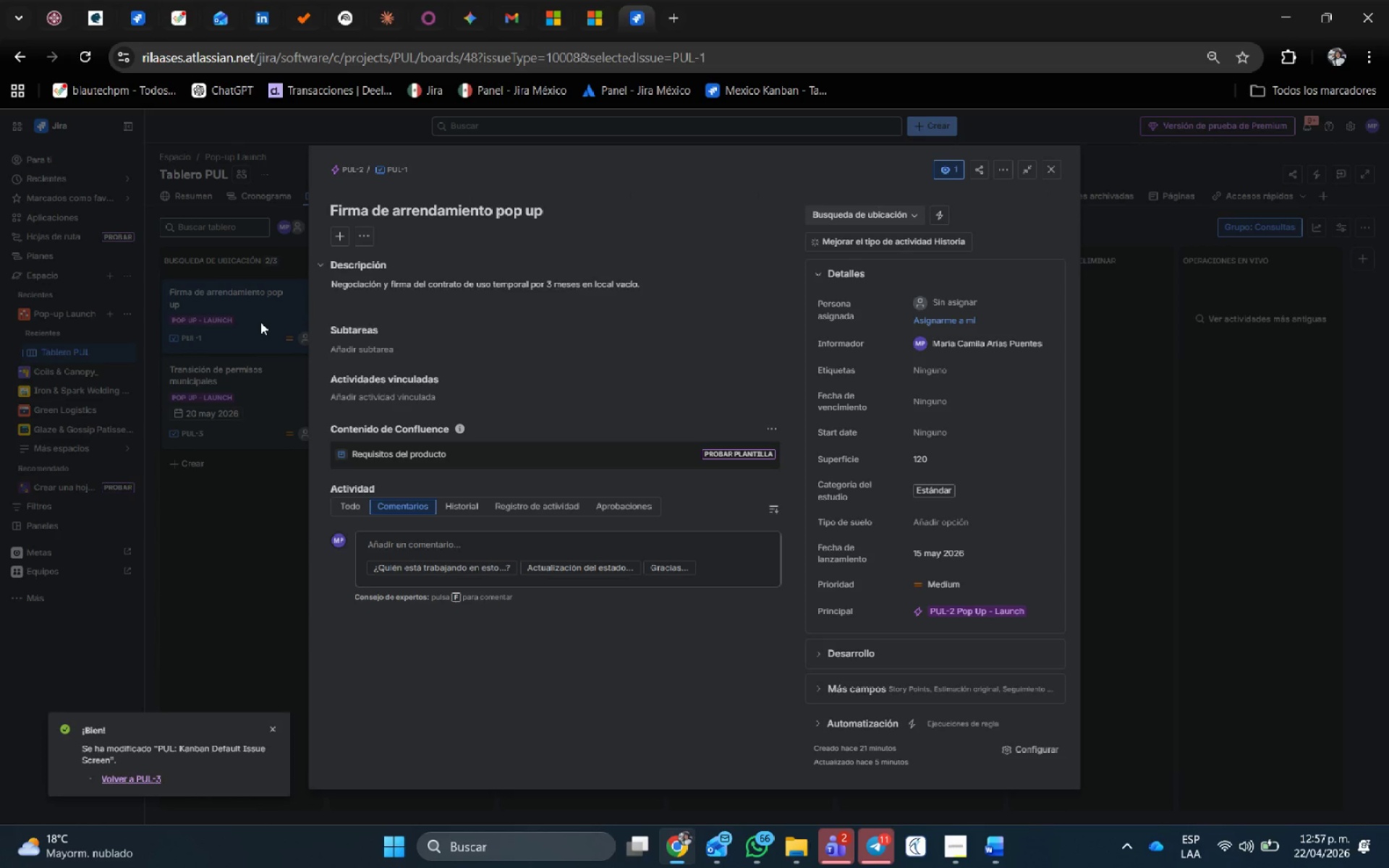 
wait(18.58)
 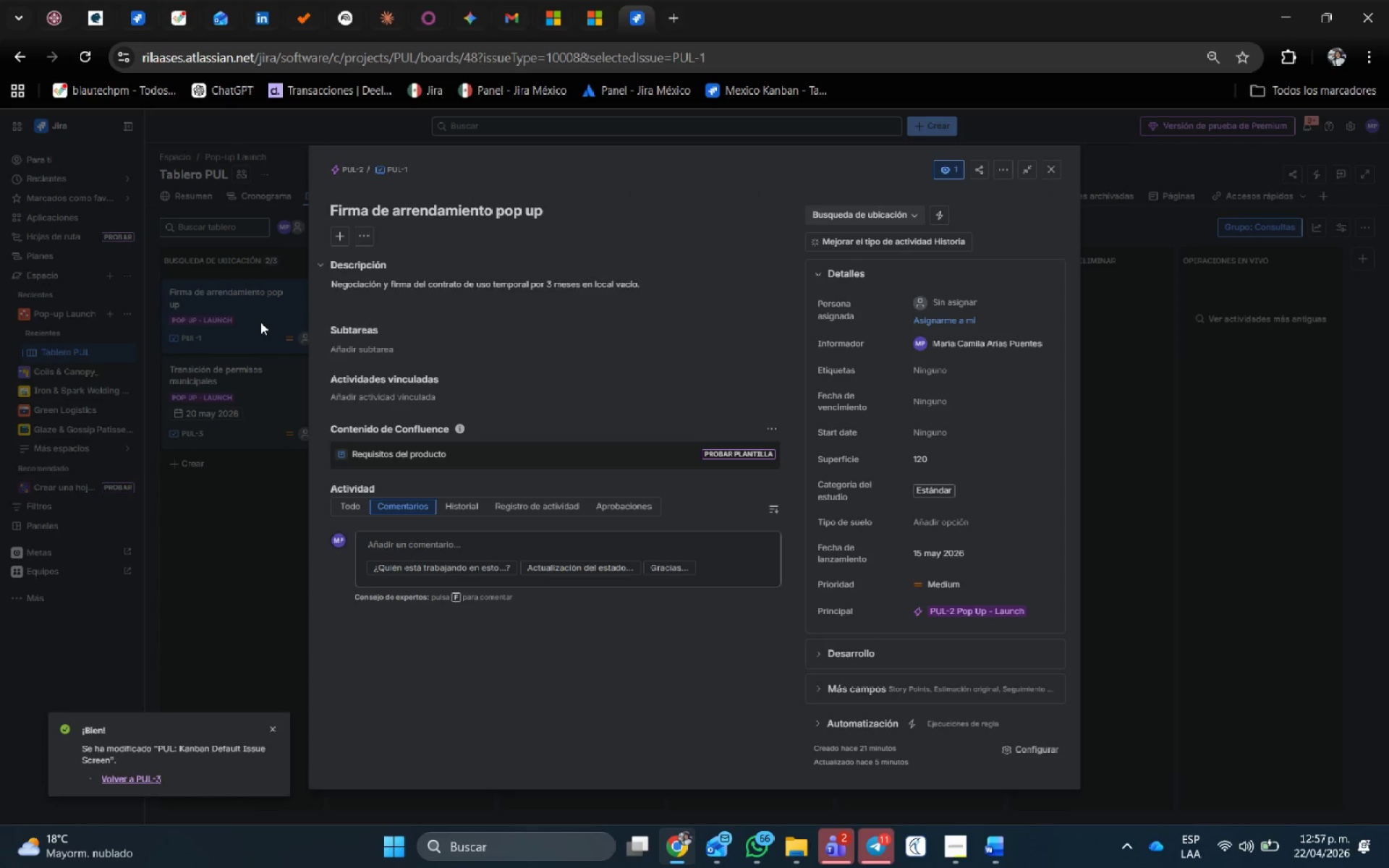 
left_click([966, 435])
 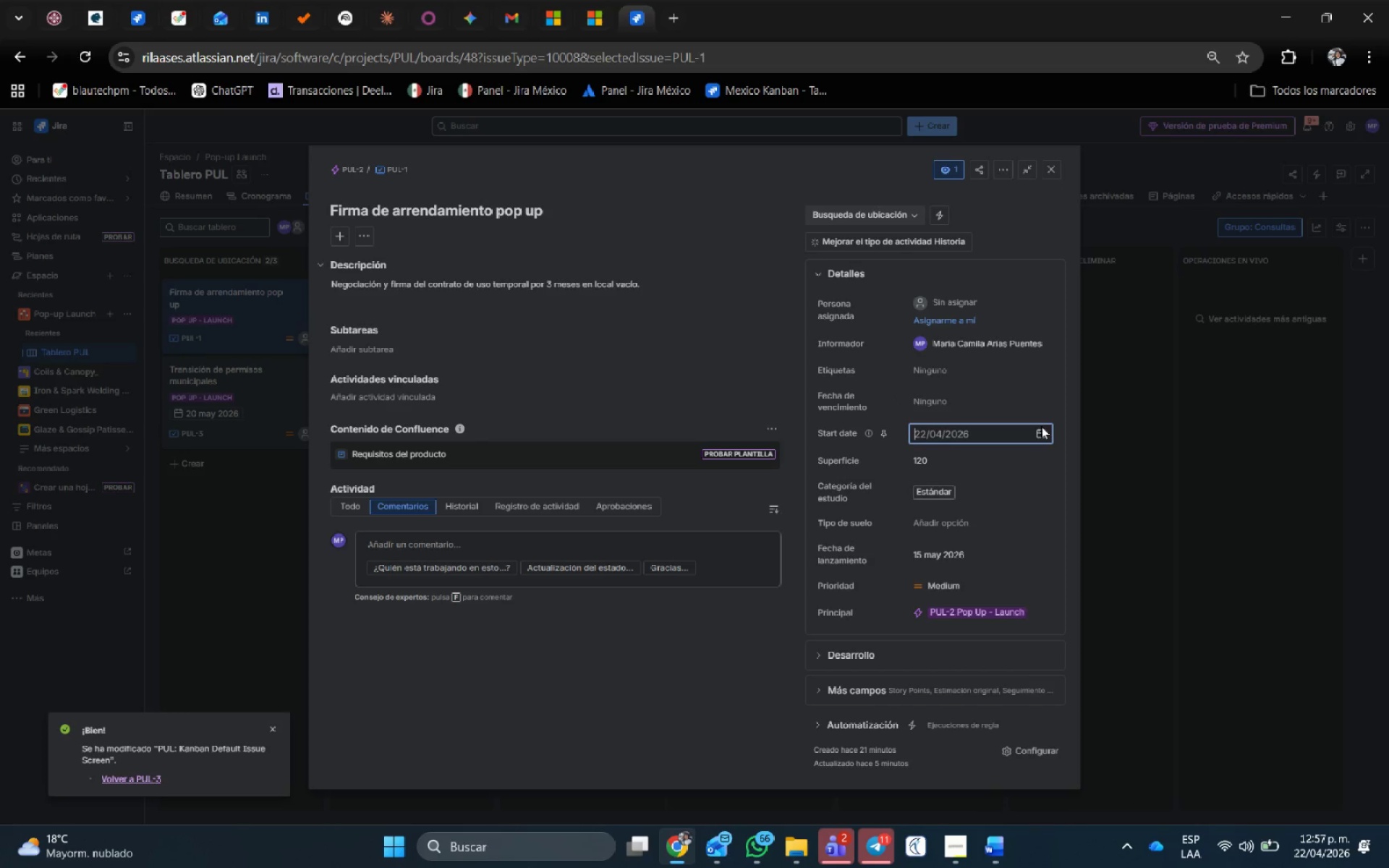 
left_click([1045, 429])
 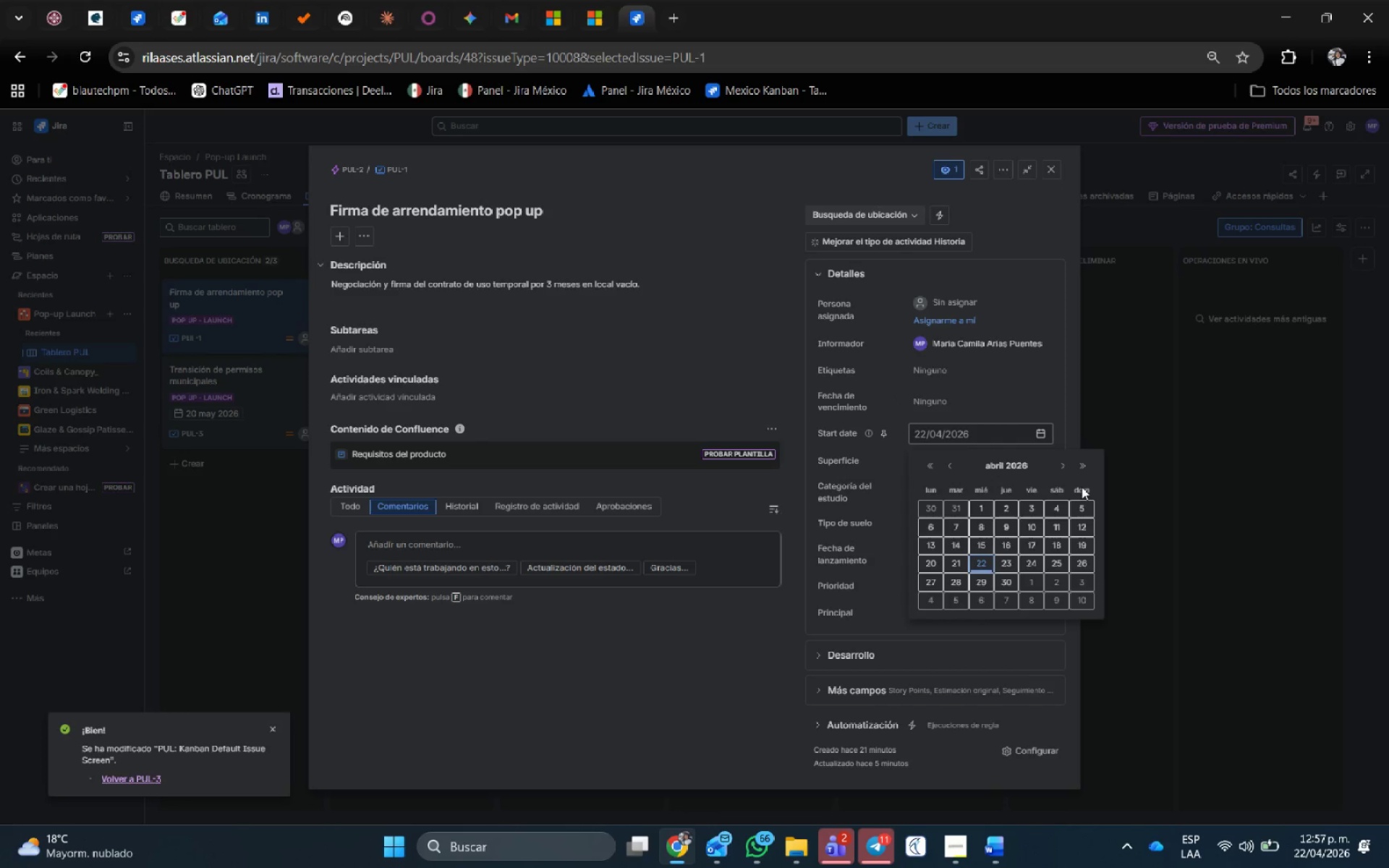 
left_click([1067, 467])
 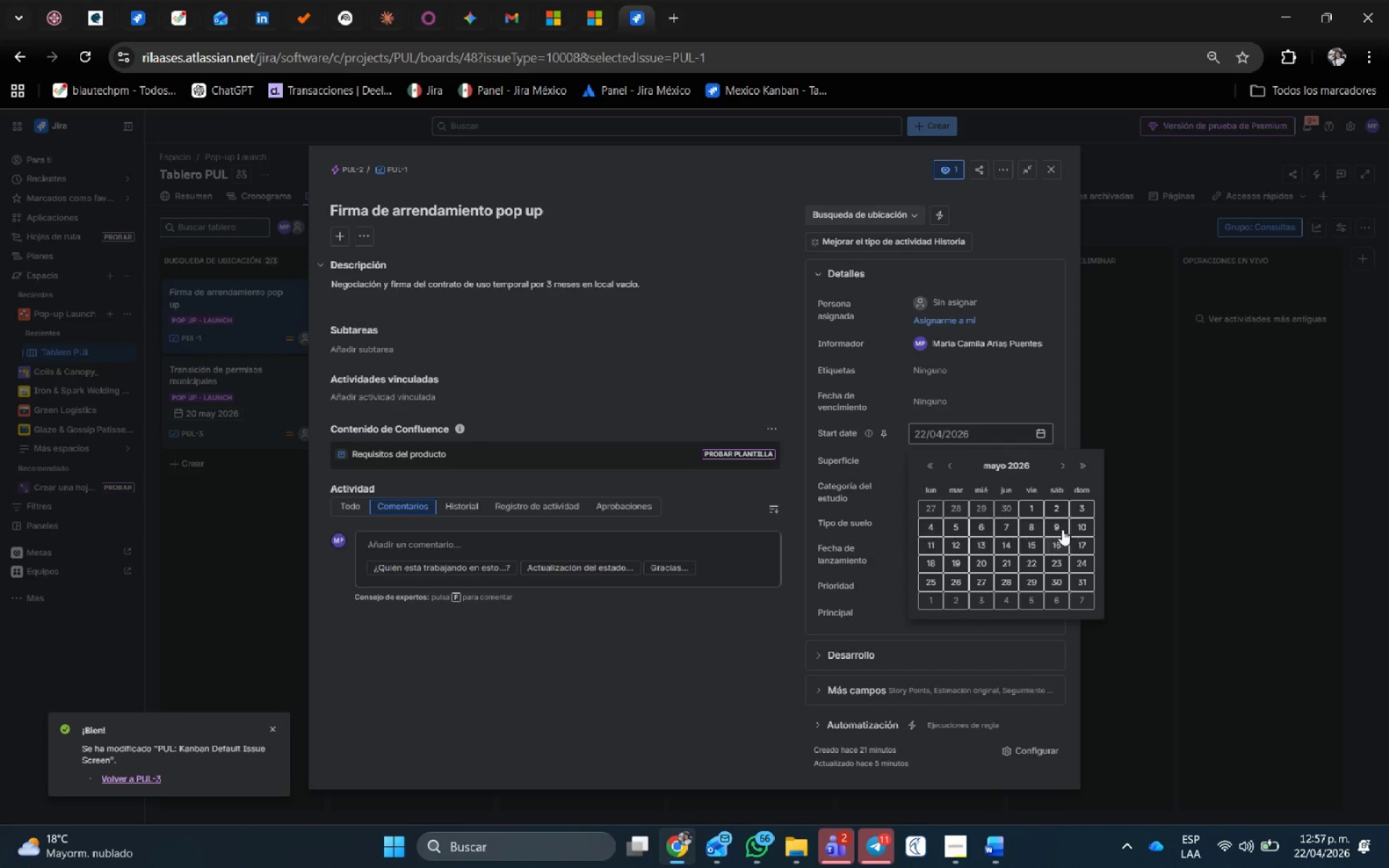 
left_click([1081, 522])
 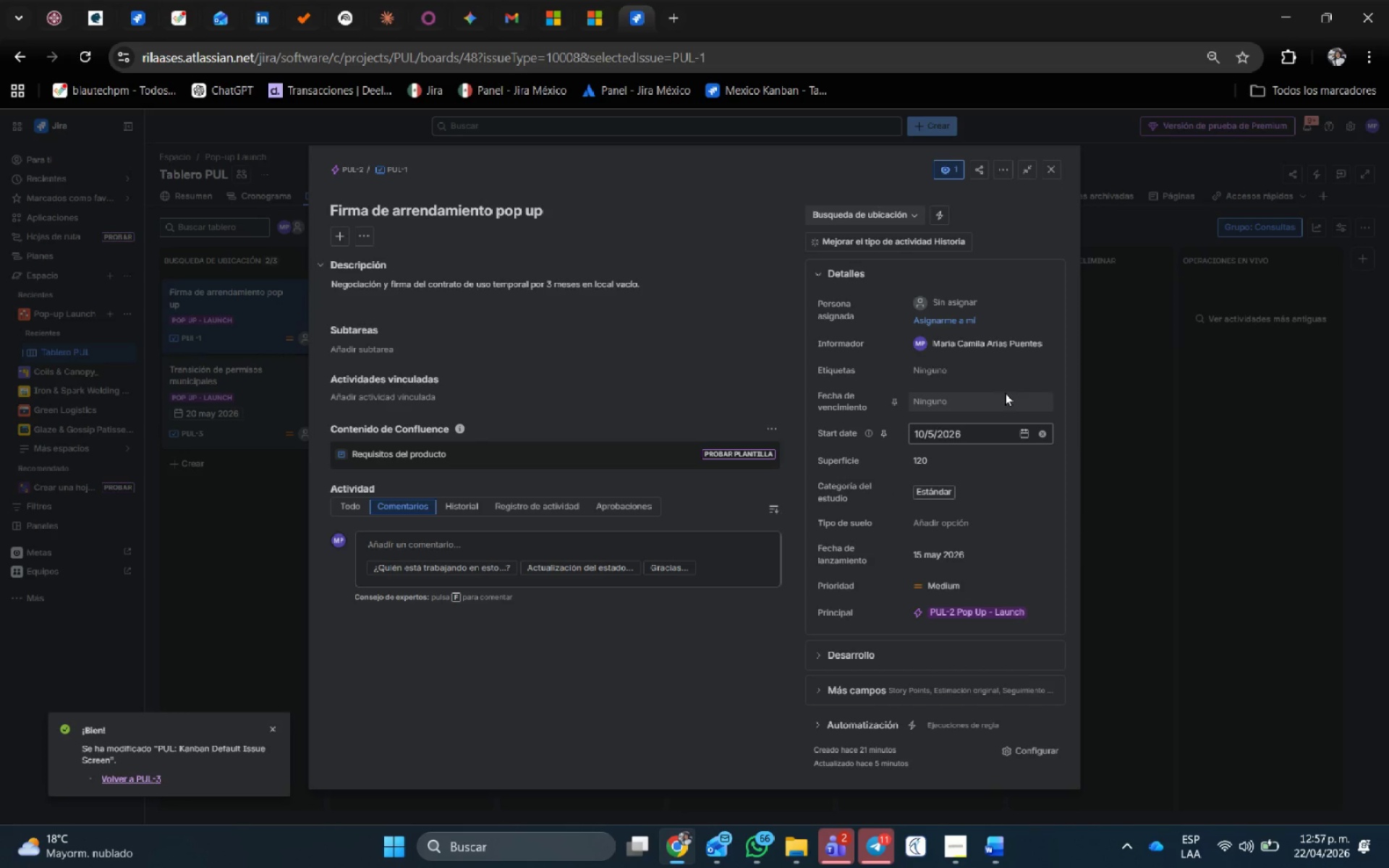 
left_click([1027, 401])
 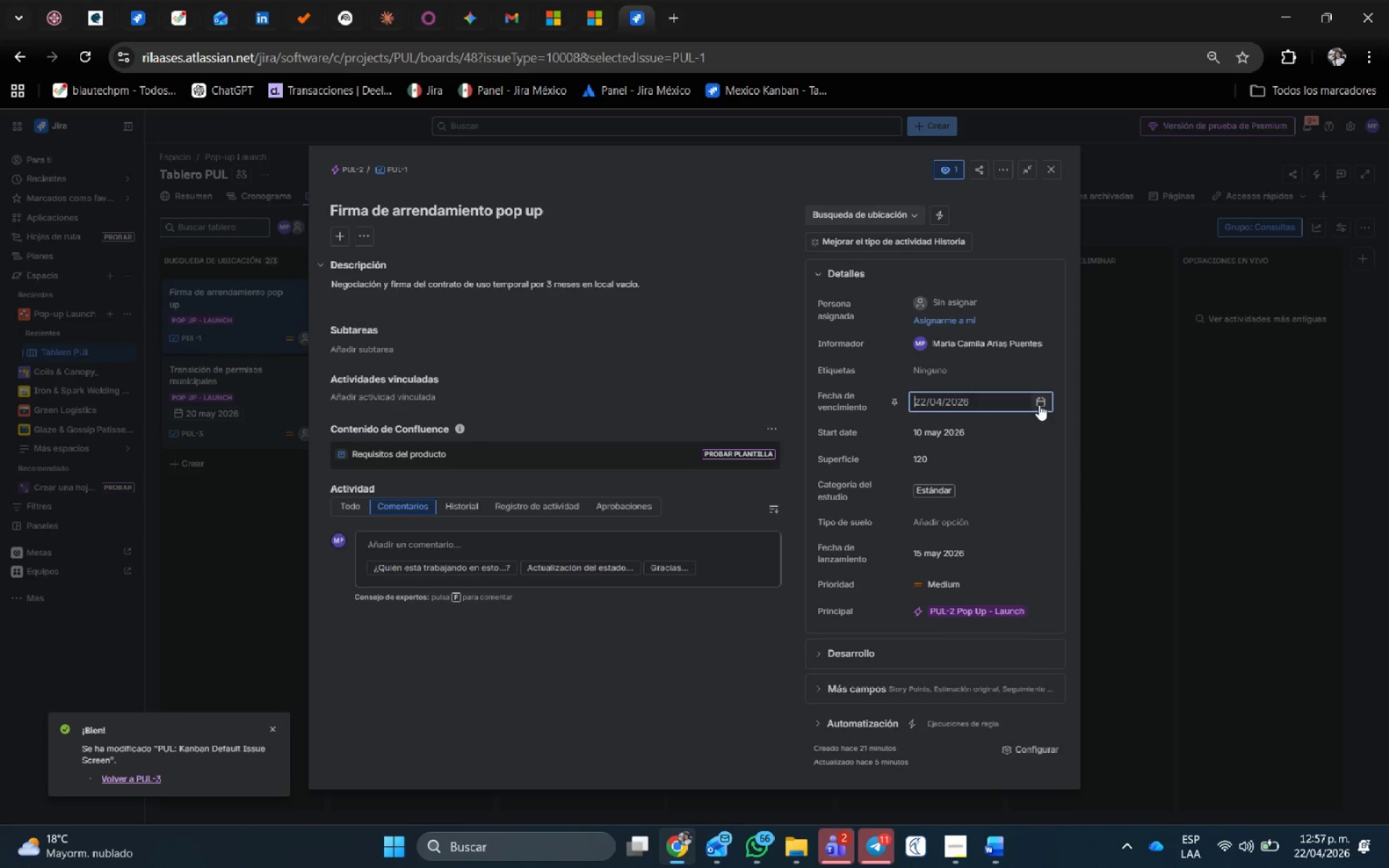 
left_click([1039, 404])
 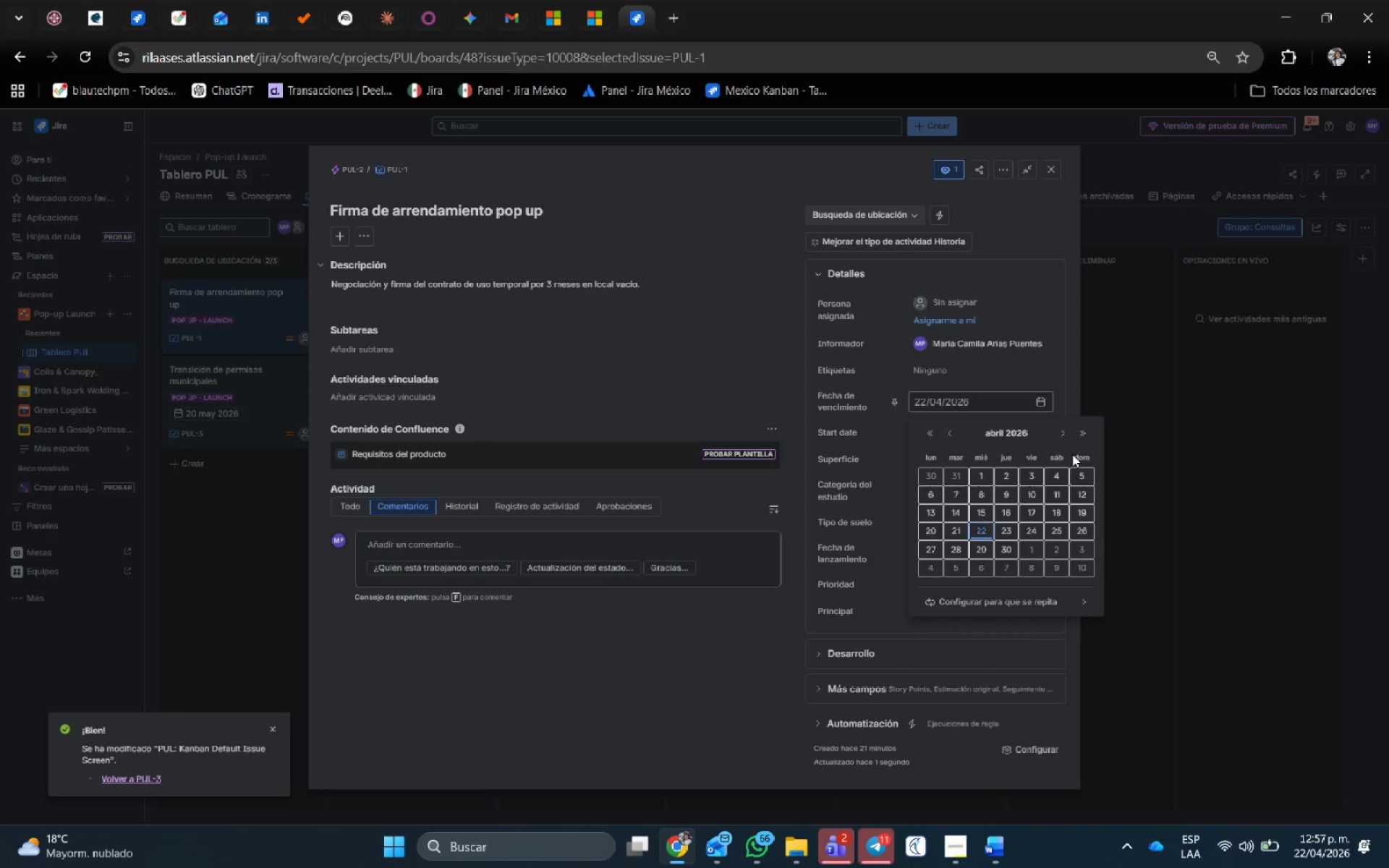 
left_click([1066, 433])
 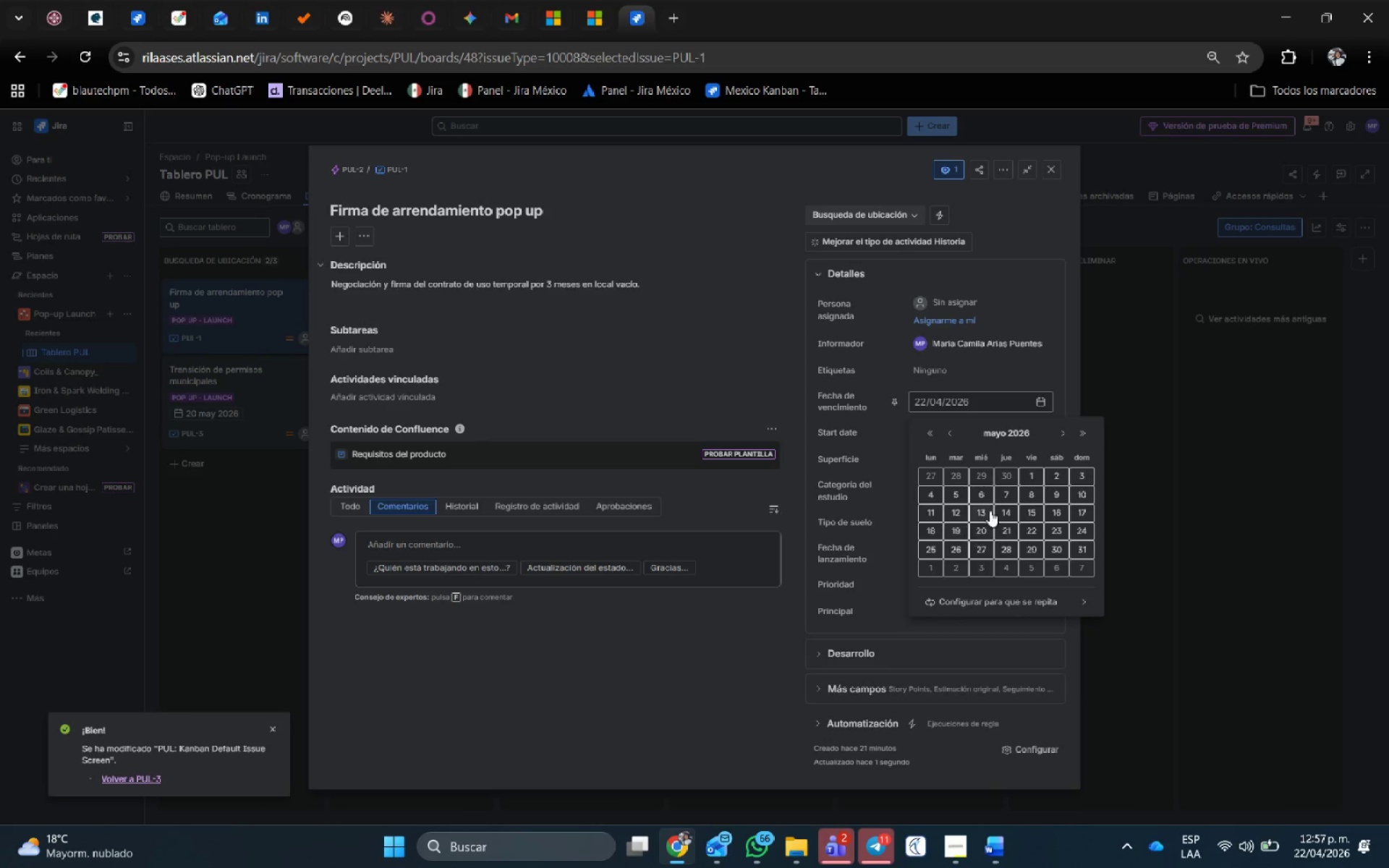 
left_click([1036, 506])
 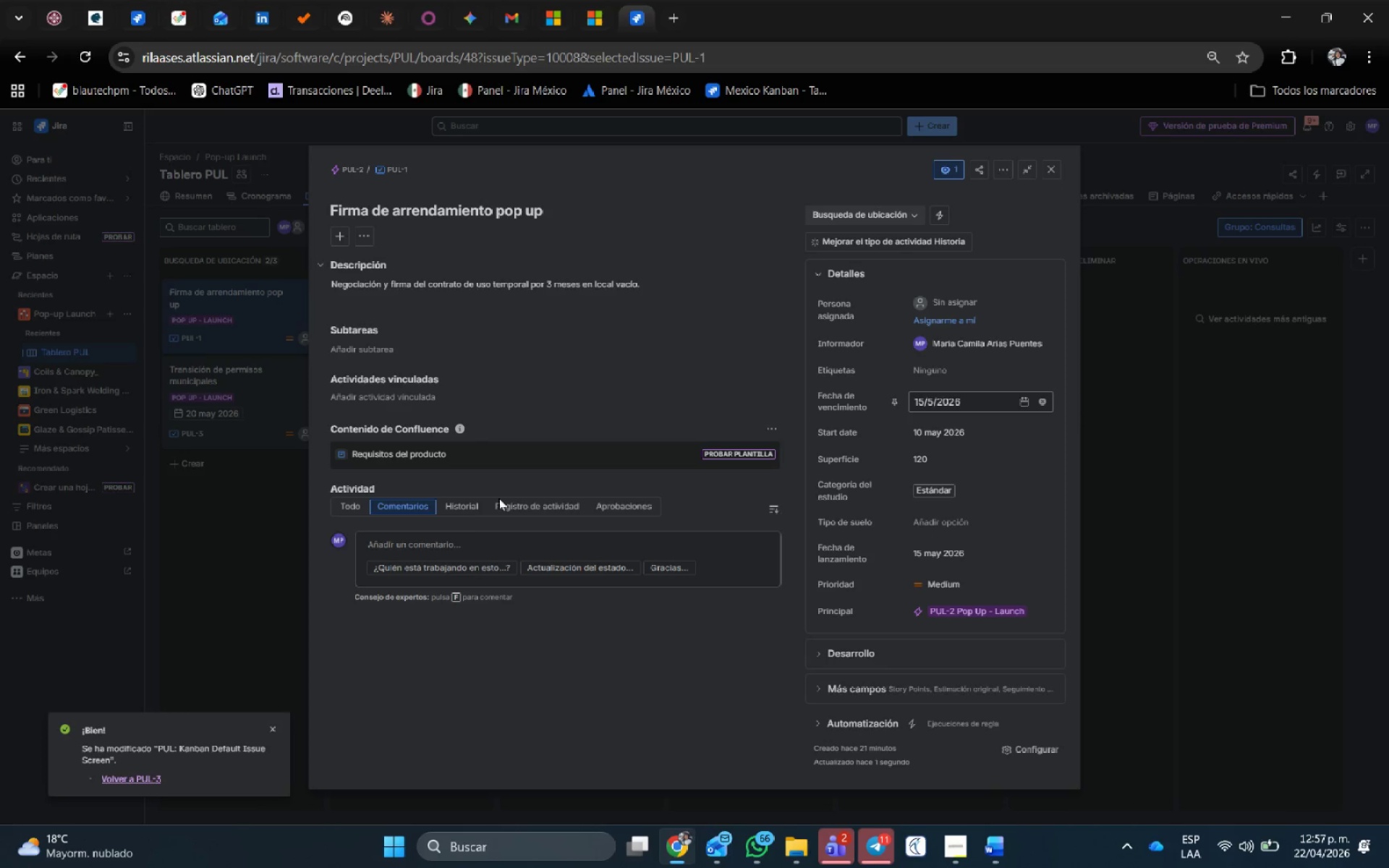 
wait(5.44)
 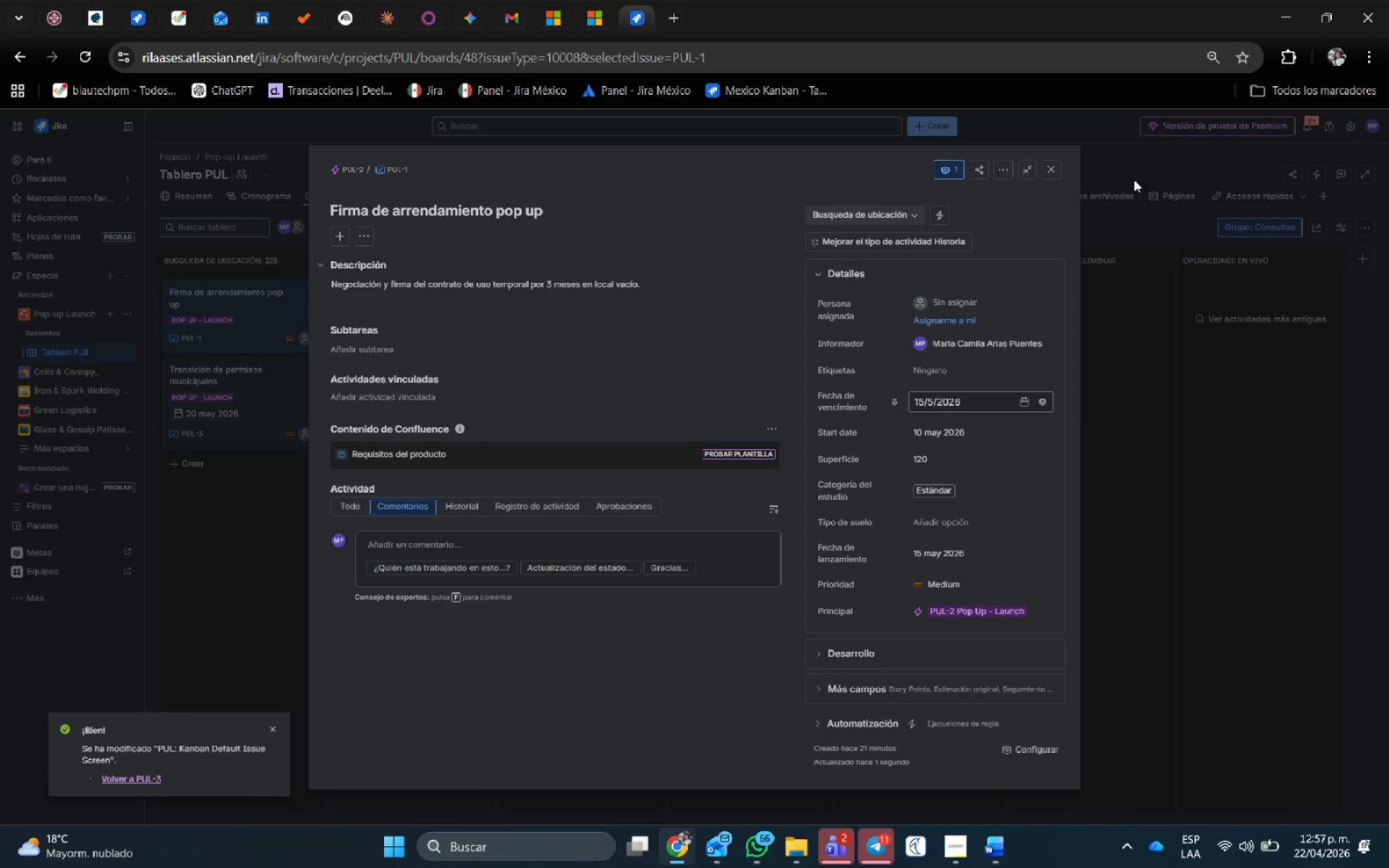 
left_click([1050, 177])
 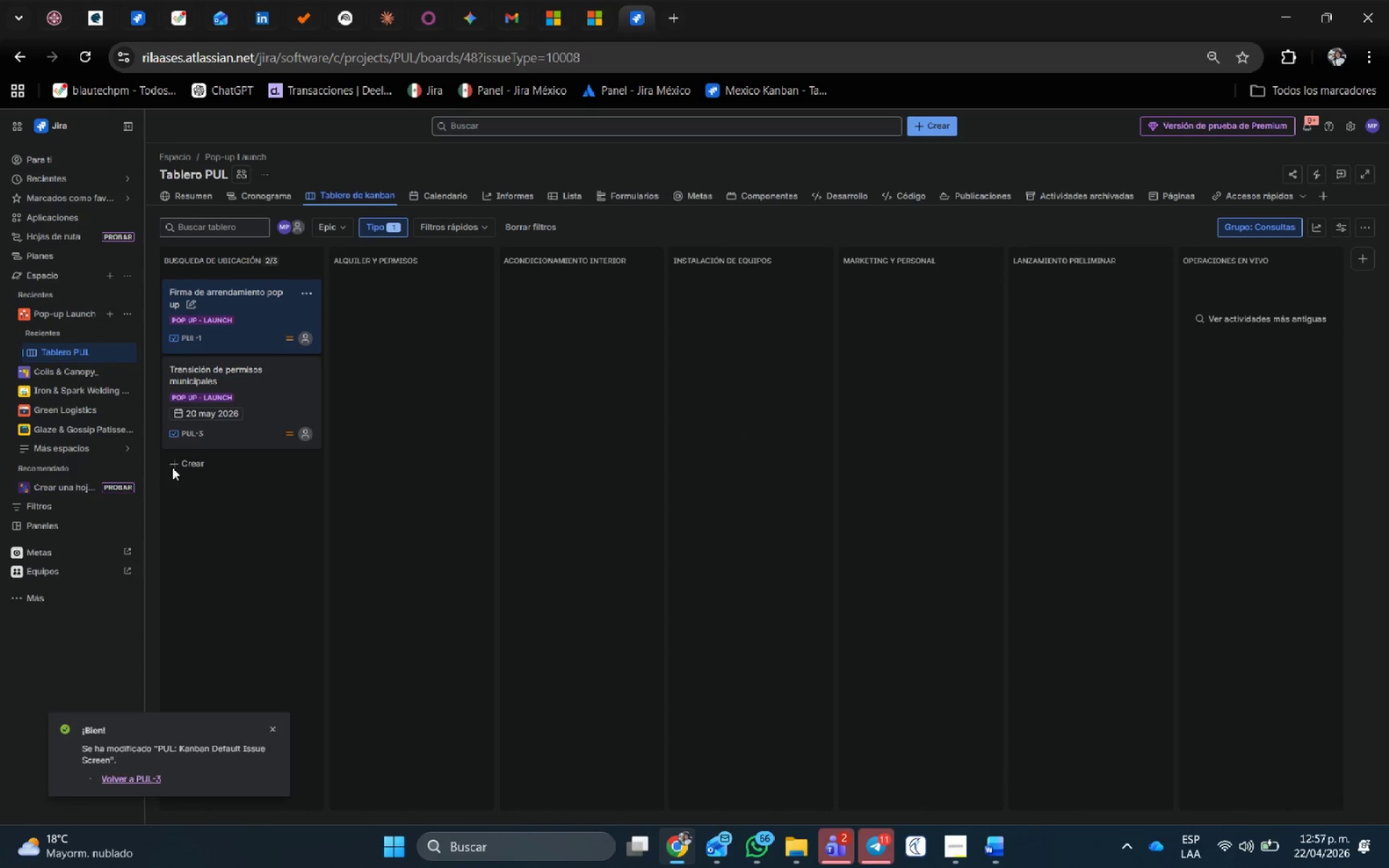 
scroll: coordinate [489, 626], scroll_direction: down, amount: 2.0
 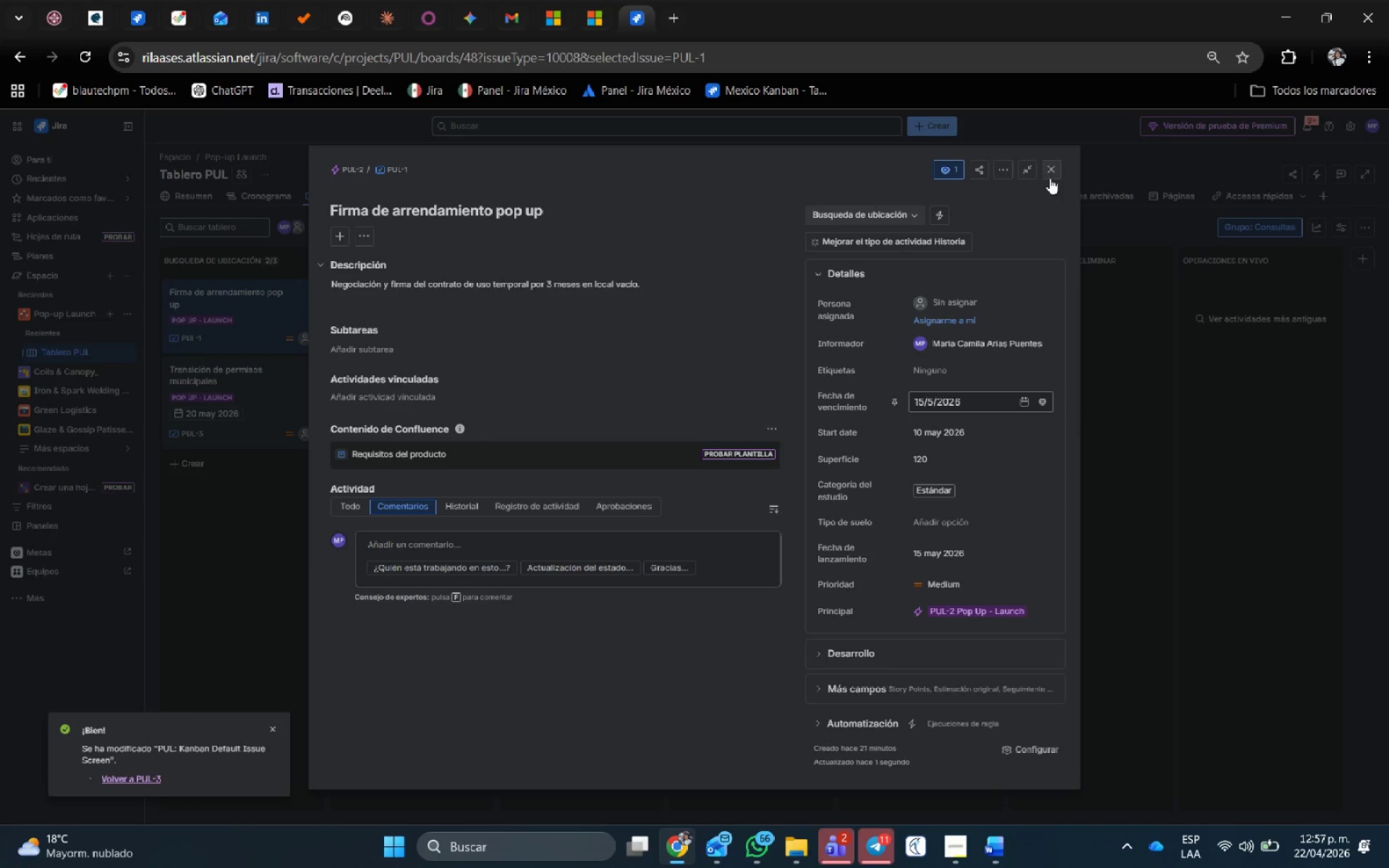 
left_click([187, 461])
 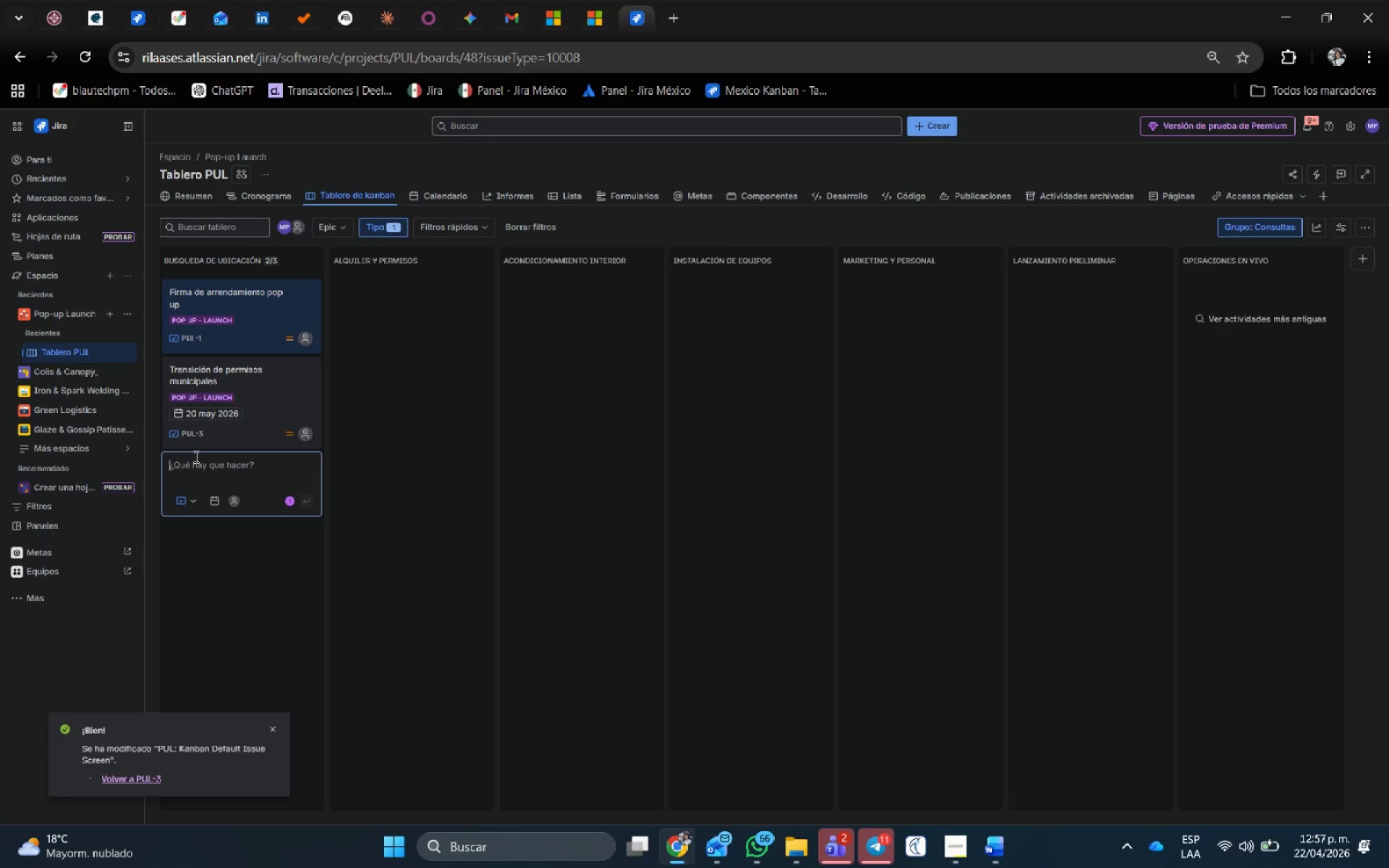 
type(Instal)
 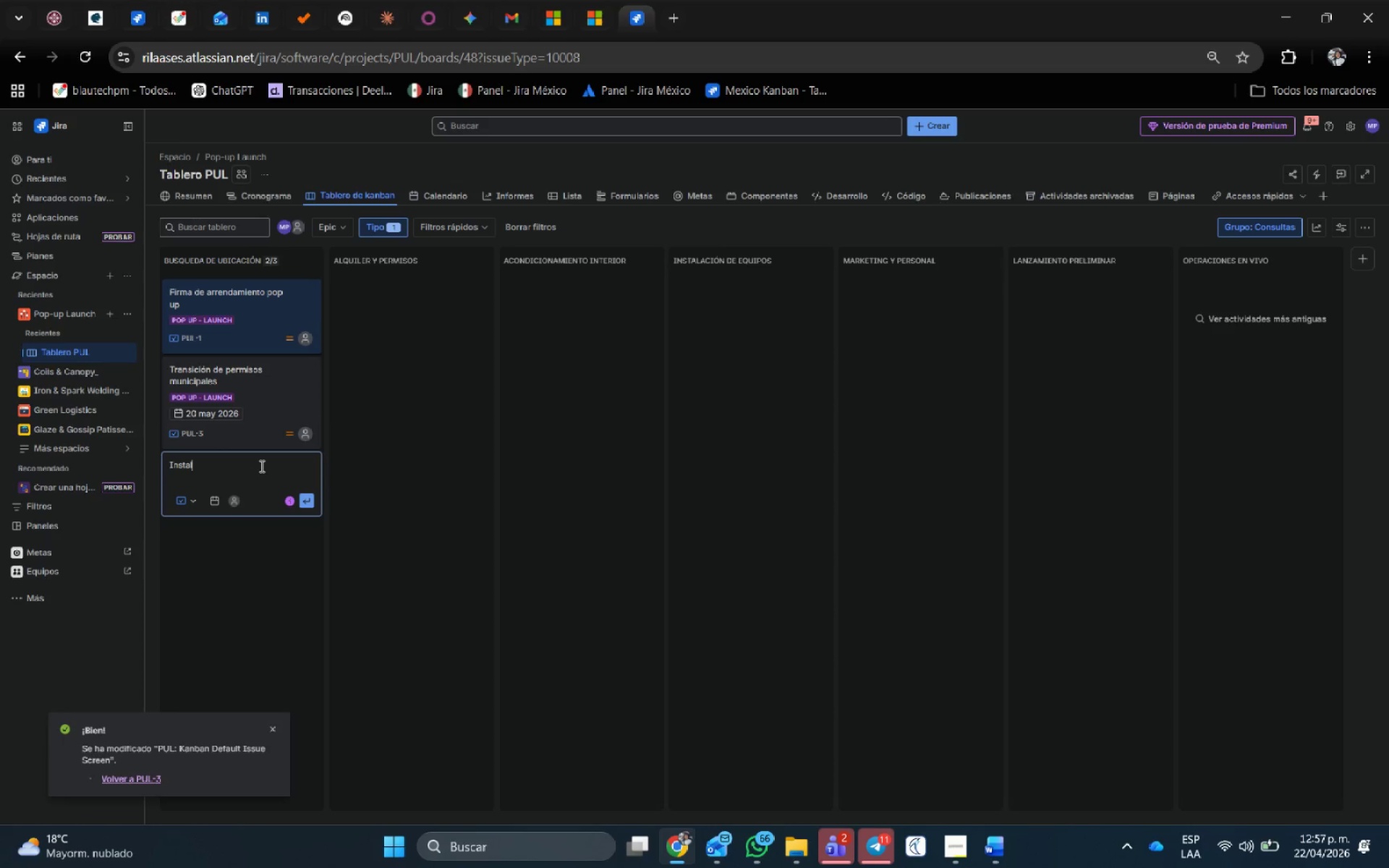 
type(aci;on de espejos de pared)
 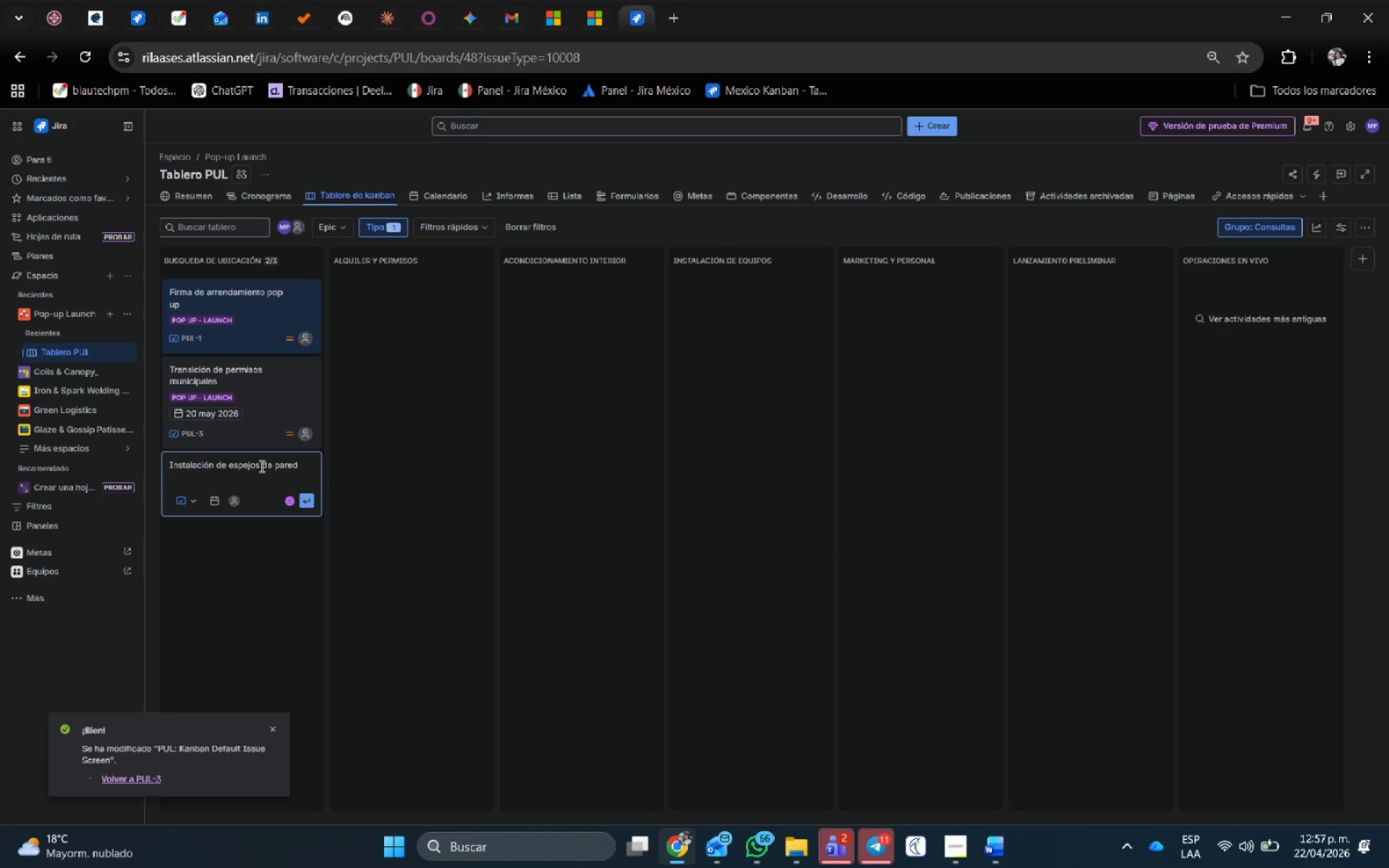 
key(Enter)
 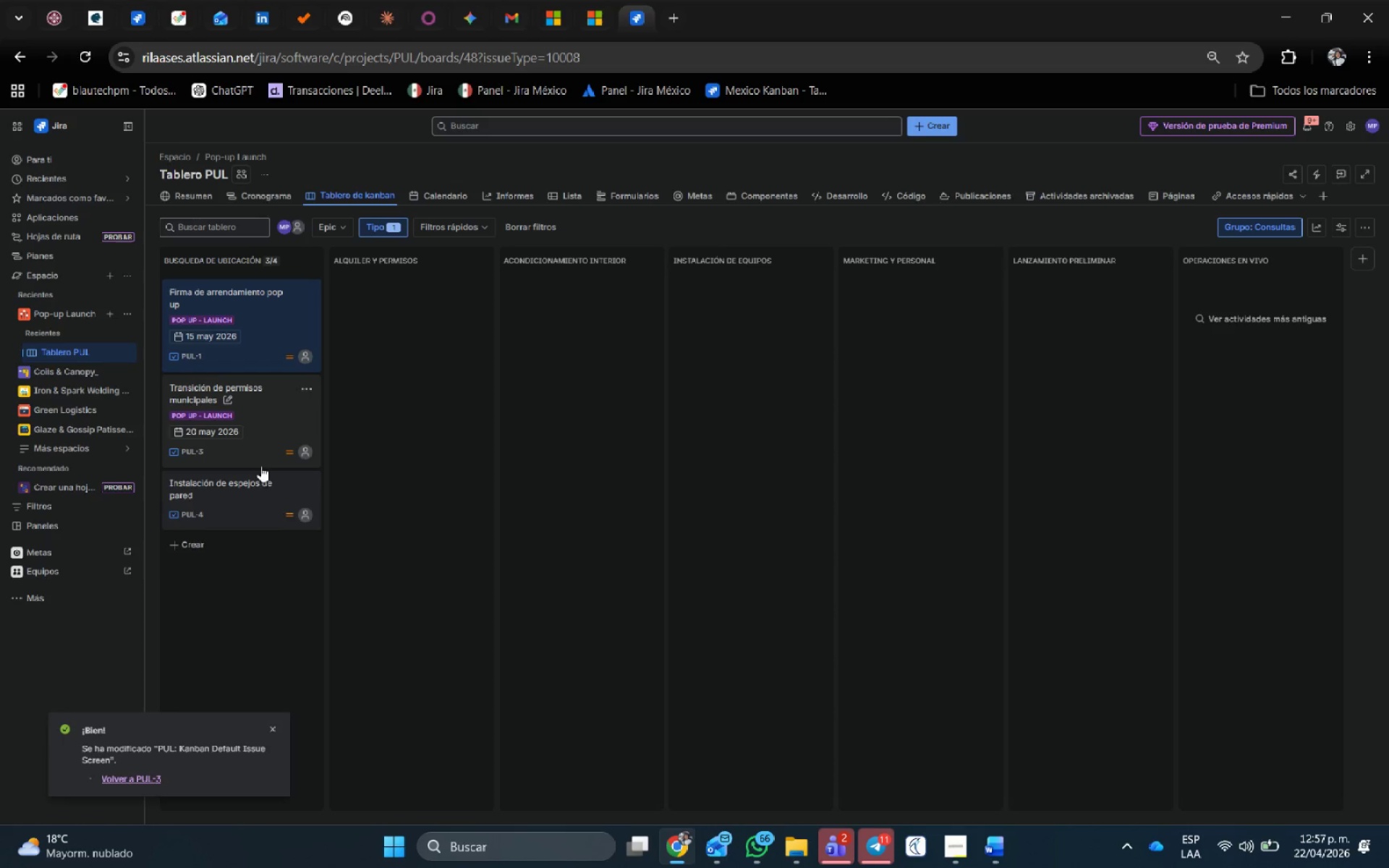 
left_click([255, 505])
 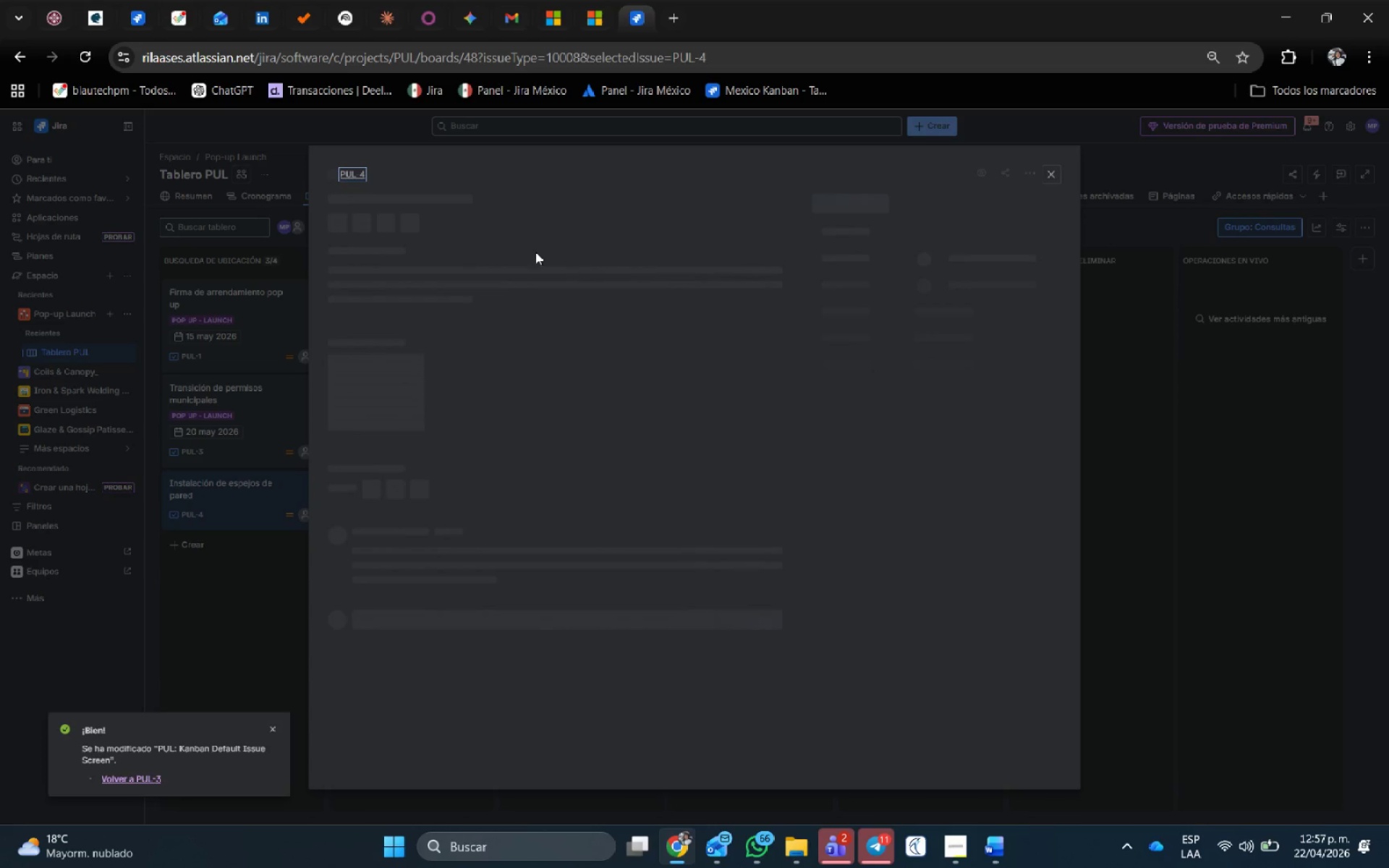 
mouse_move([237, 510])
 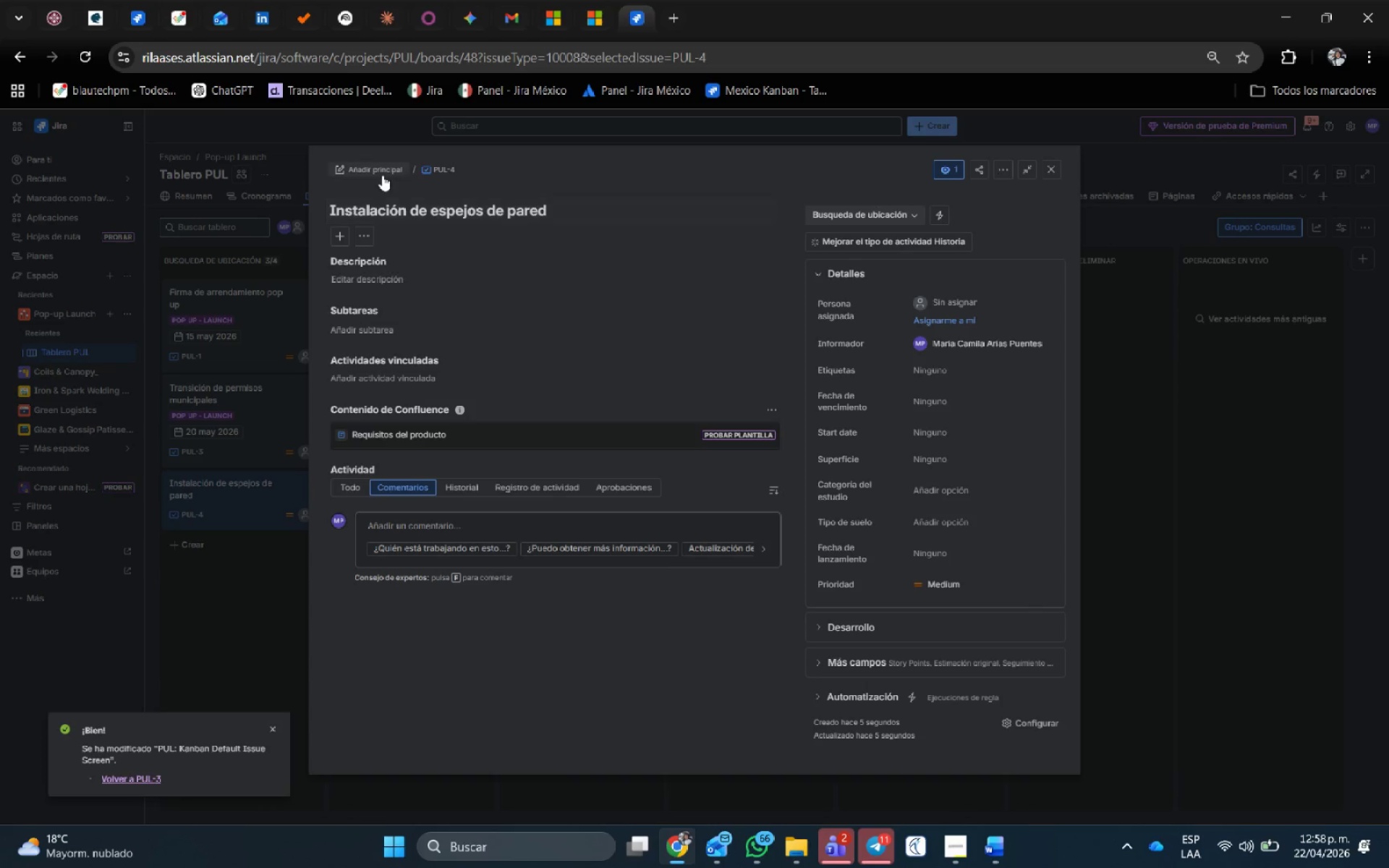 
left_click([382, 169])
 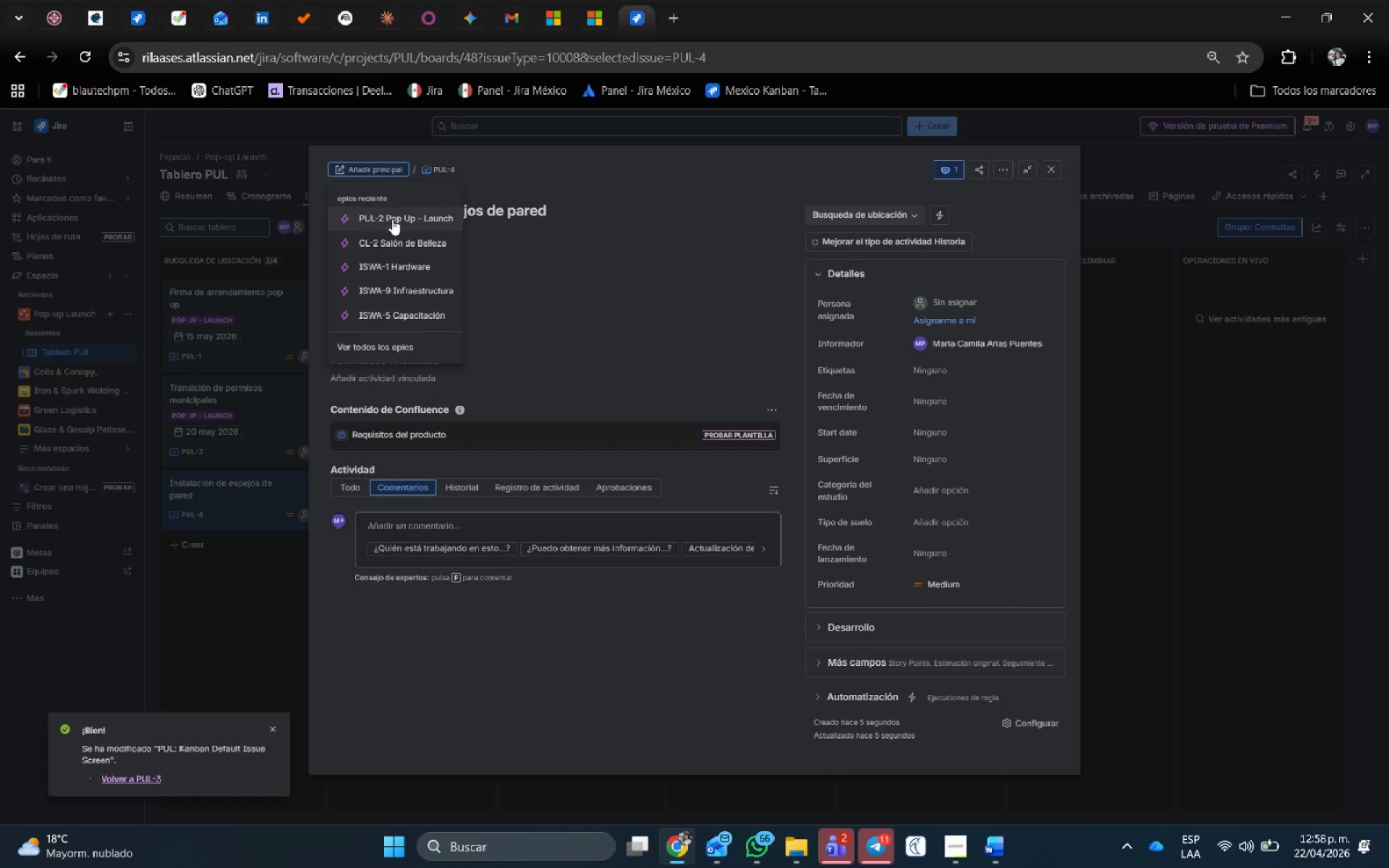 
left_click([392, 219])
 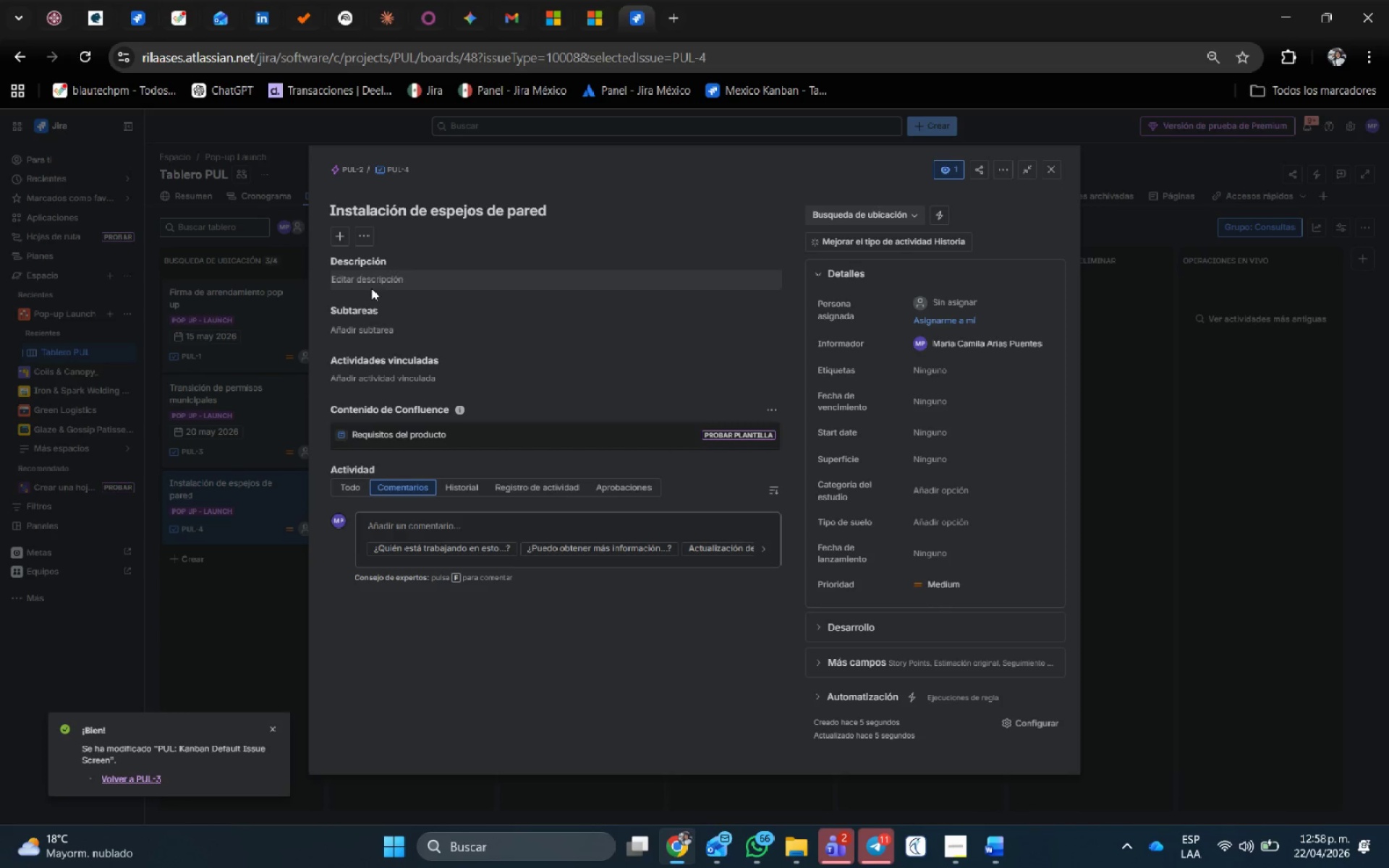 
left_click([370, 284])
 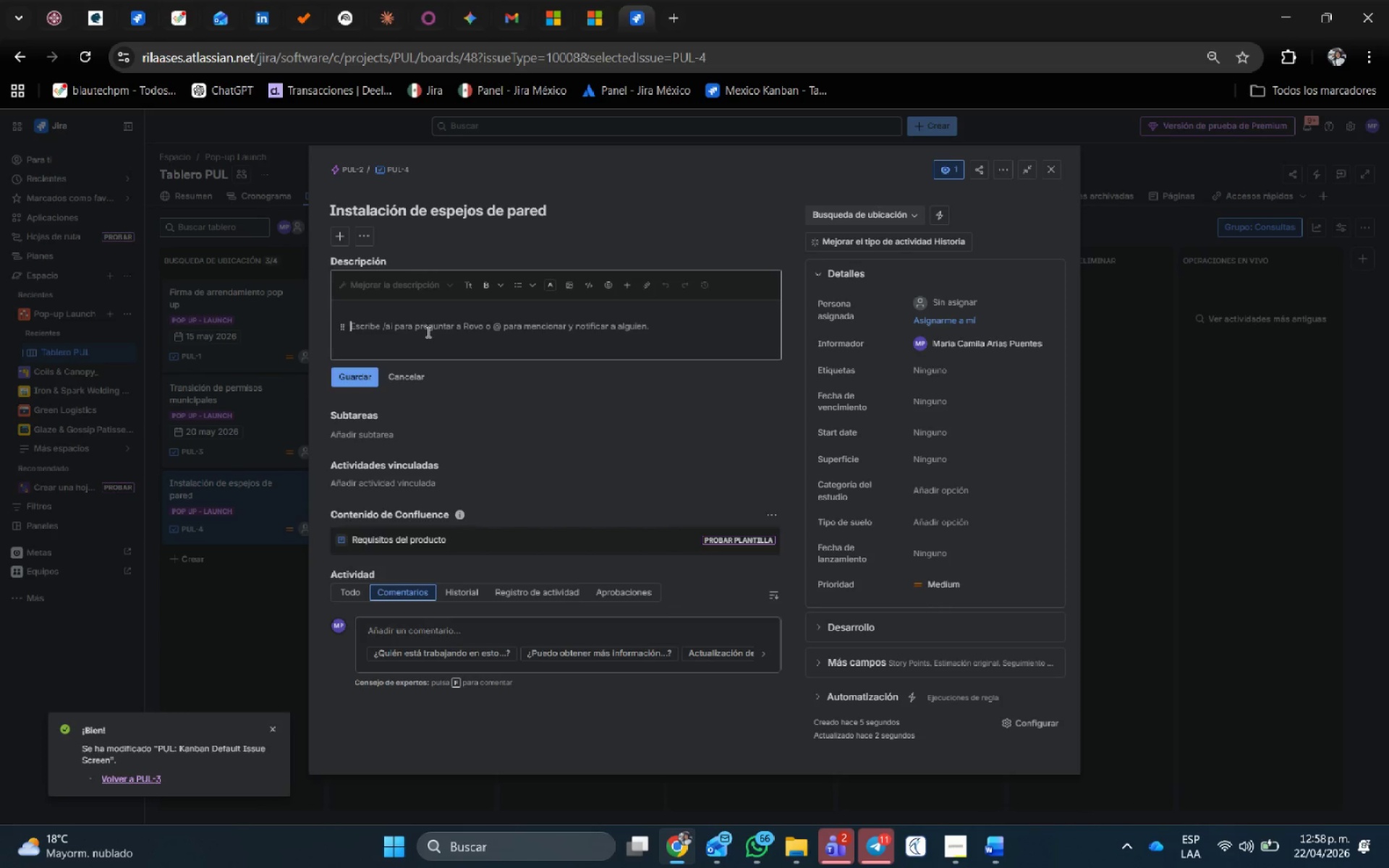 
wait(5.58)
 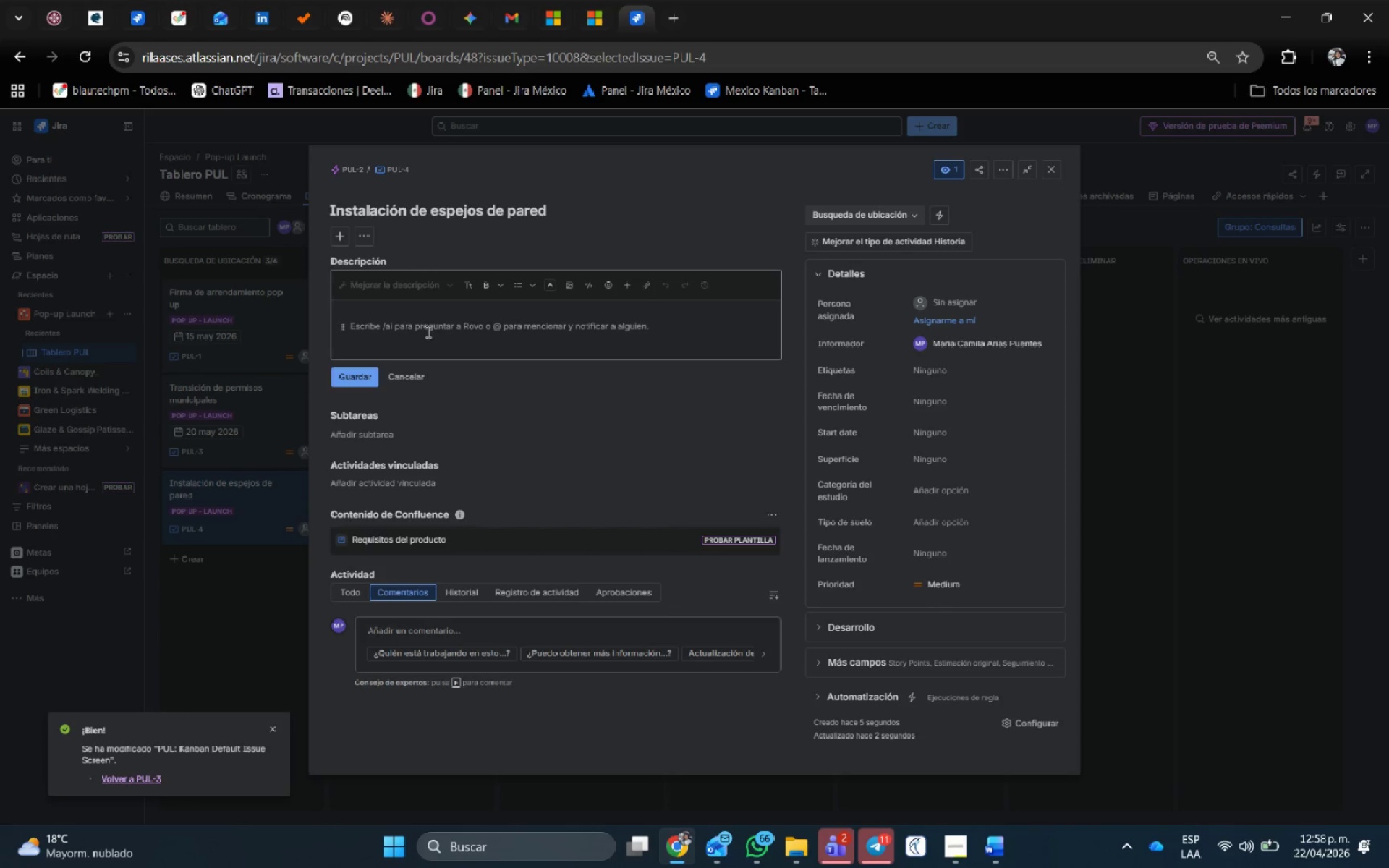 
type(Montaje de paneles de cristal de 2 metros de altura para la secci;on de danza contemporane)
key(Backspace)
key(Backspace)
key(Backspace)
type(panea)
key(Backspace)
key(Backspace)
key(Backspace)
key(Backspace)
key(Backspace)
type(;anea.)
 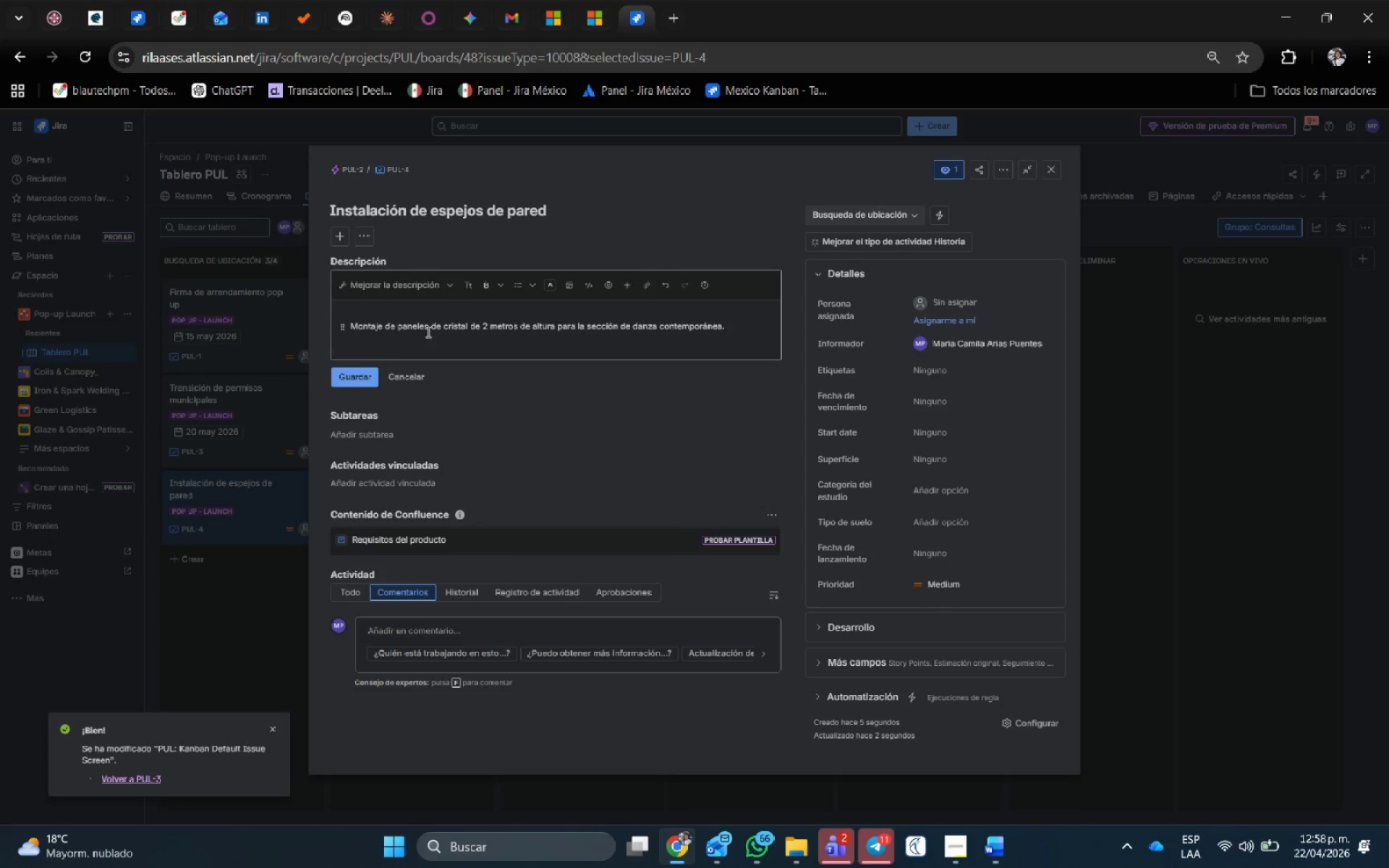 
left_click([361, 375])
 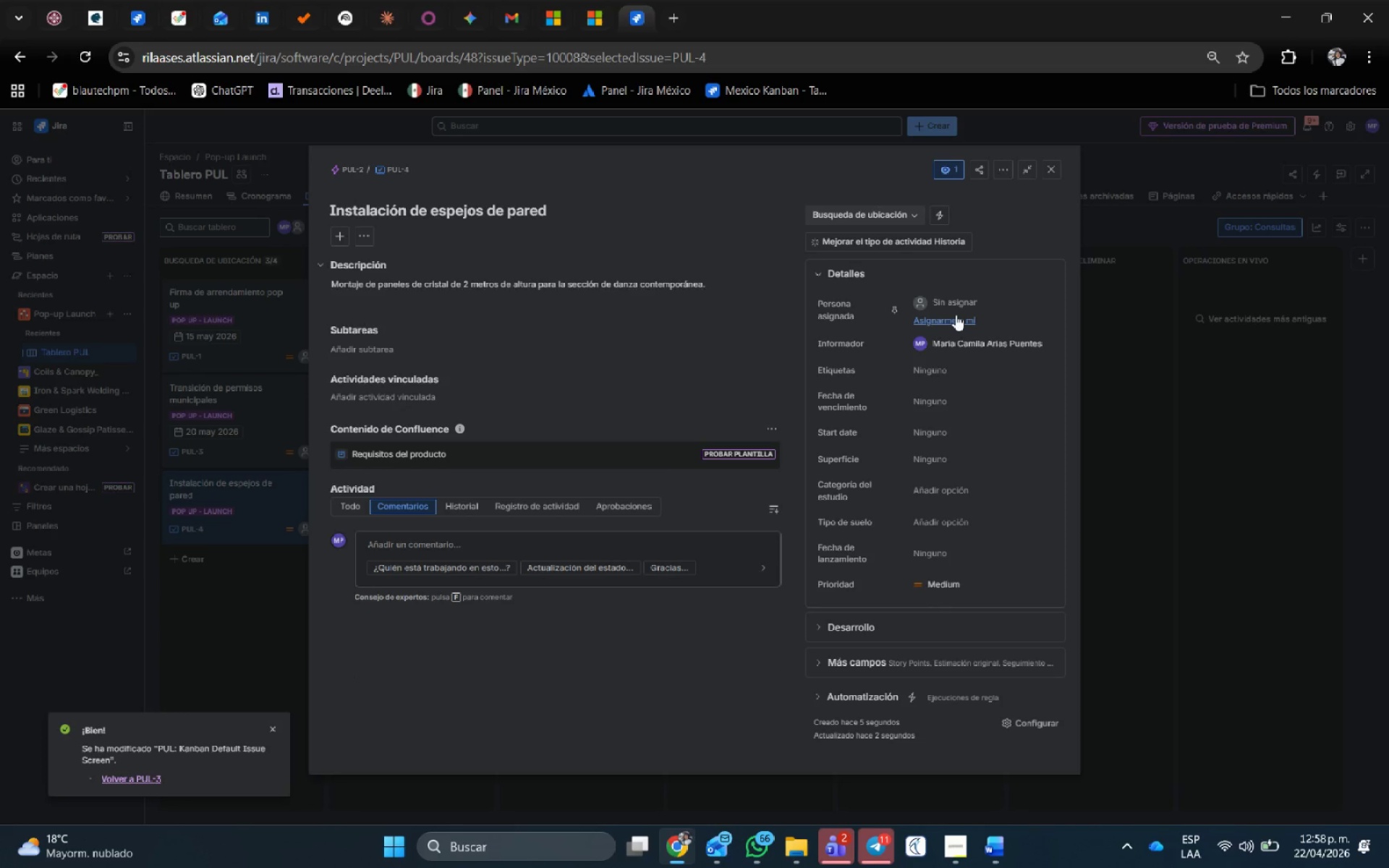 
scroll: coordinate [422, 335], scroll_direction: up, amount: 1.0
 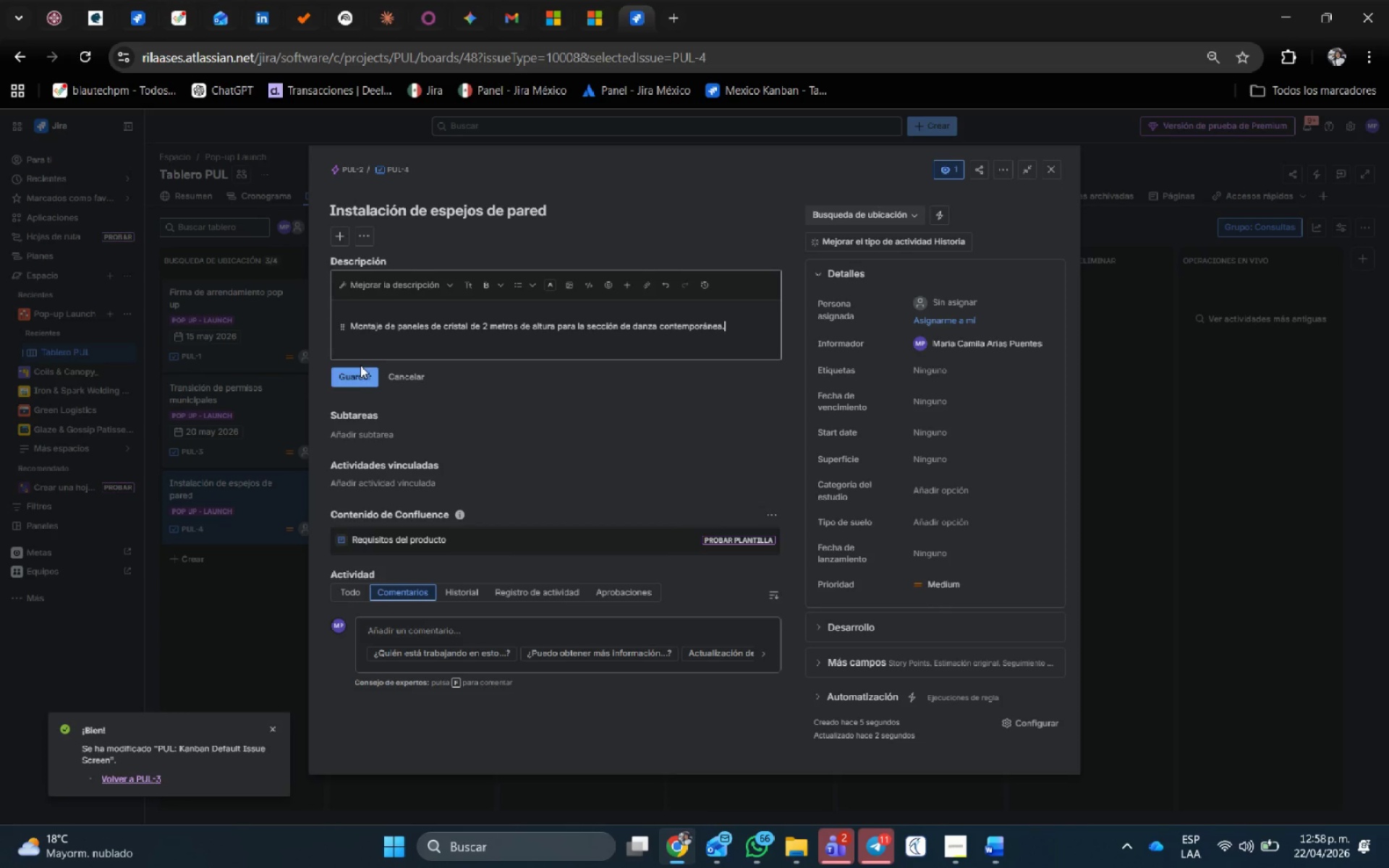 
wait(7.0)
 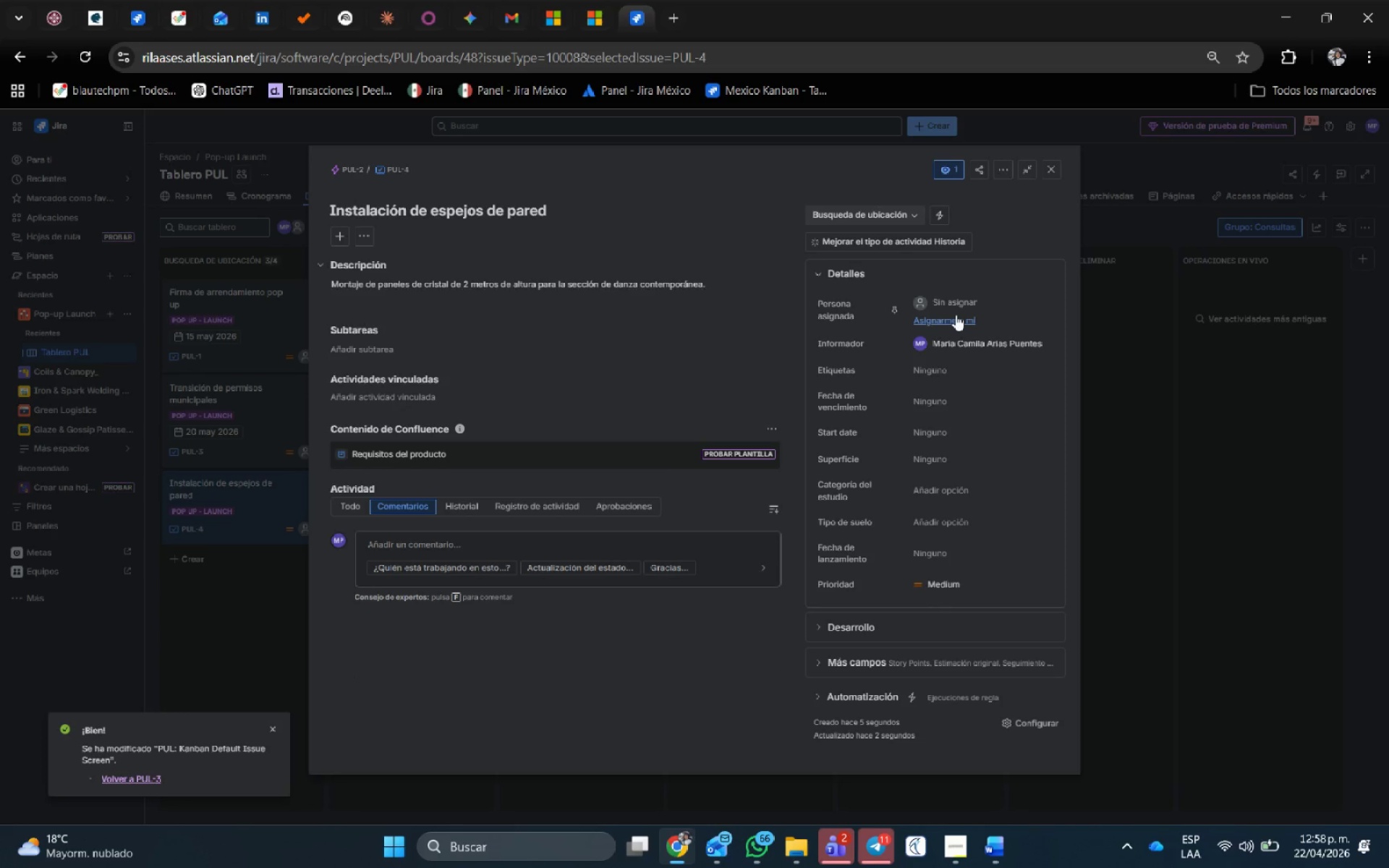 
left_click([951, 493])
 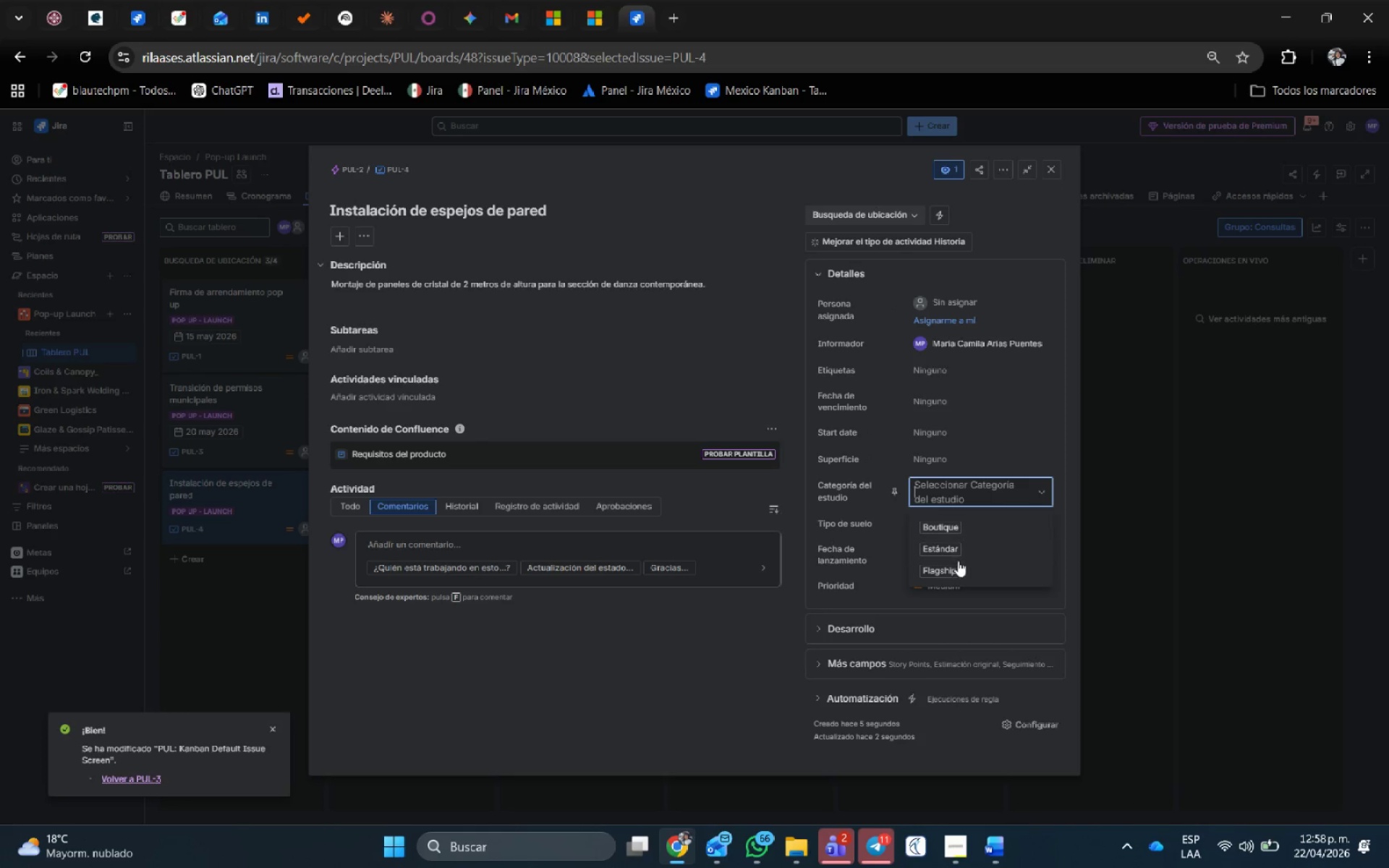 
left_click([961, 566])
 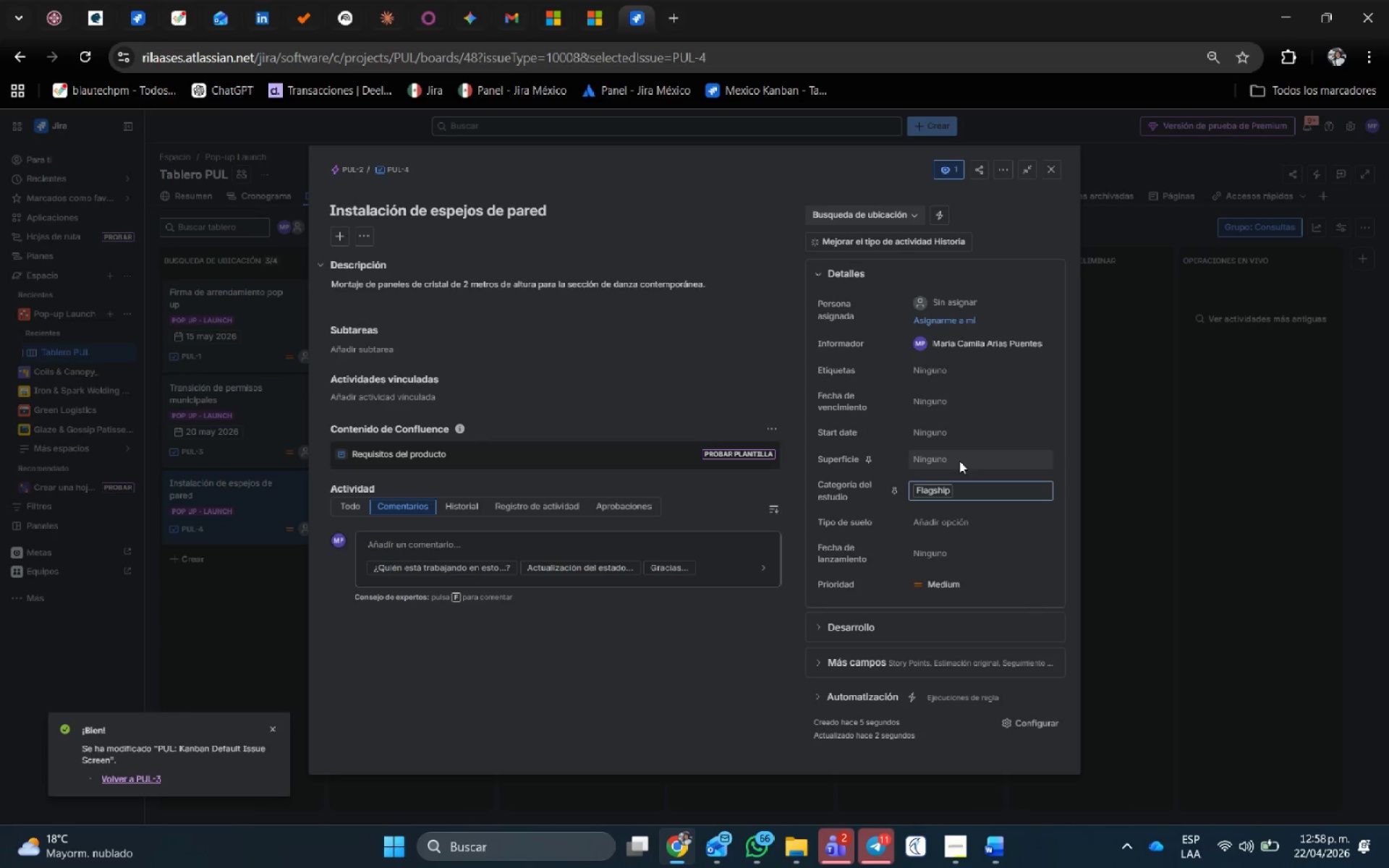 
left_click([959, 461])
 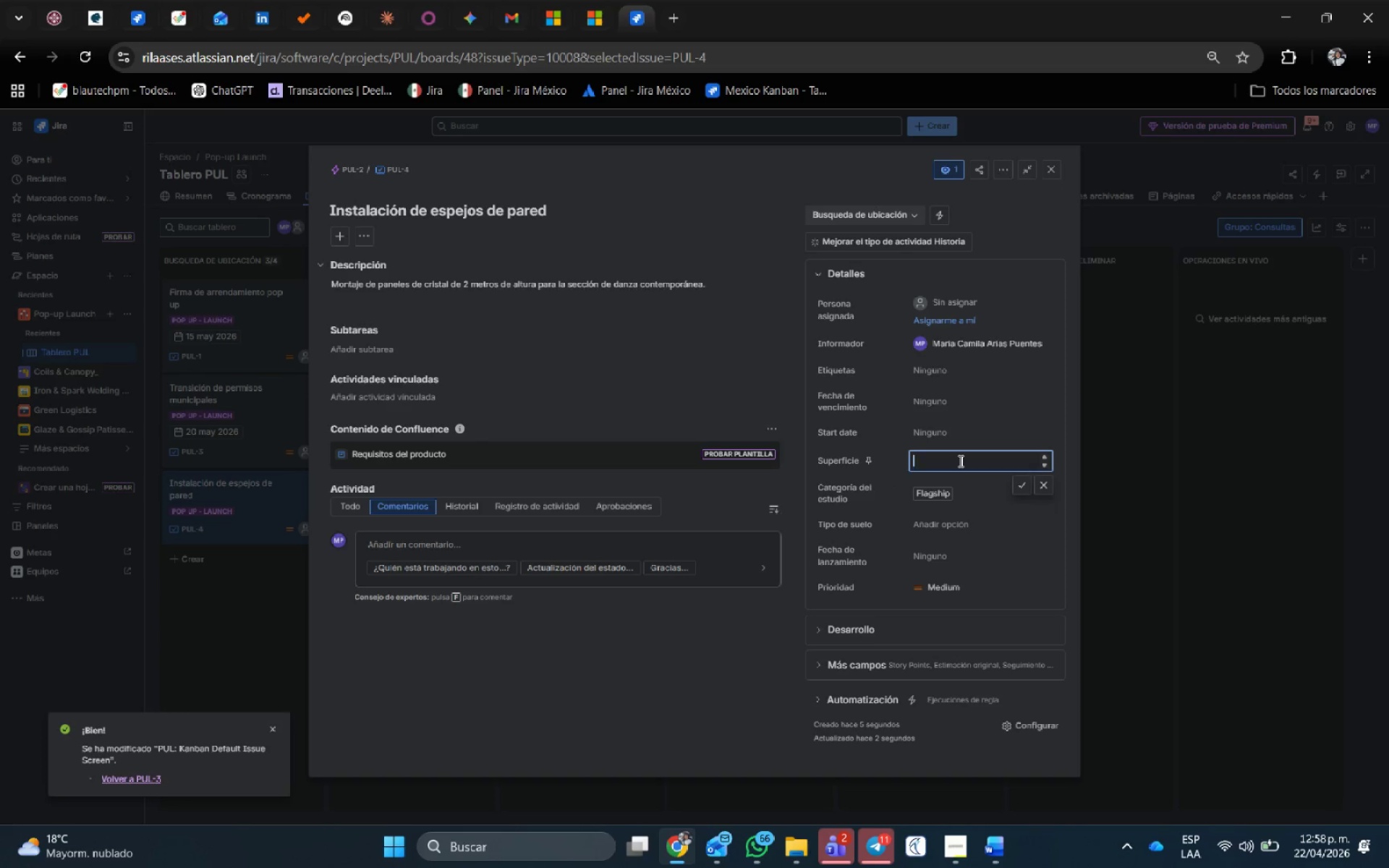 
key(Numpad1)
 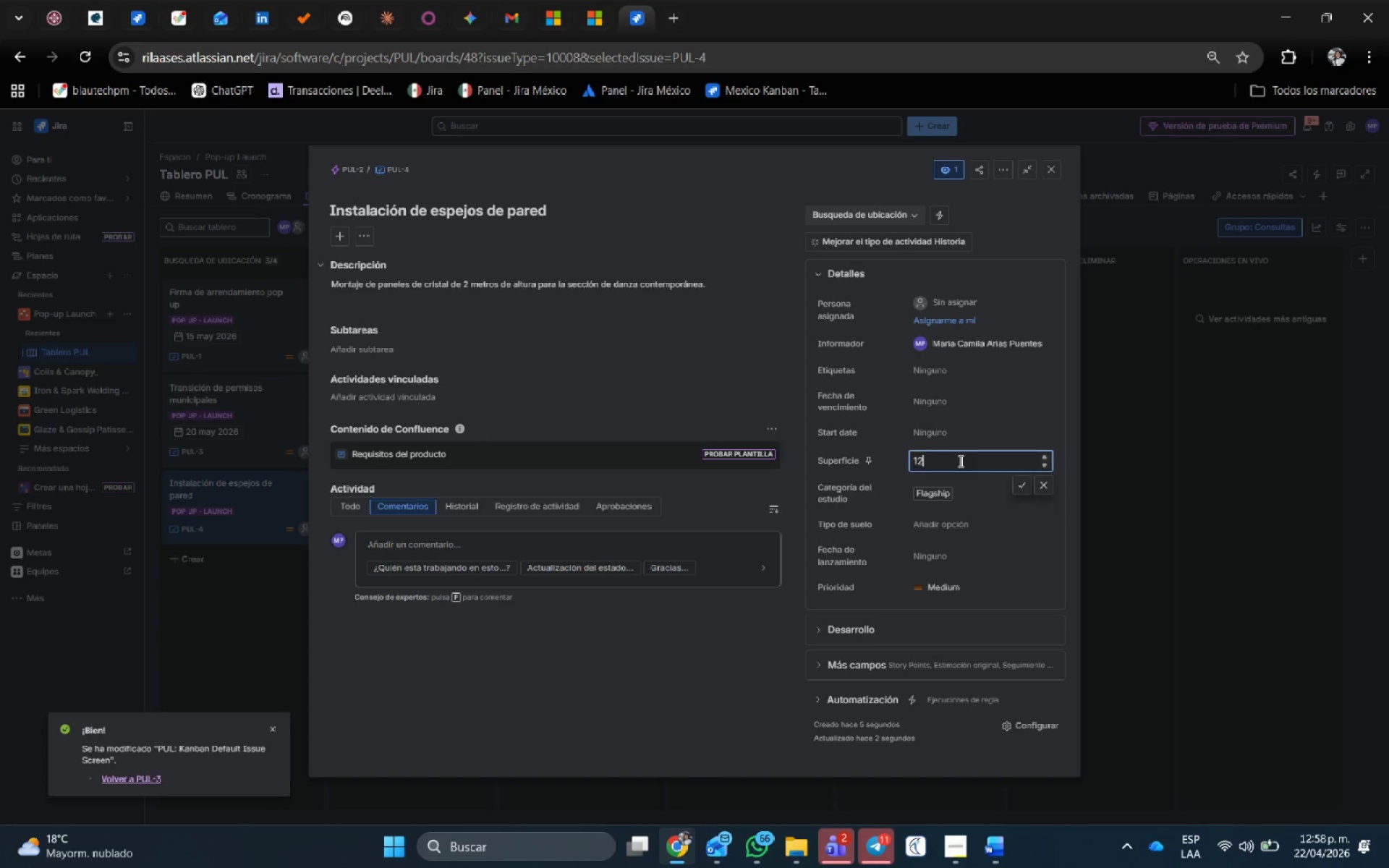 
key(Numpad2)
 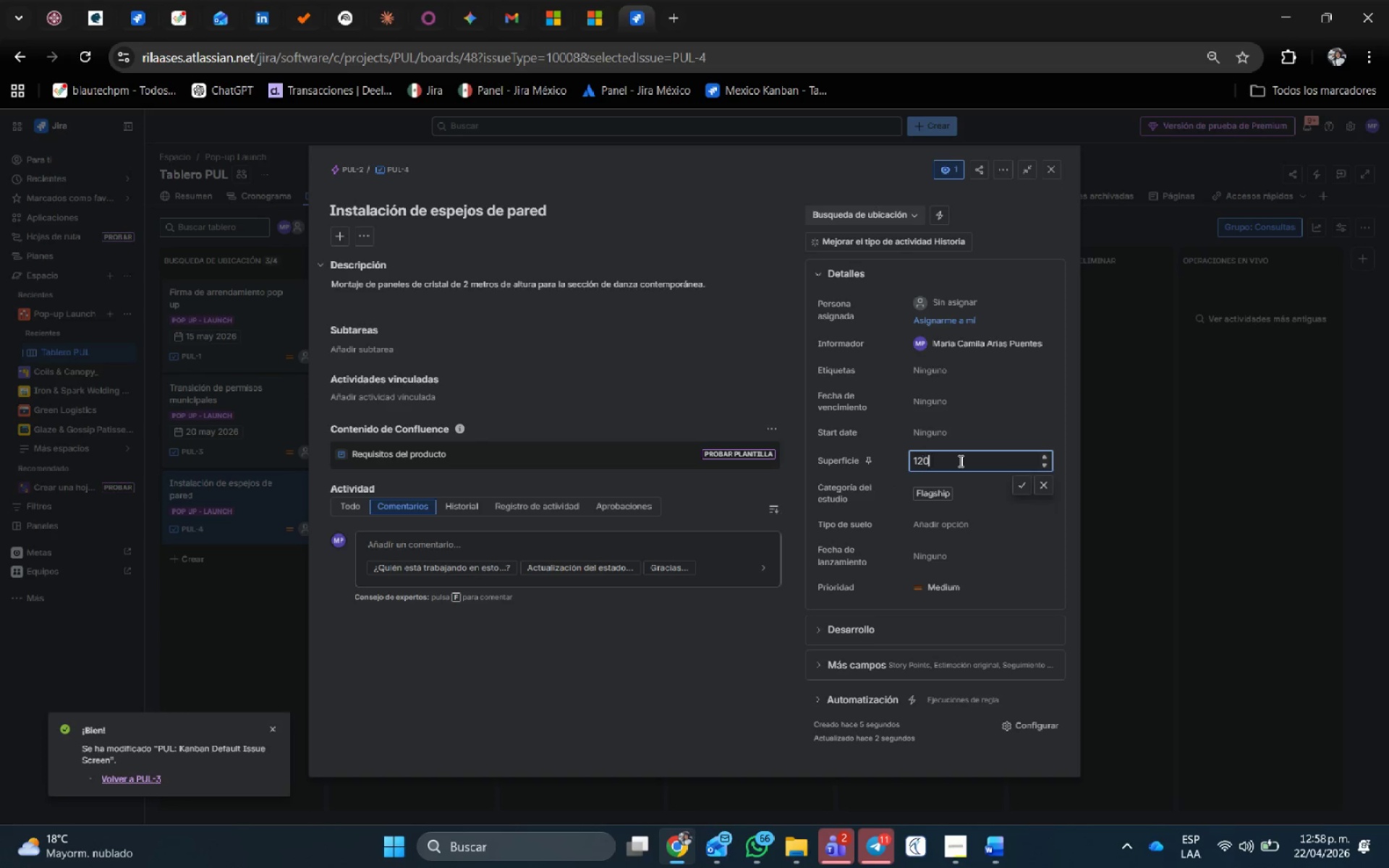 
key(Numpad0)
 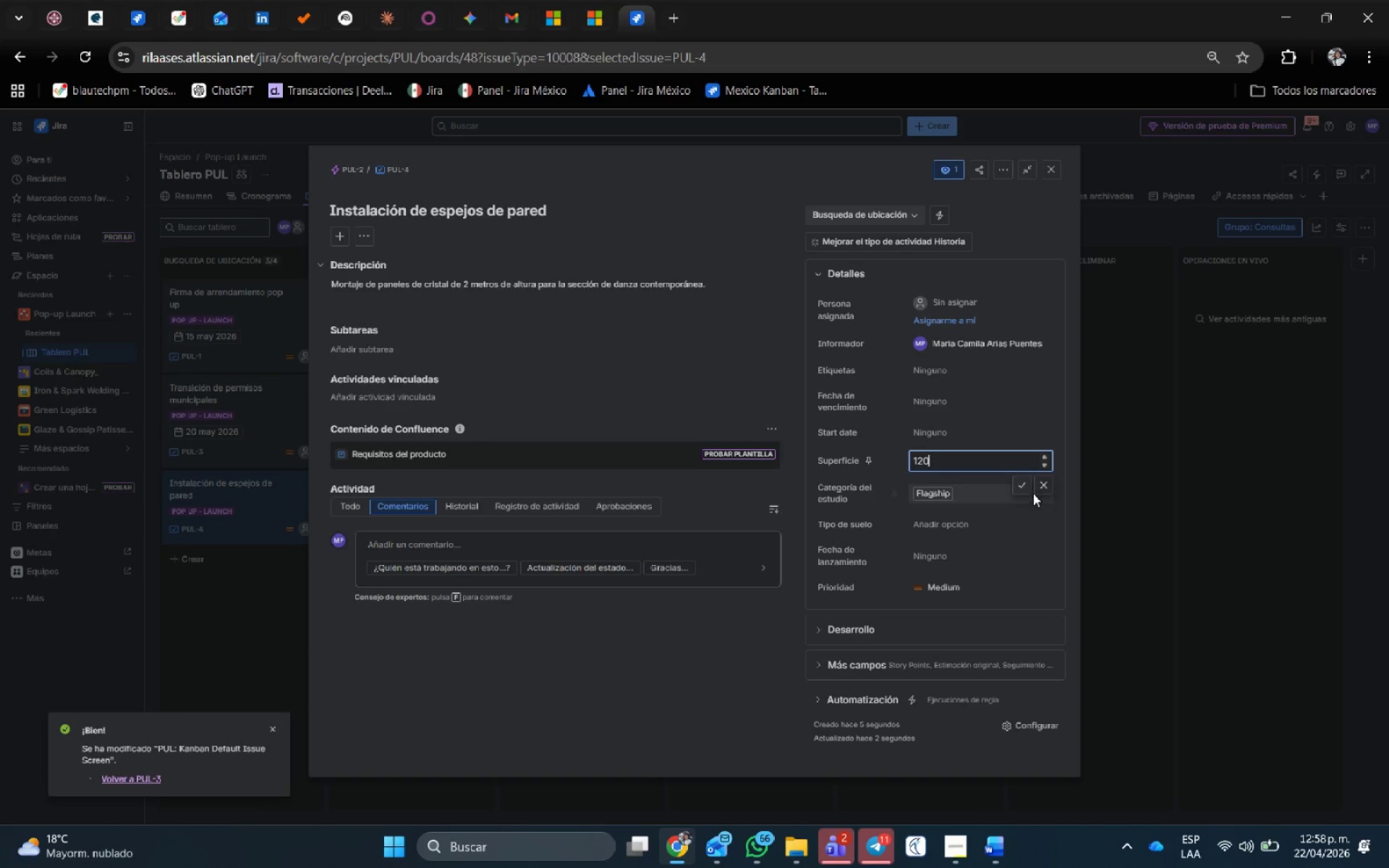 
left_click([1024, 485])
 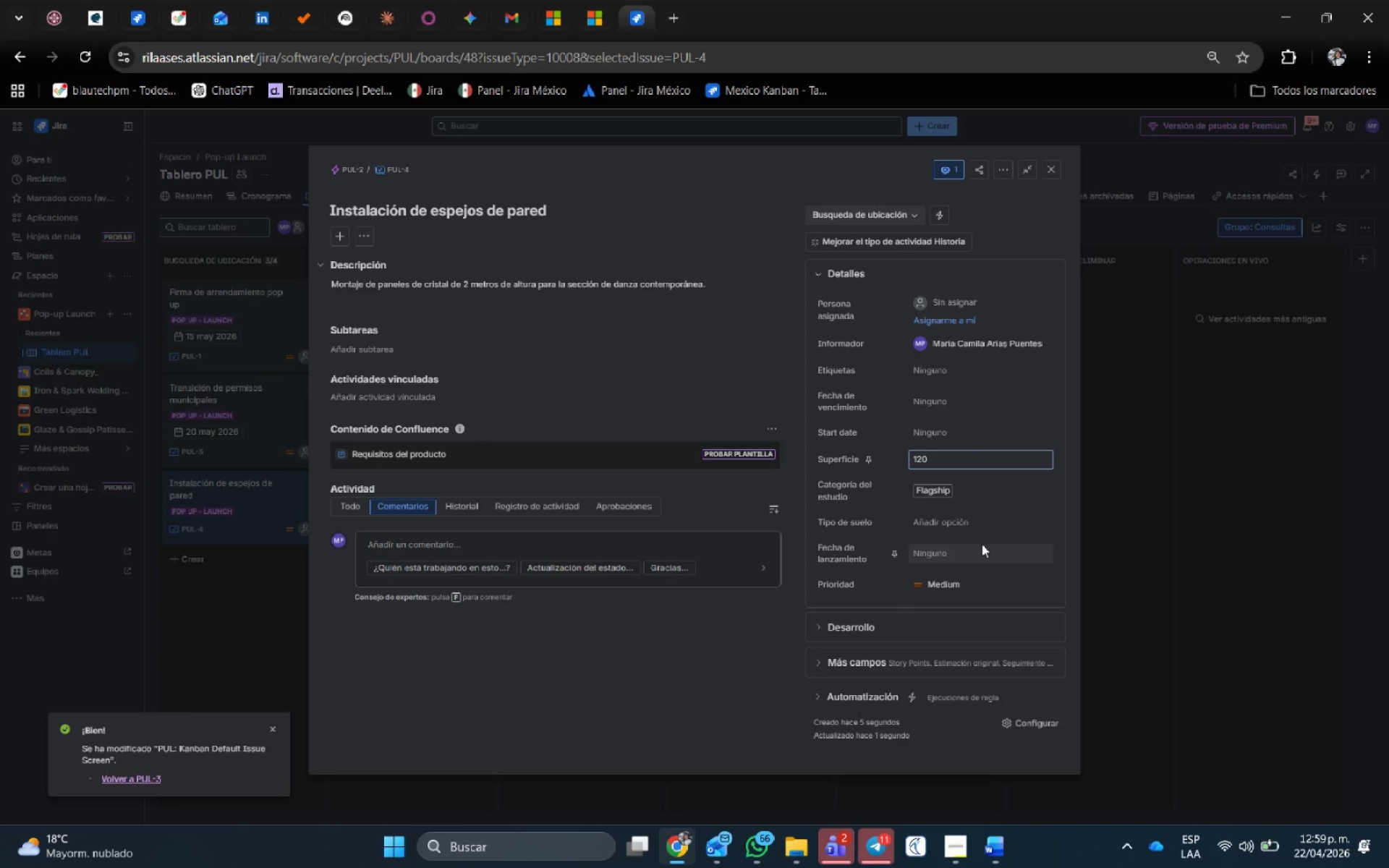 
left_click([949, 451])
 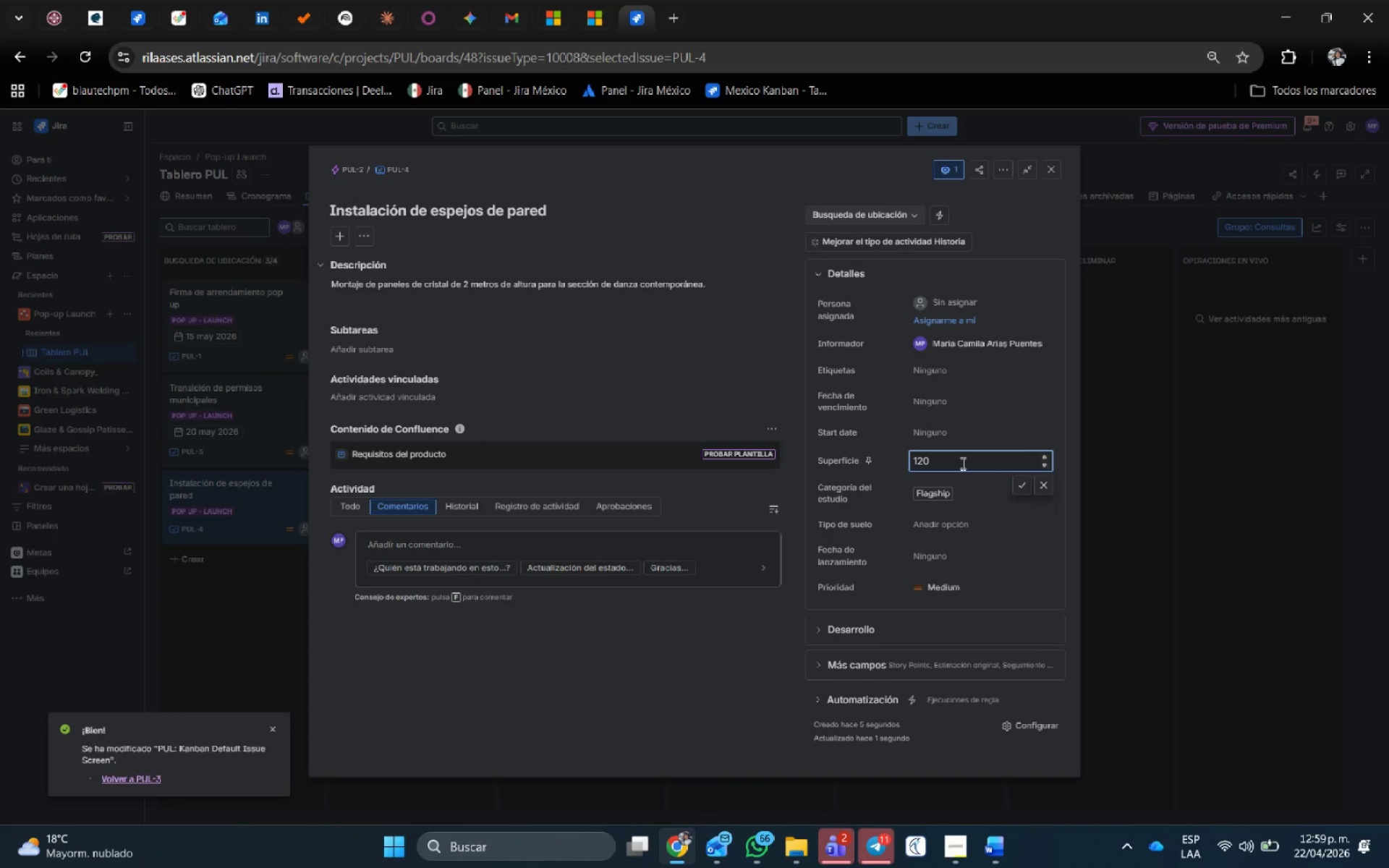 
key(Backspace)
 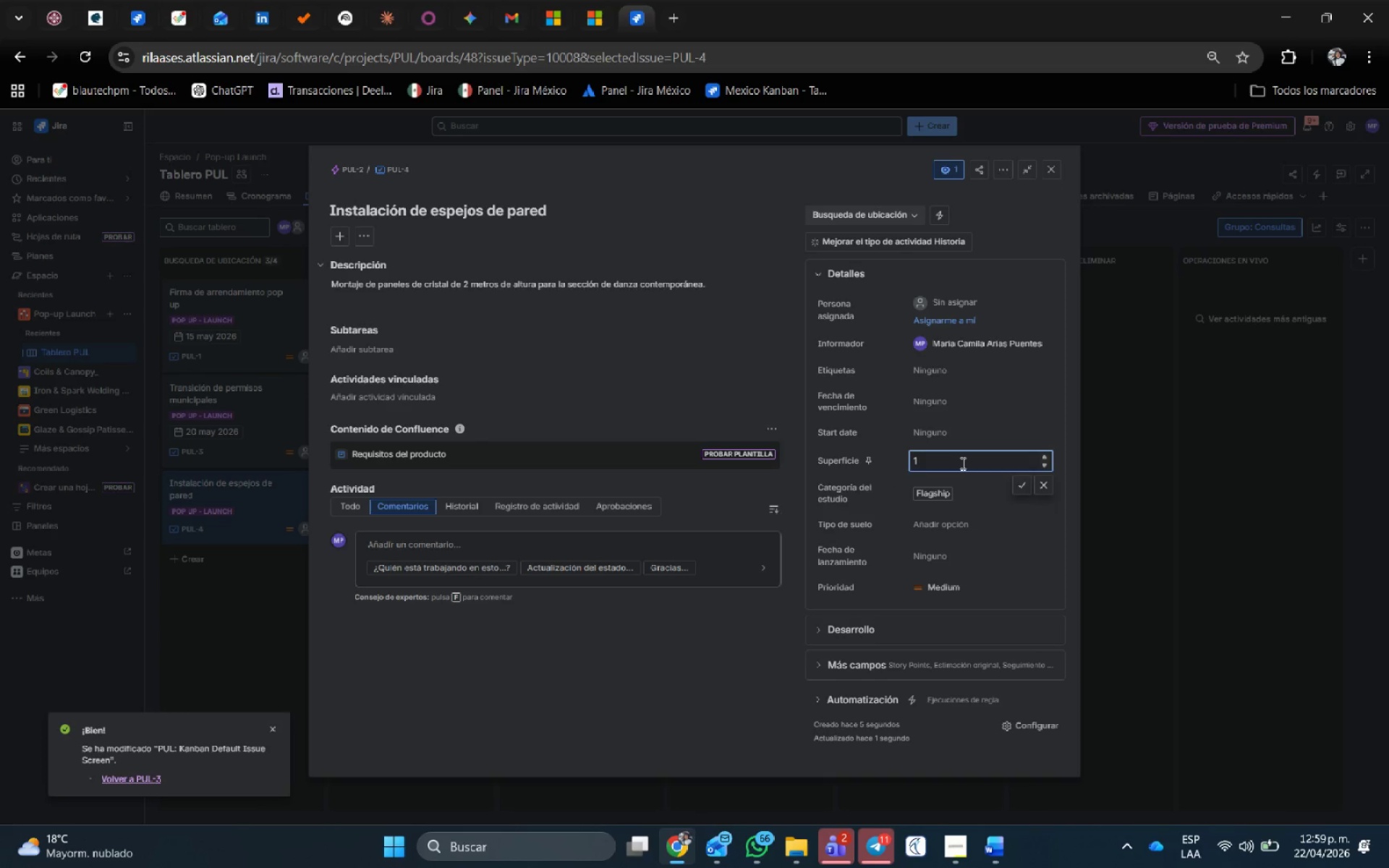 
key(Backspace)
 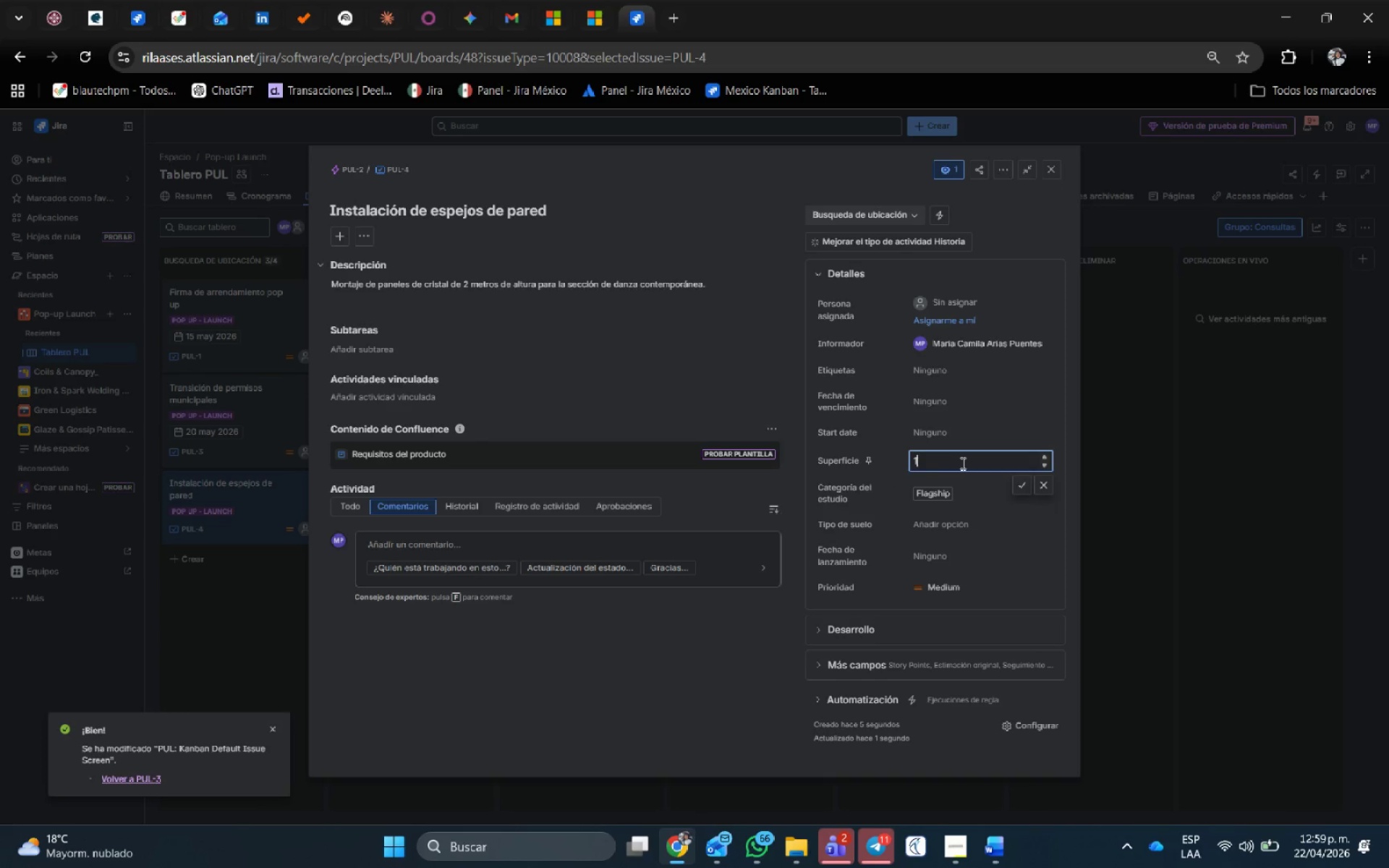 
key(Backspace)
 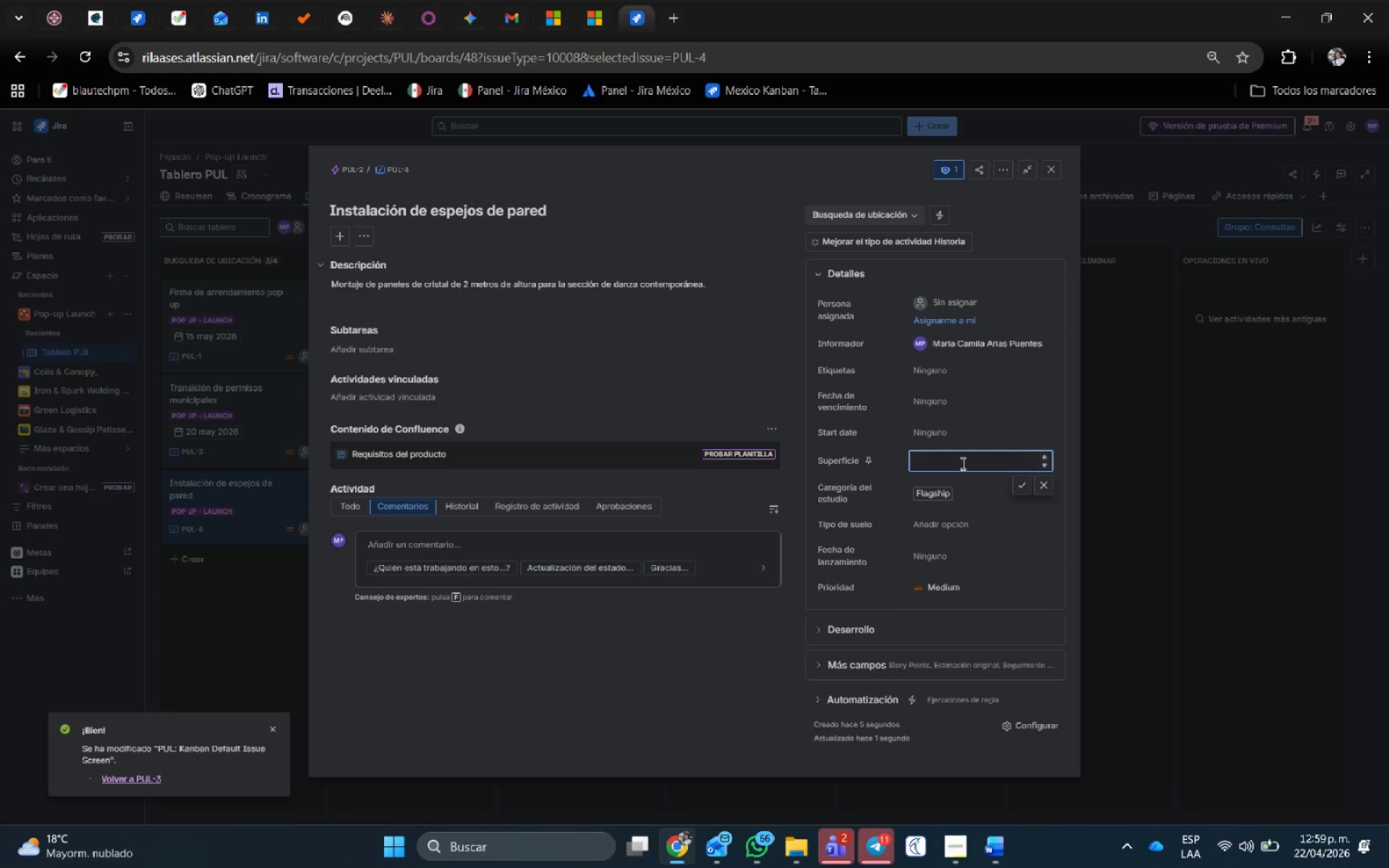 
key(Numpad2)
 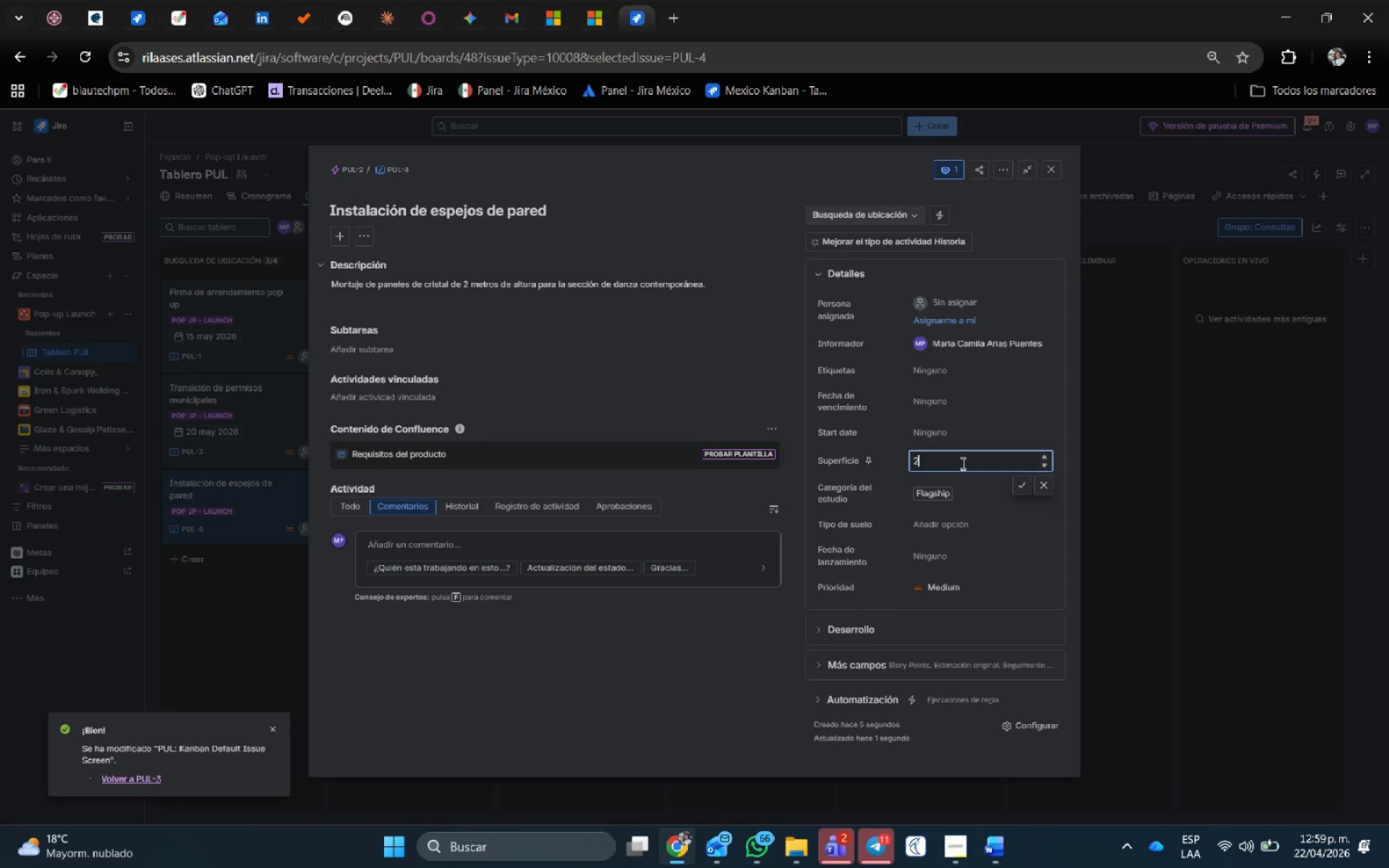 
key(Numpad5)
 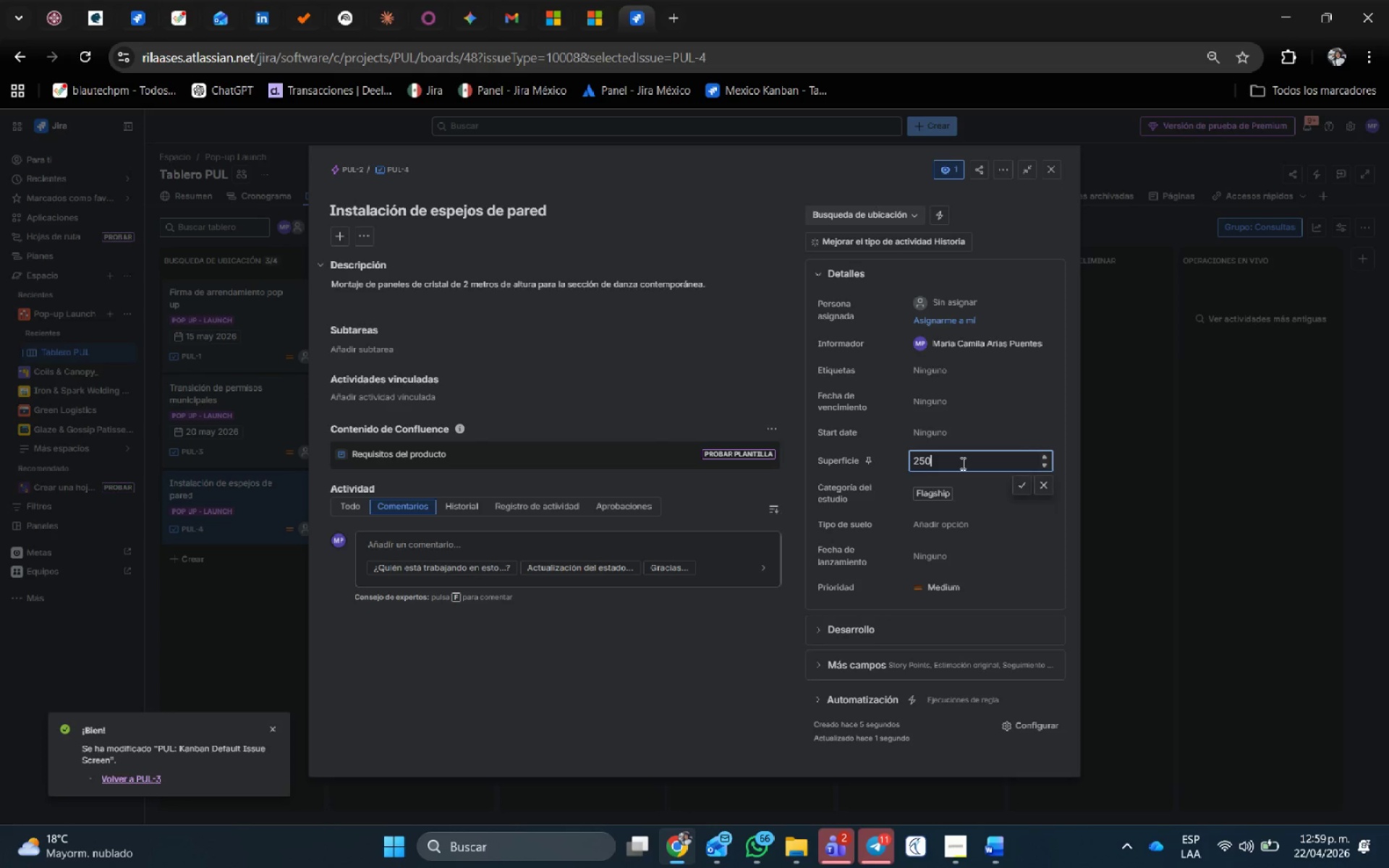 
key(Numpad0)
 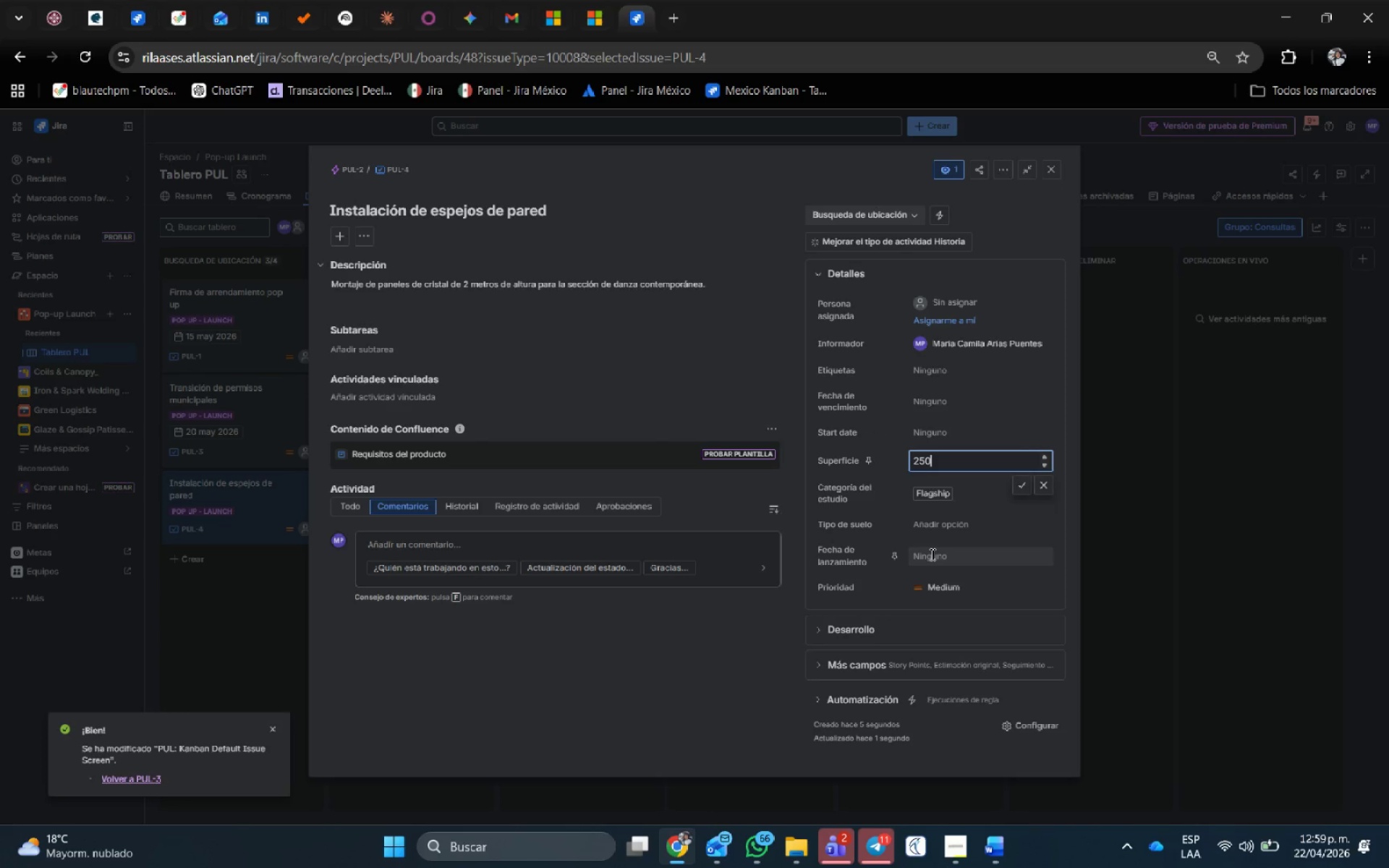 
wait(5.81)
 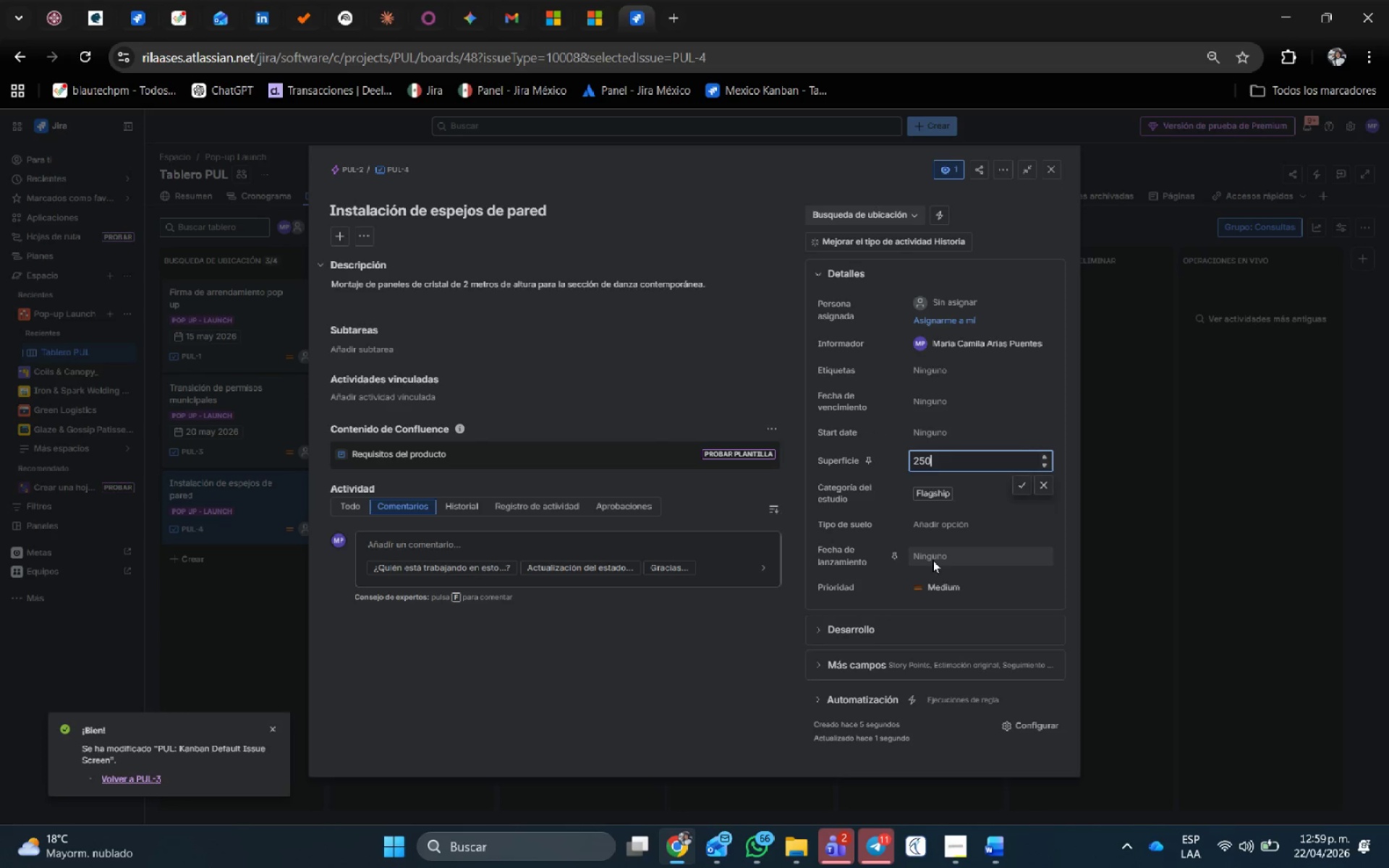 
left_click([924, 523])
 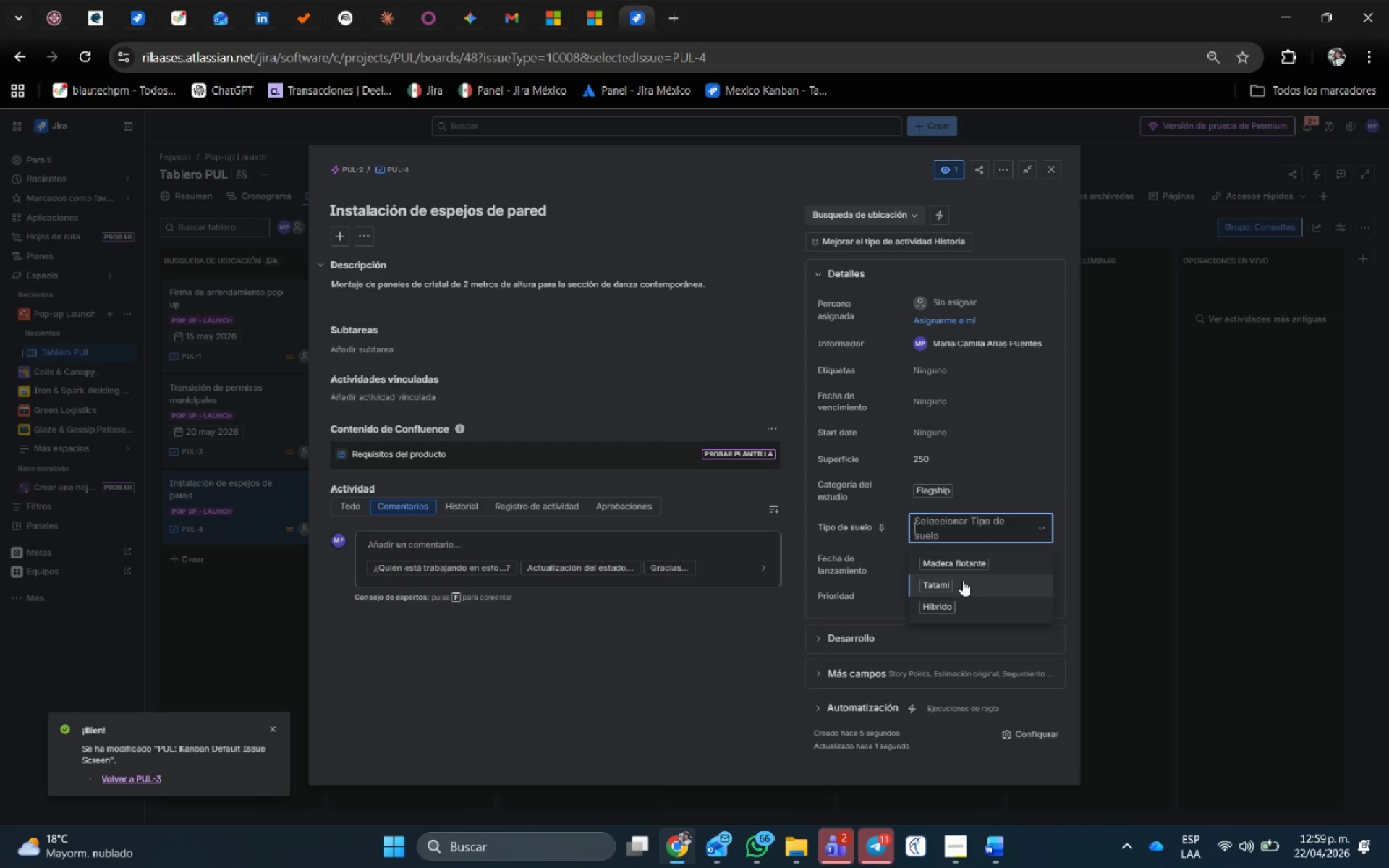 
left_click([962, 580])
 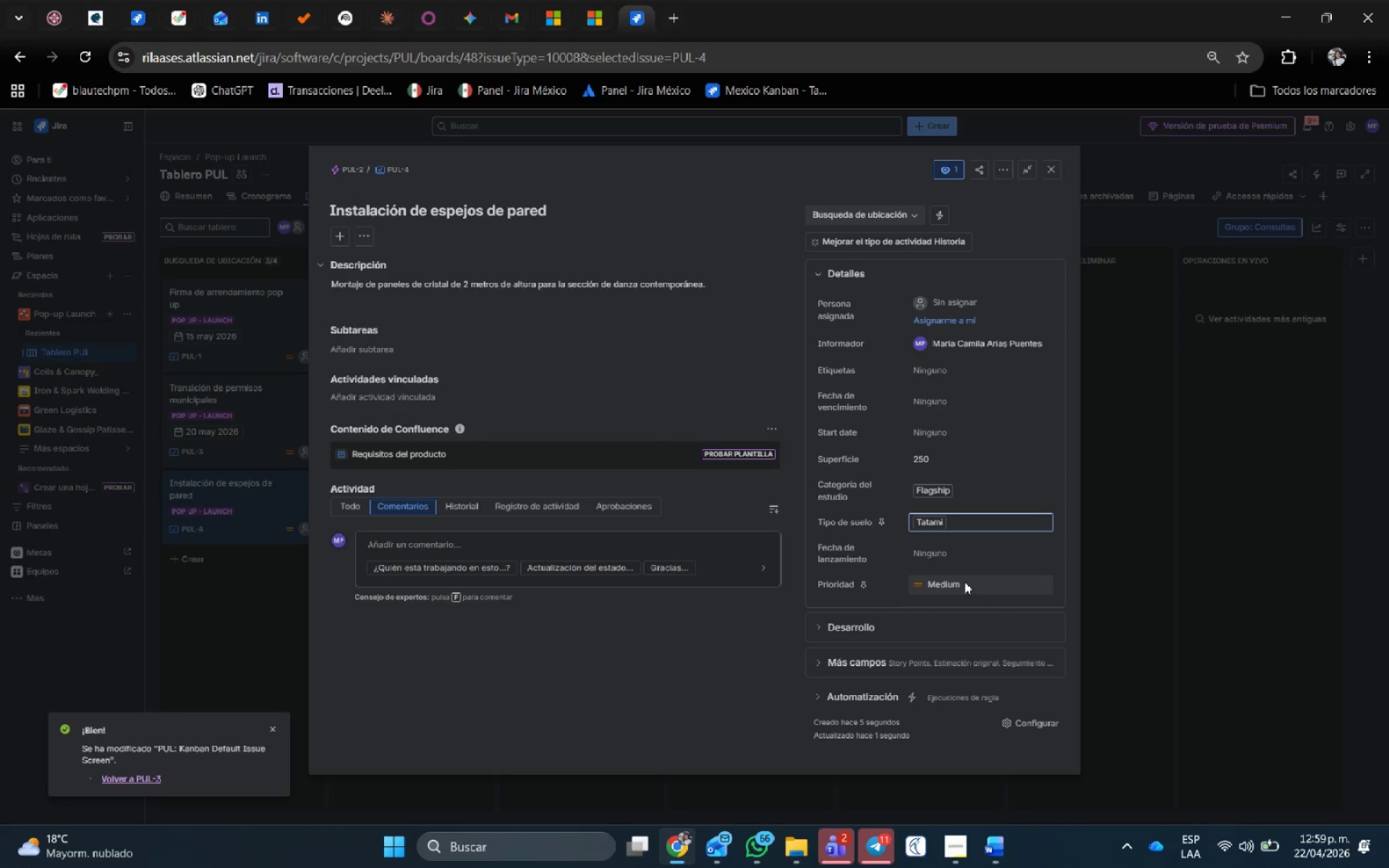 
left_click([959, 553])
 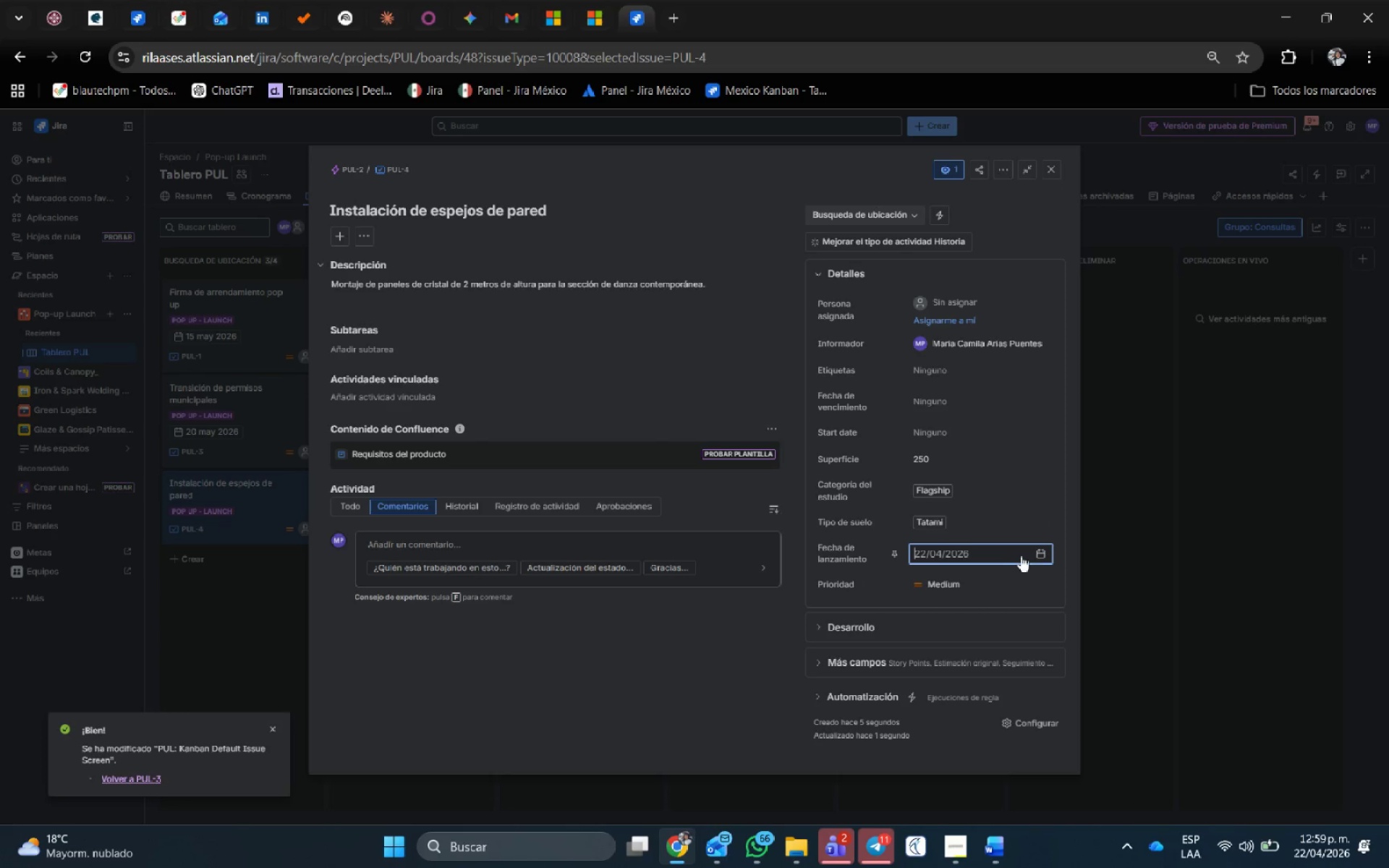 
left_click([1036, 553])
 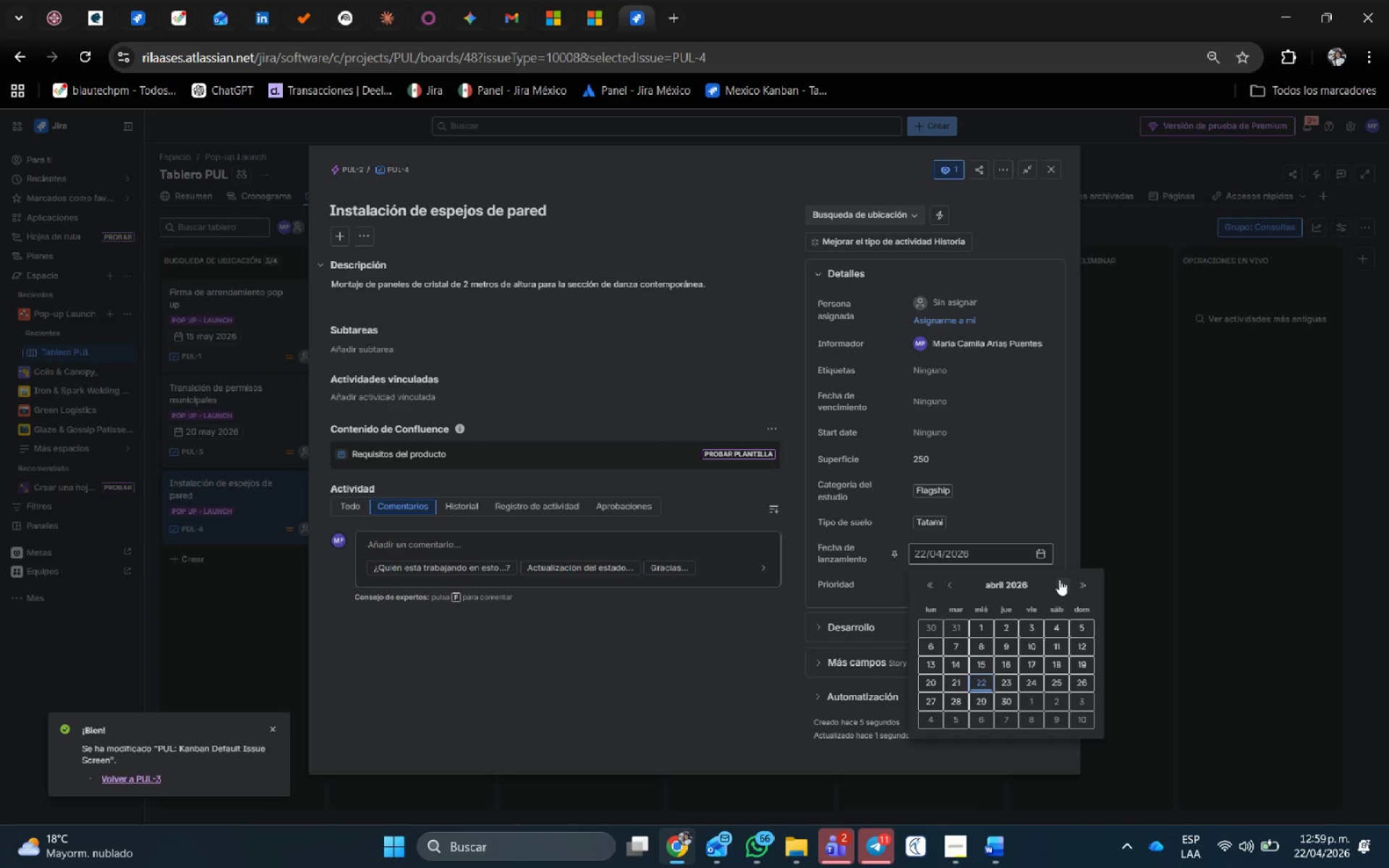 
double_click([1059, 579])
 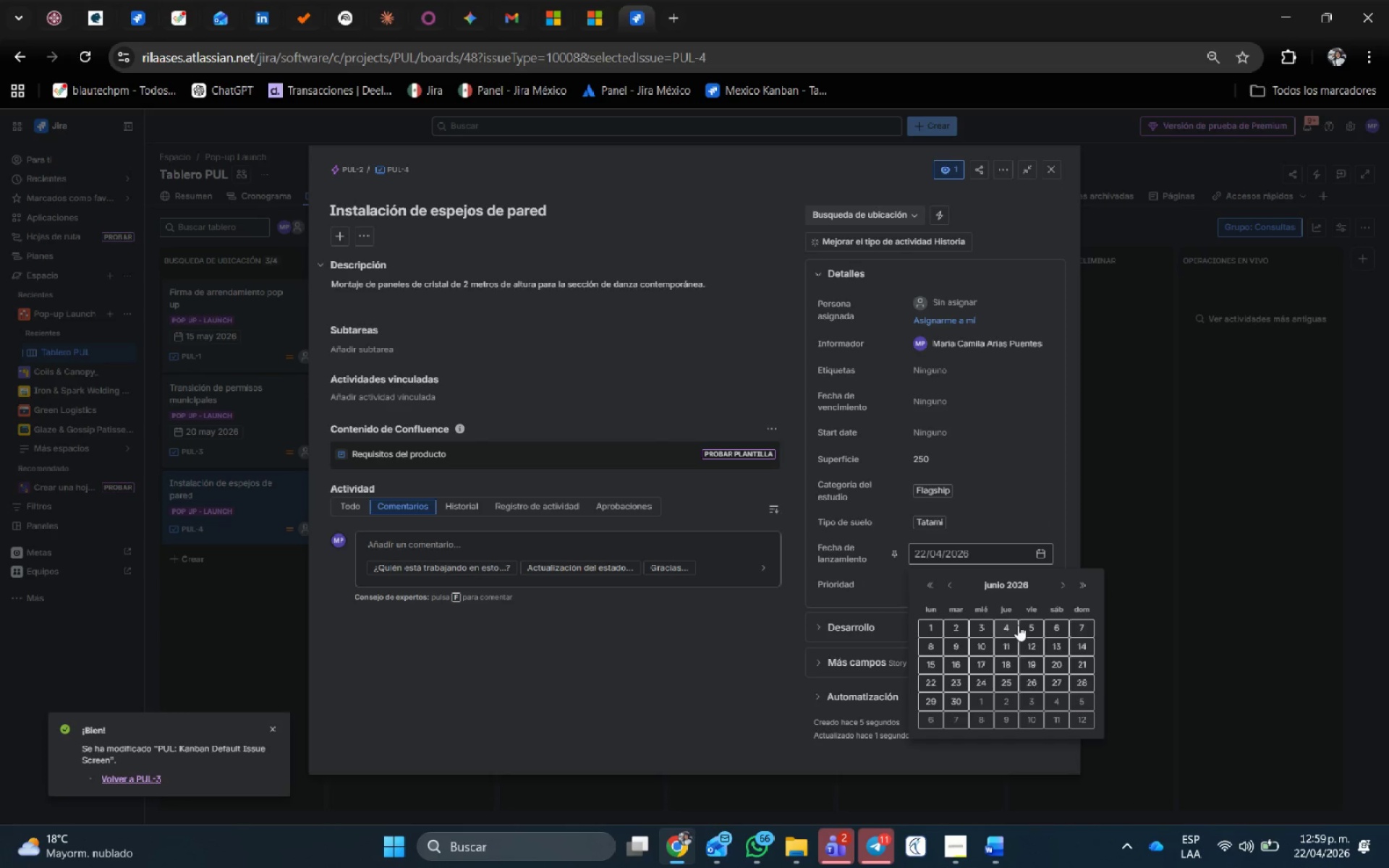 
left_click([1035, 622])
 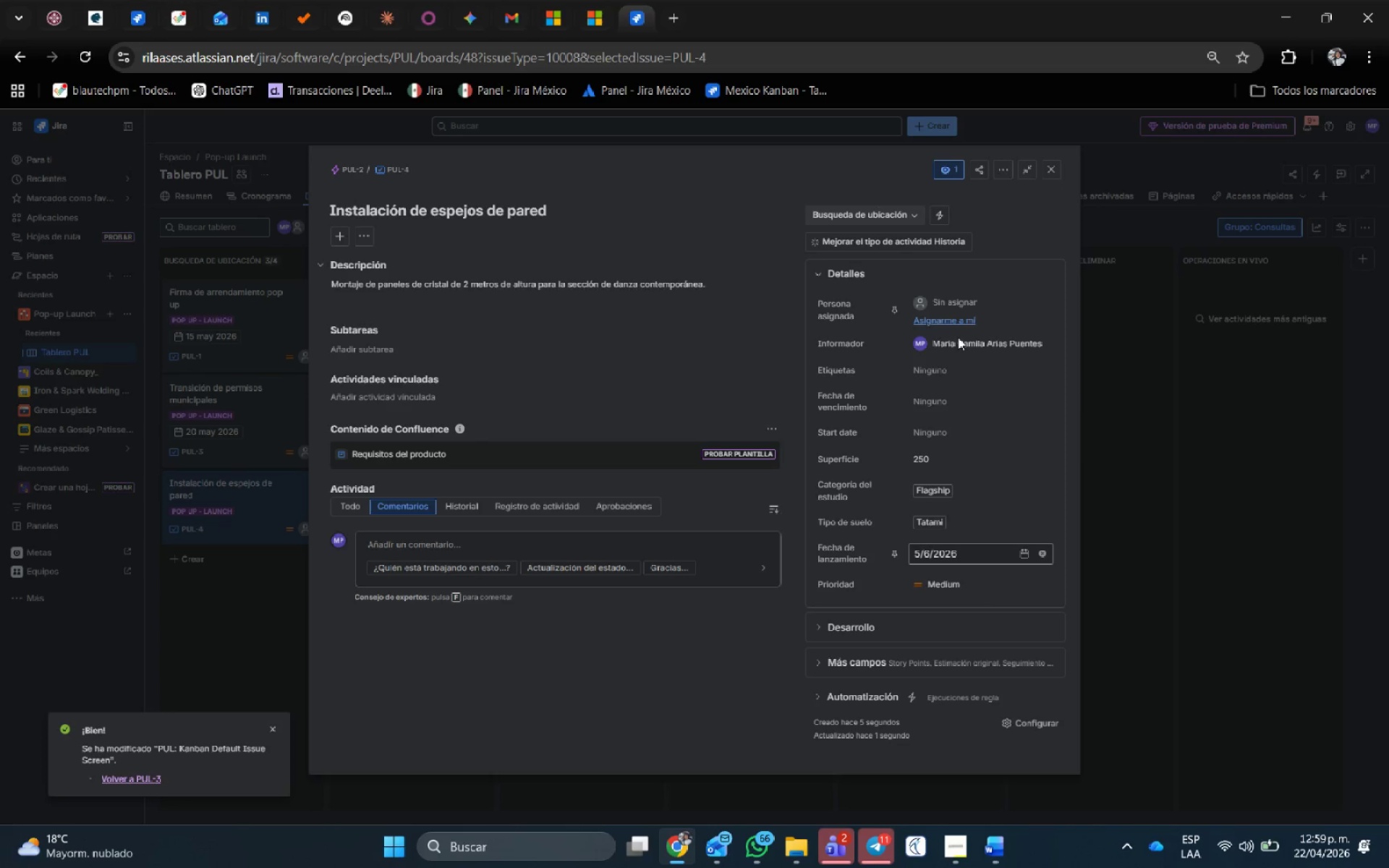 
wait(5.88)
 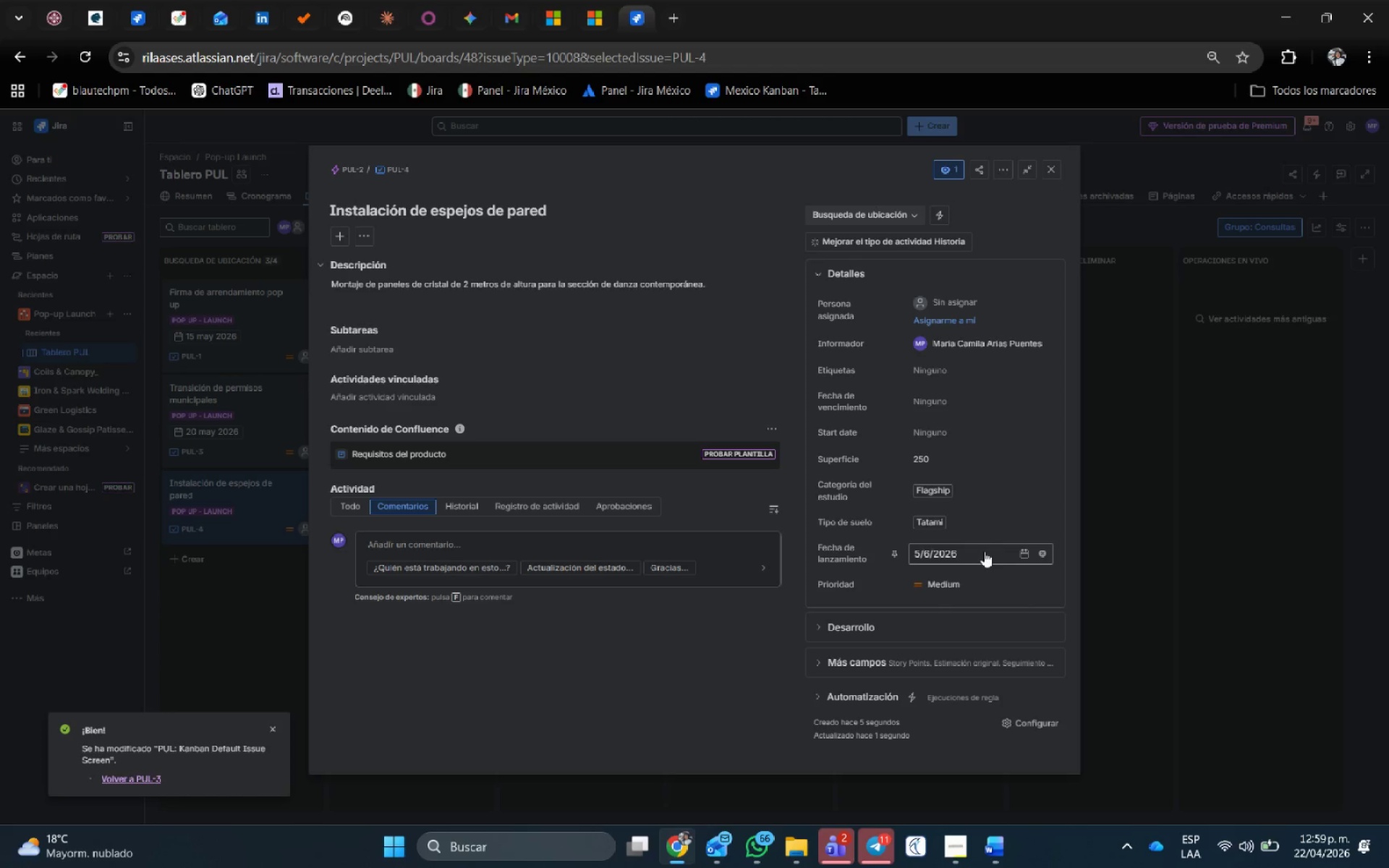 
left_click([940, 430])
 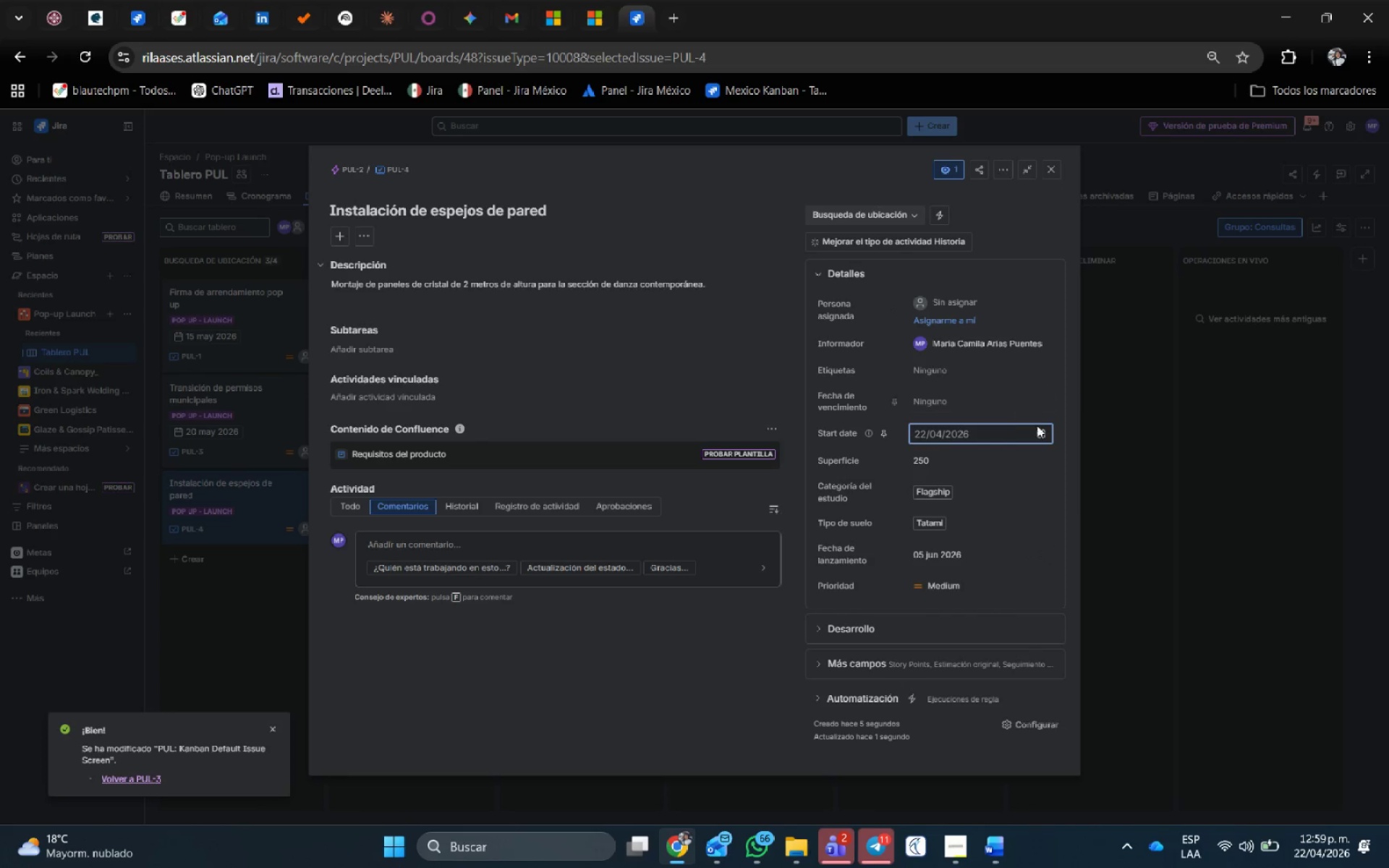 
left_click([1037, 438])
 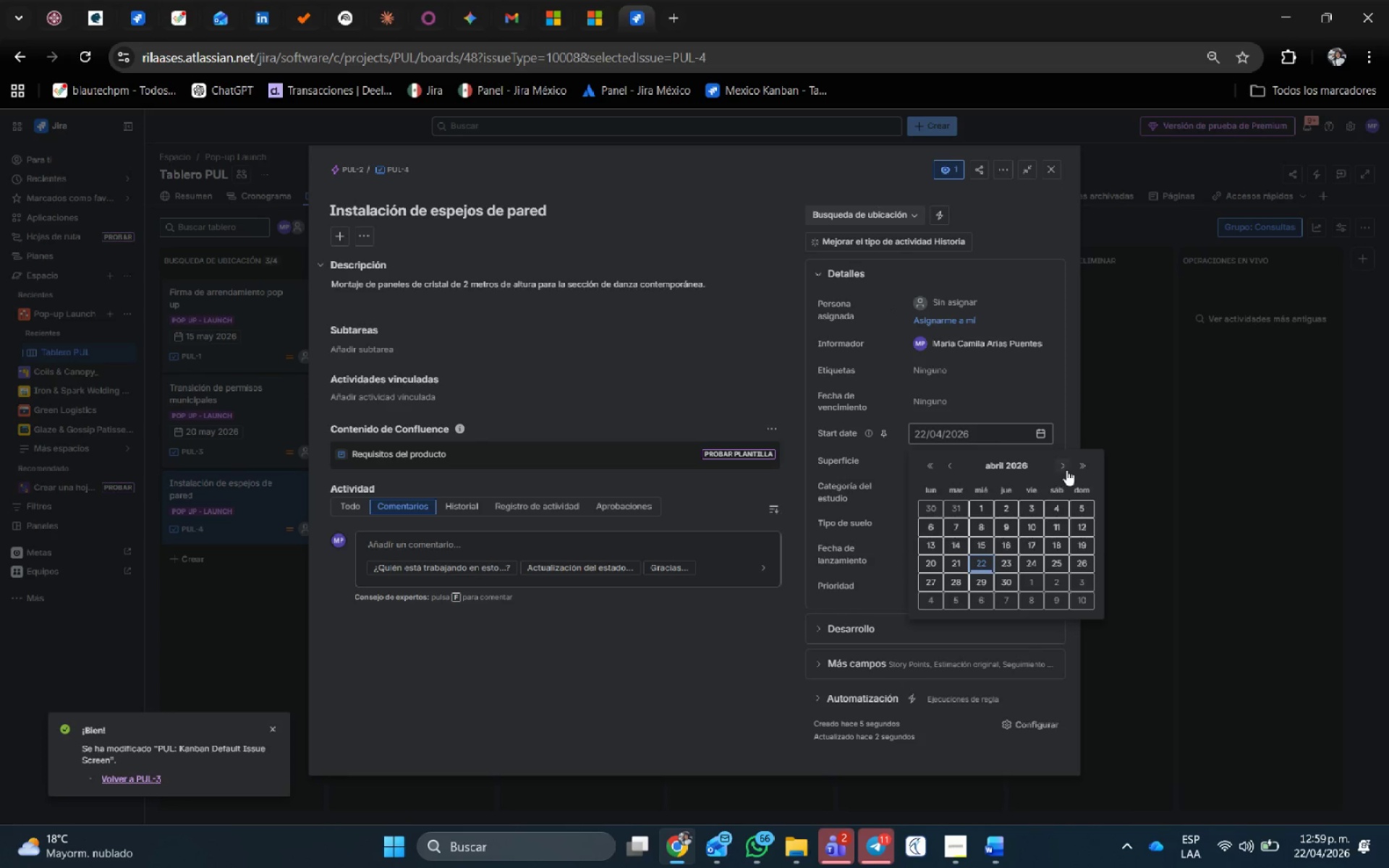 
double_click([1066, 469])
 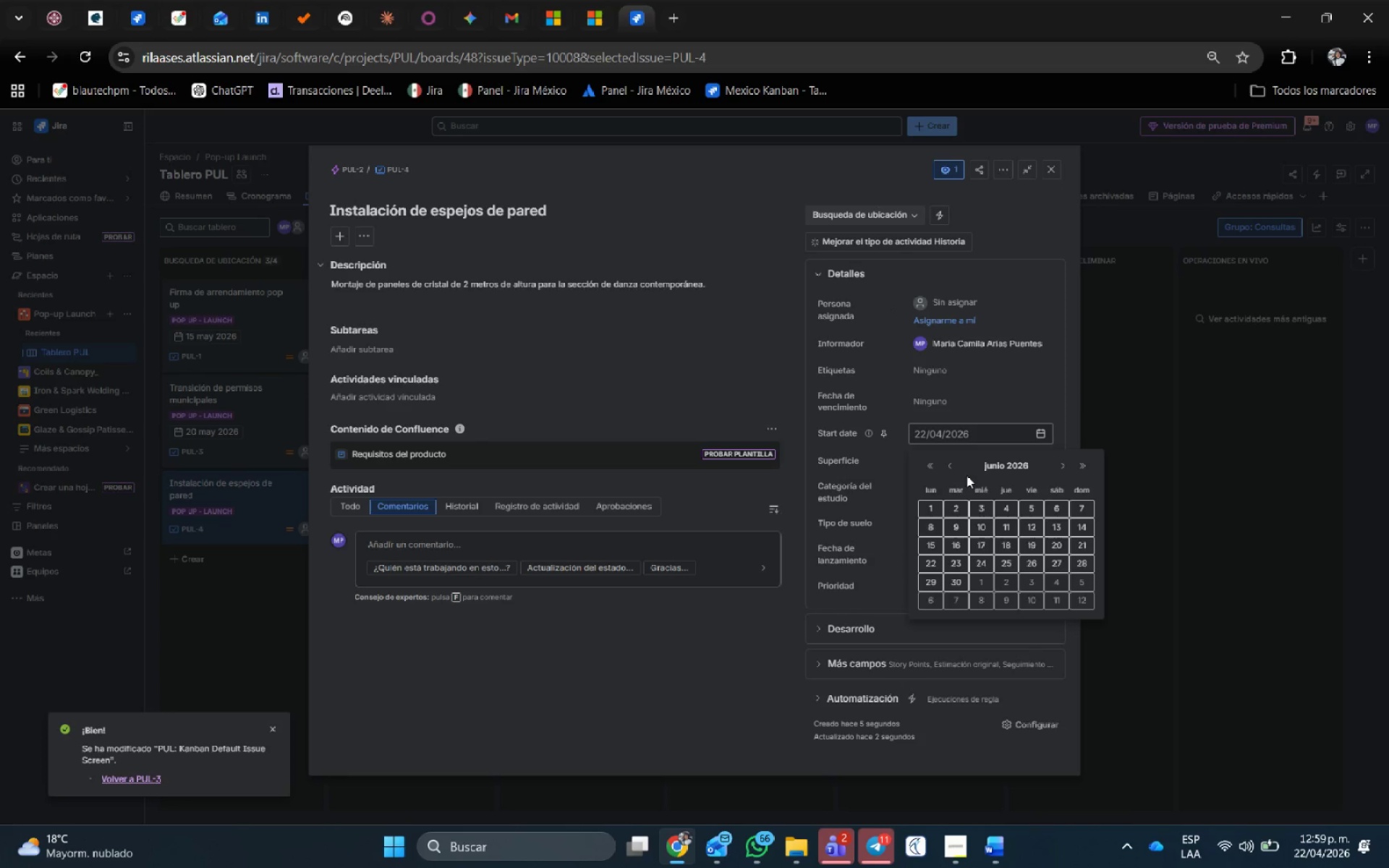 
left_click([948, 468])
 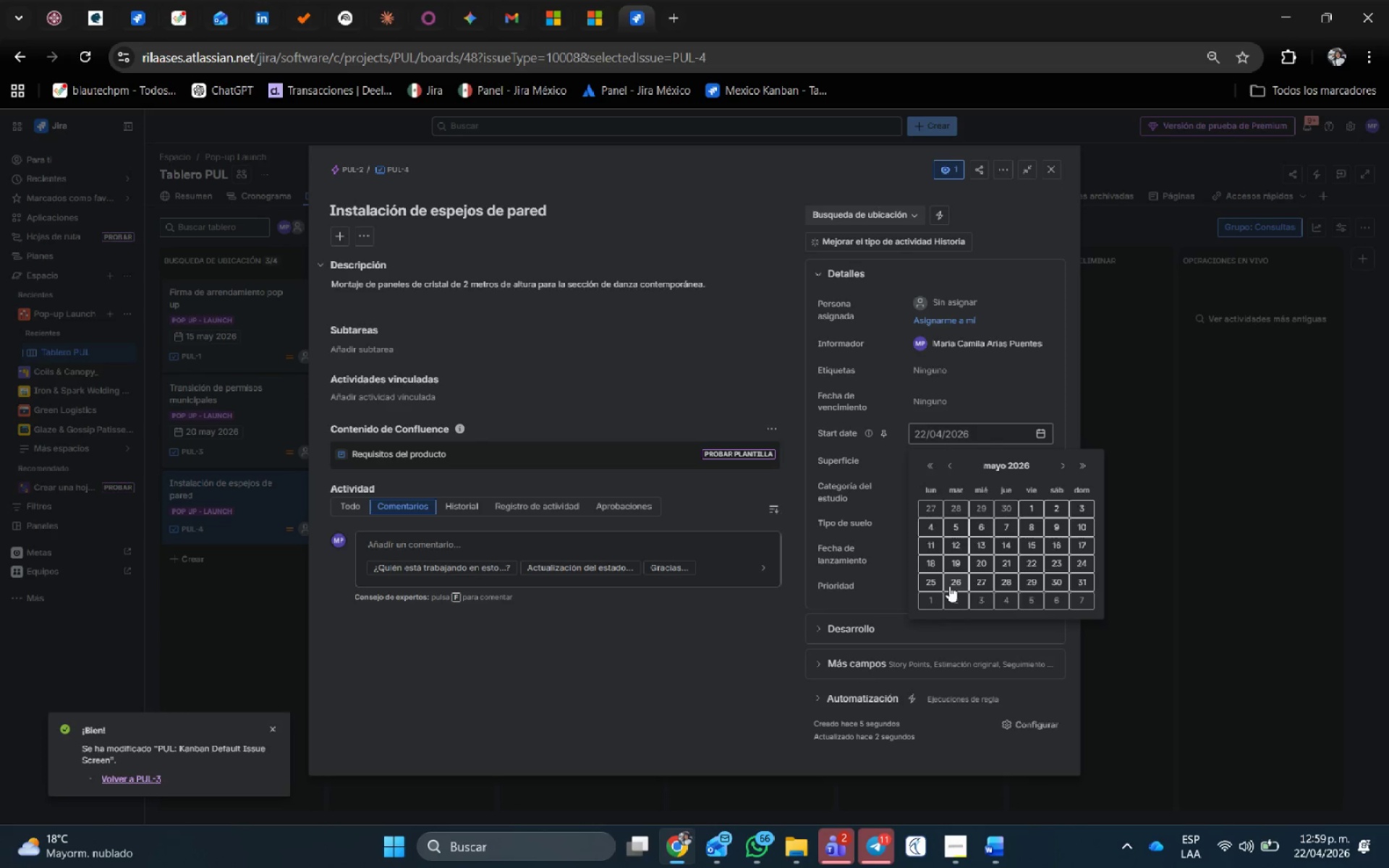 
left_click([935, 581])
 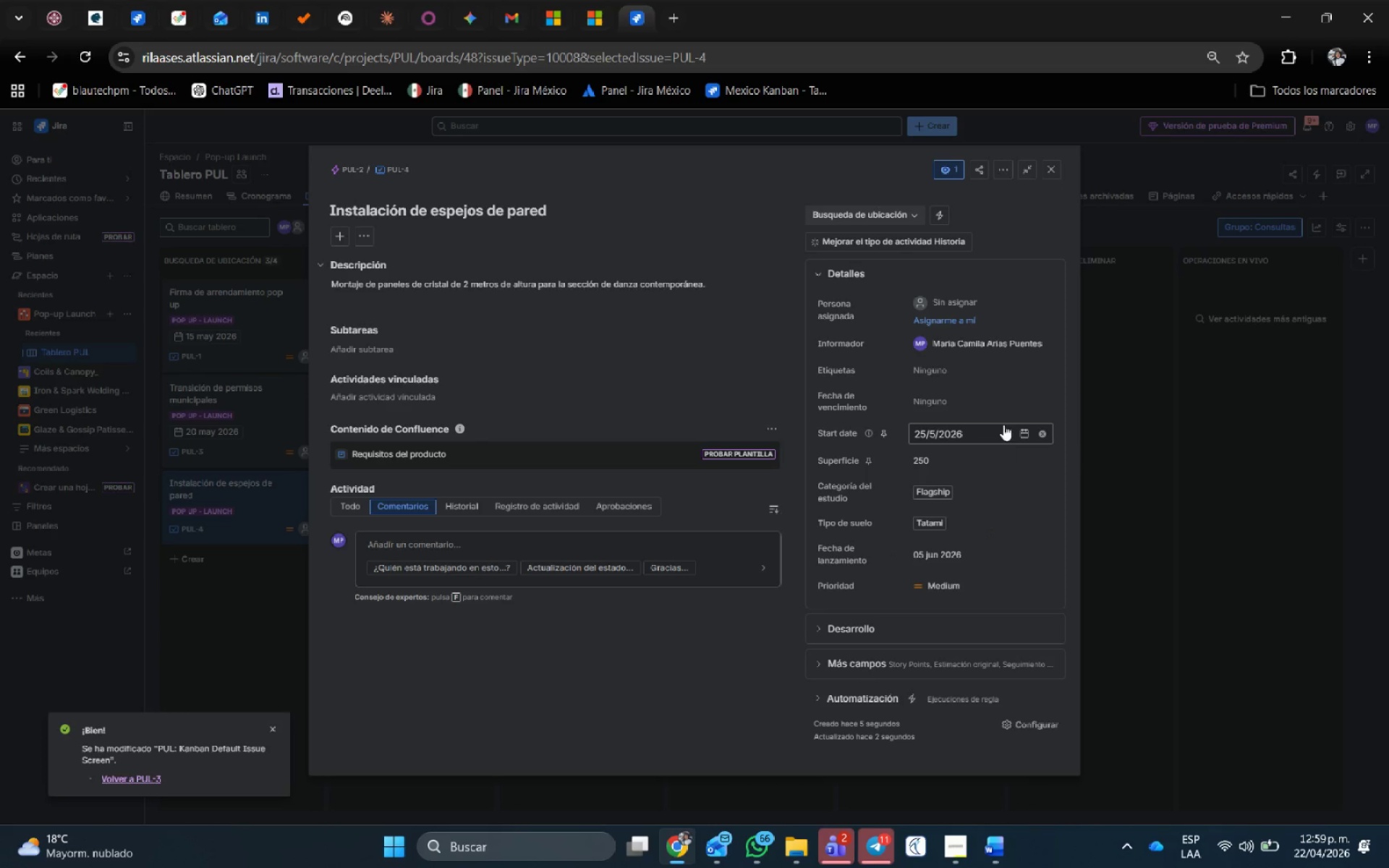 
left_click([1014, 404])
 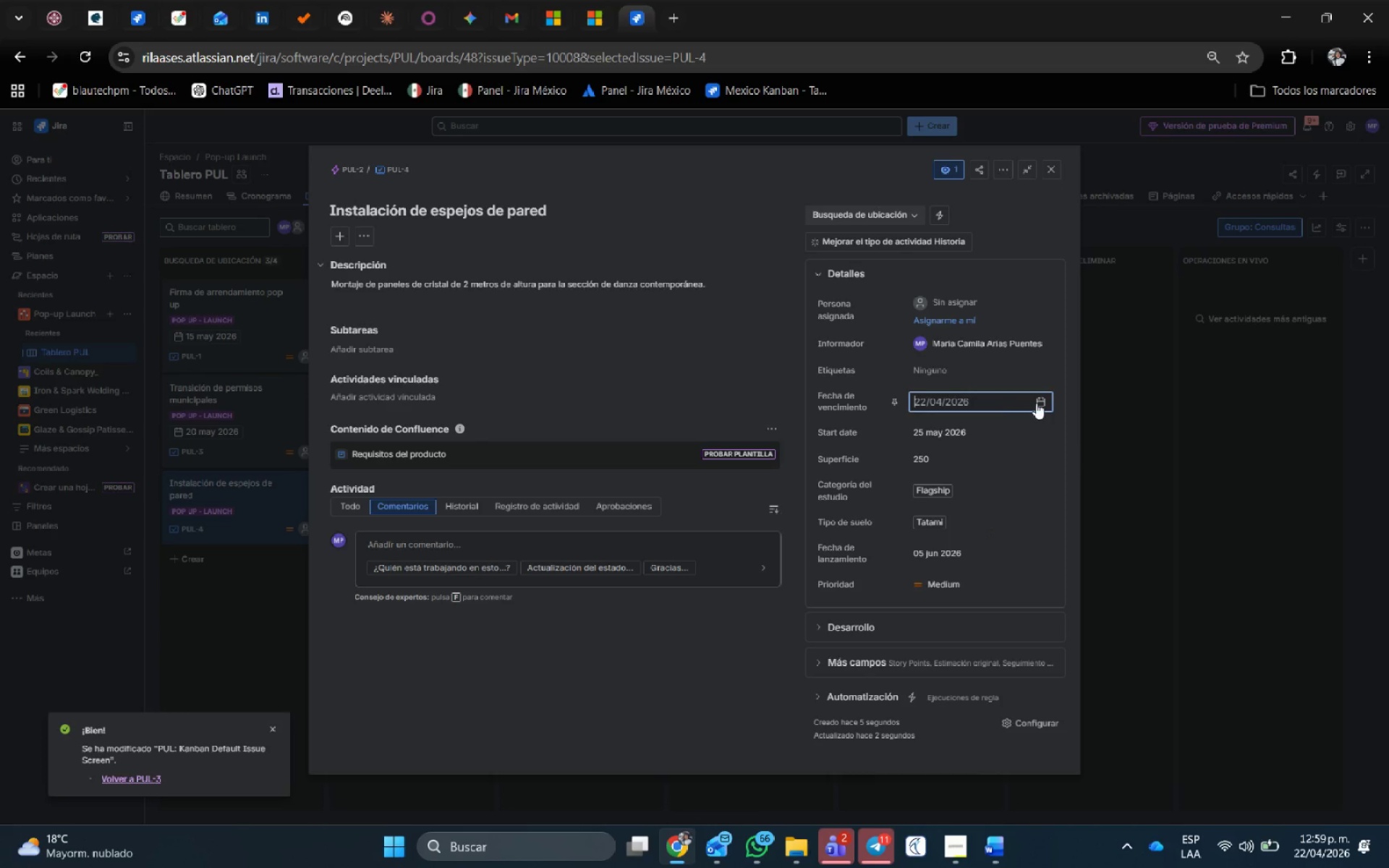 
left_click([1037, 403])
 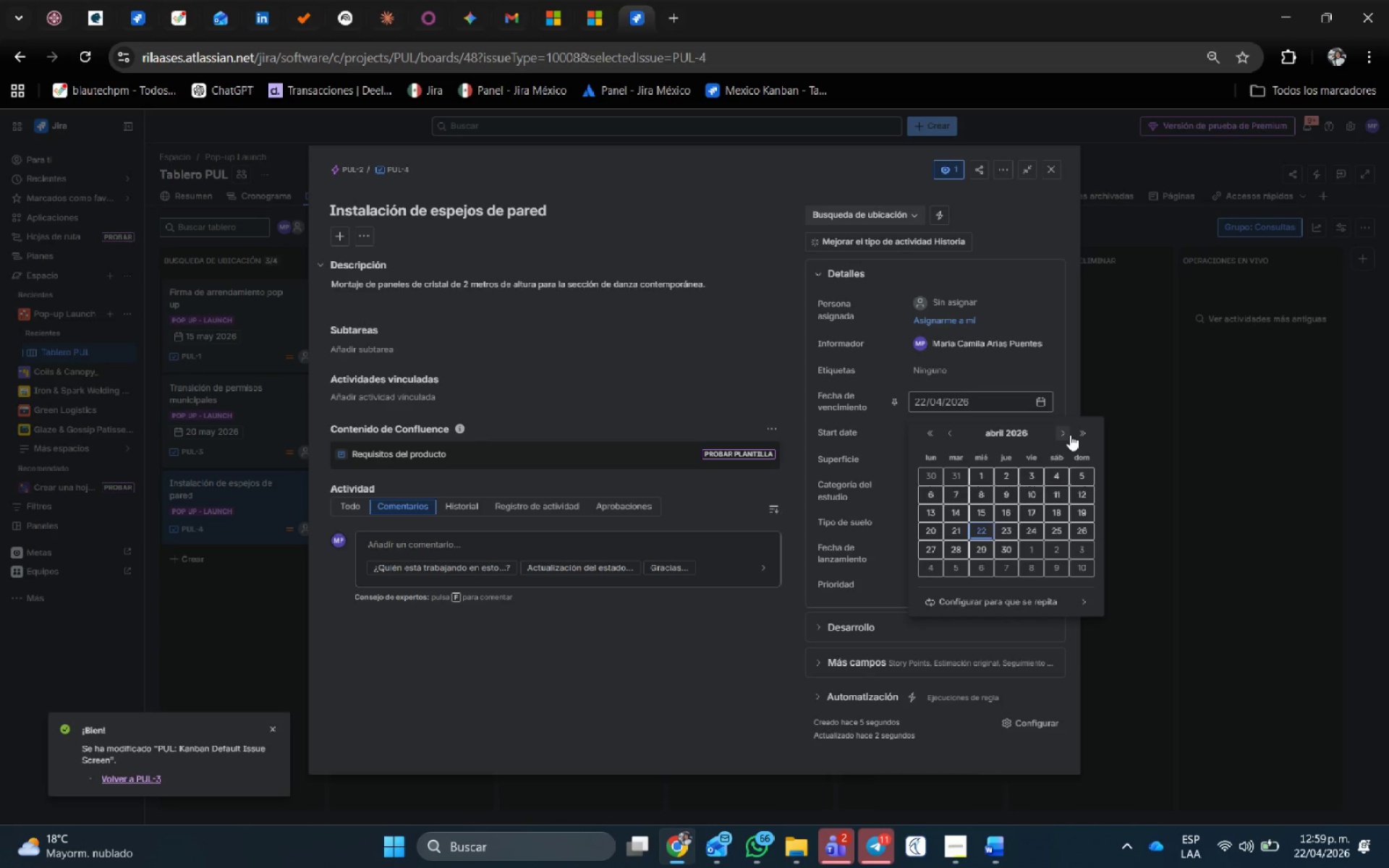 
double_click([1070, 435])
 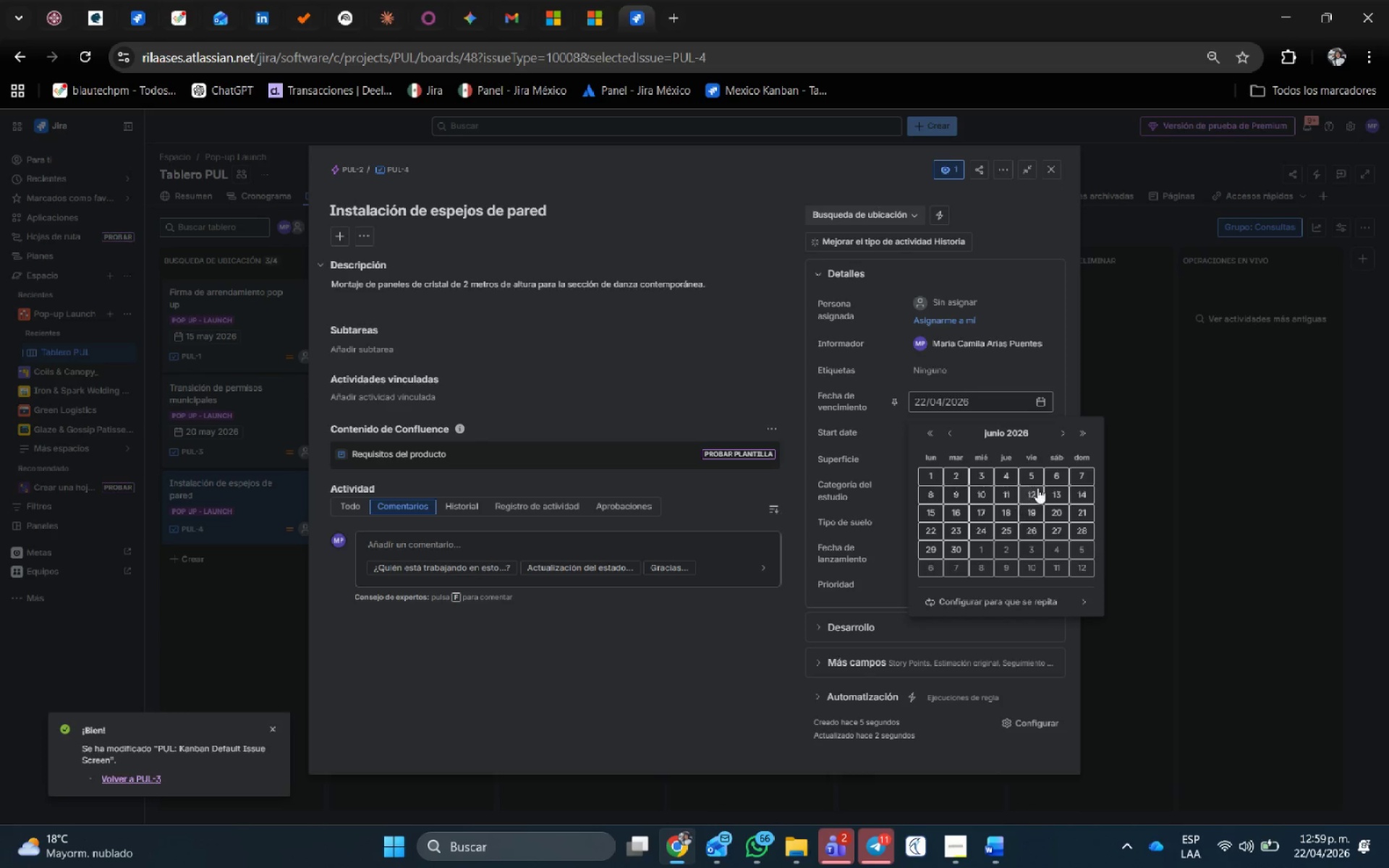 
left_click([1029, 472])
 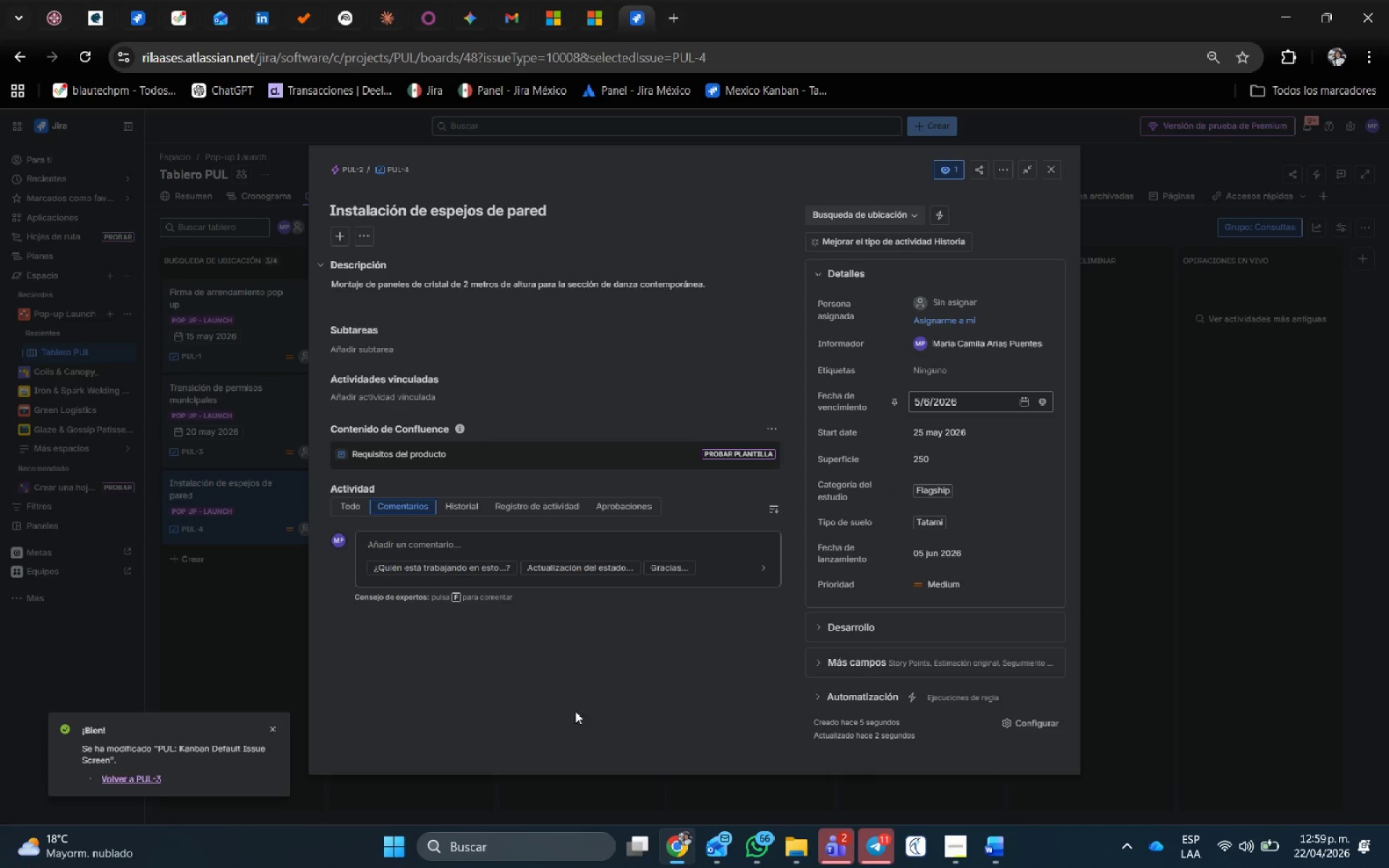 
left_click([578, 684])
 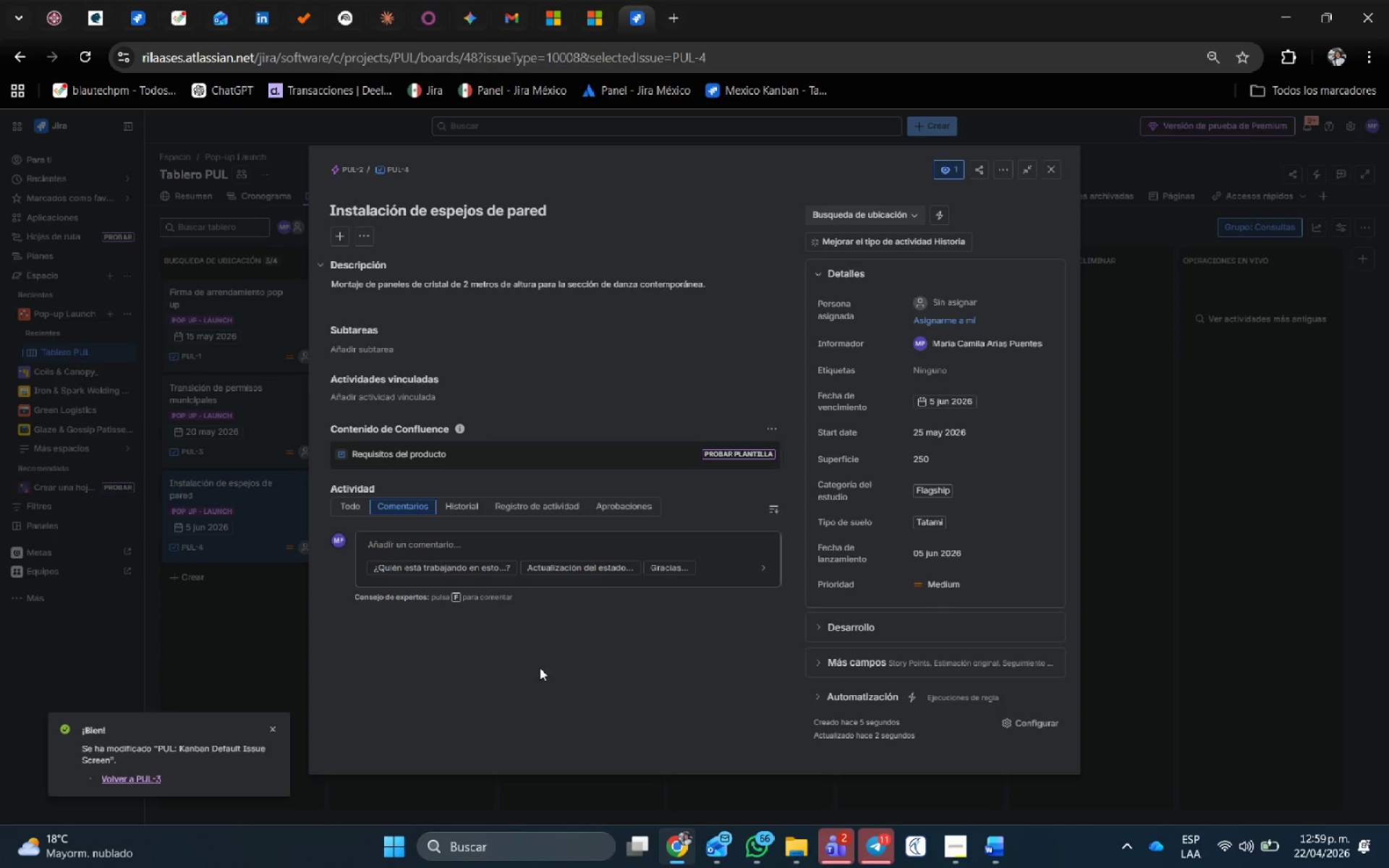 
wait(13.86)
 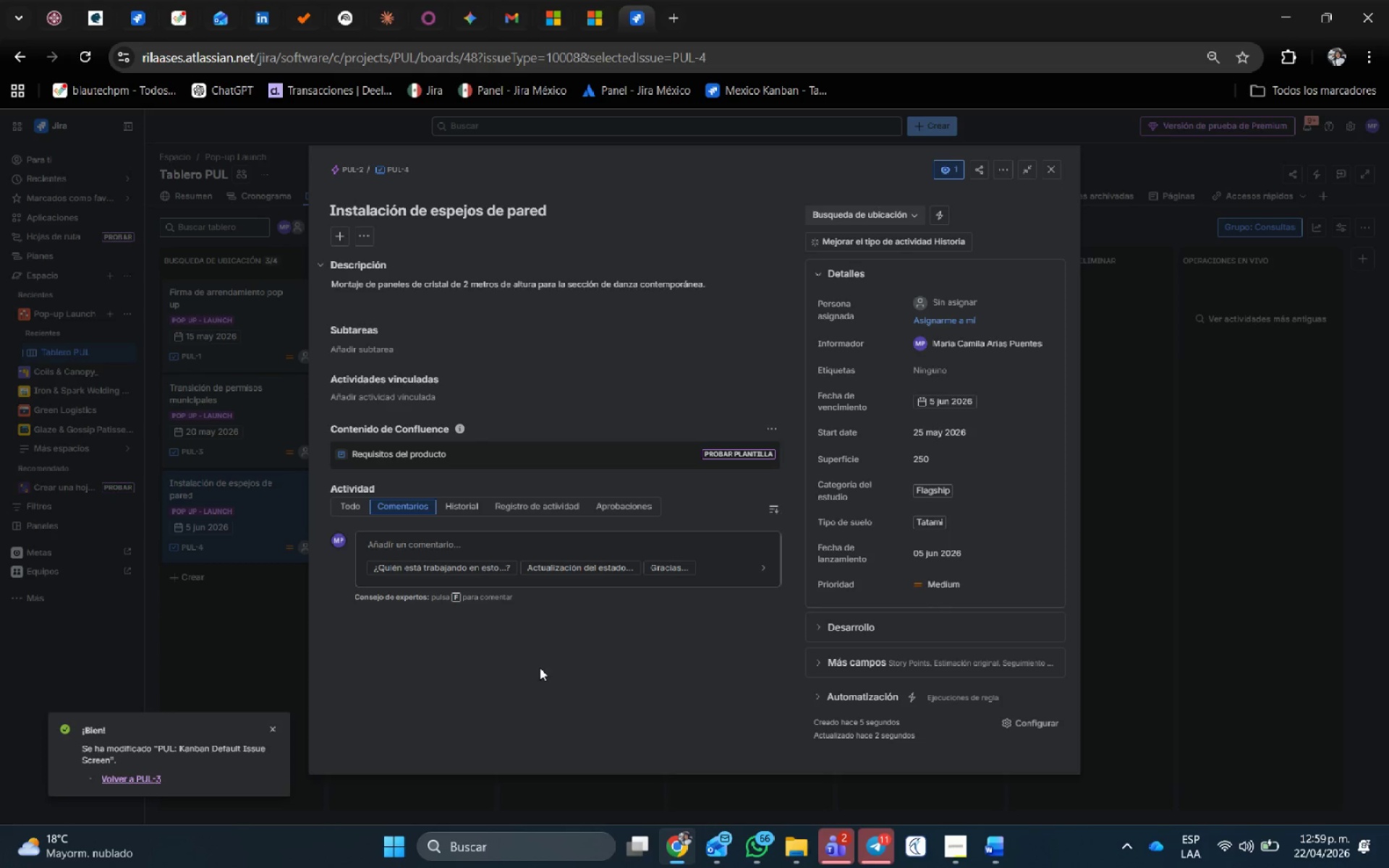 
left_click([1049, 171])
 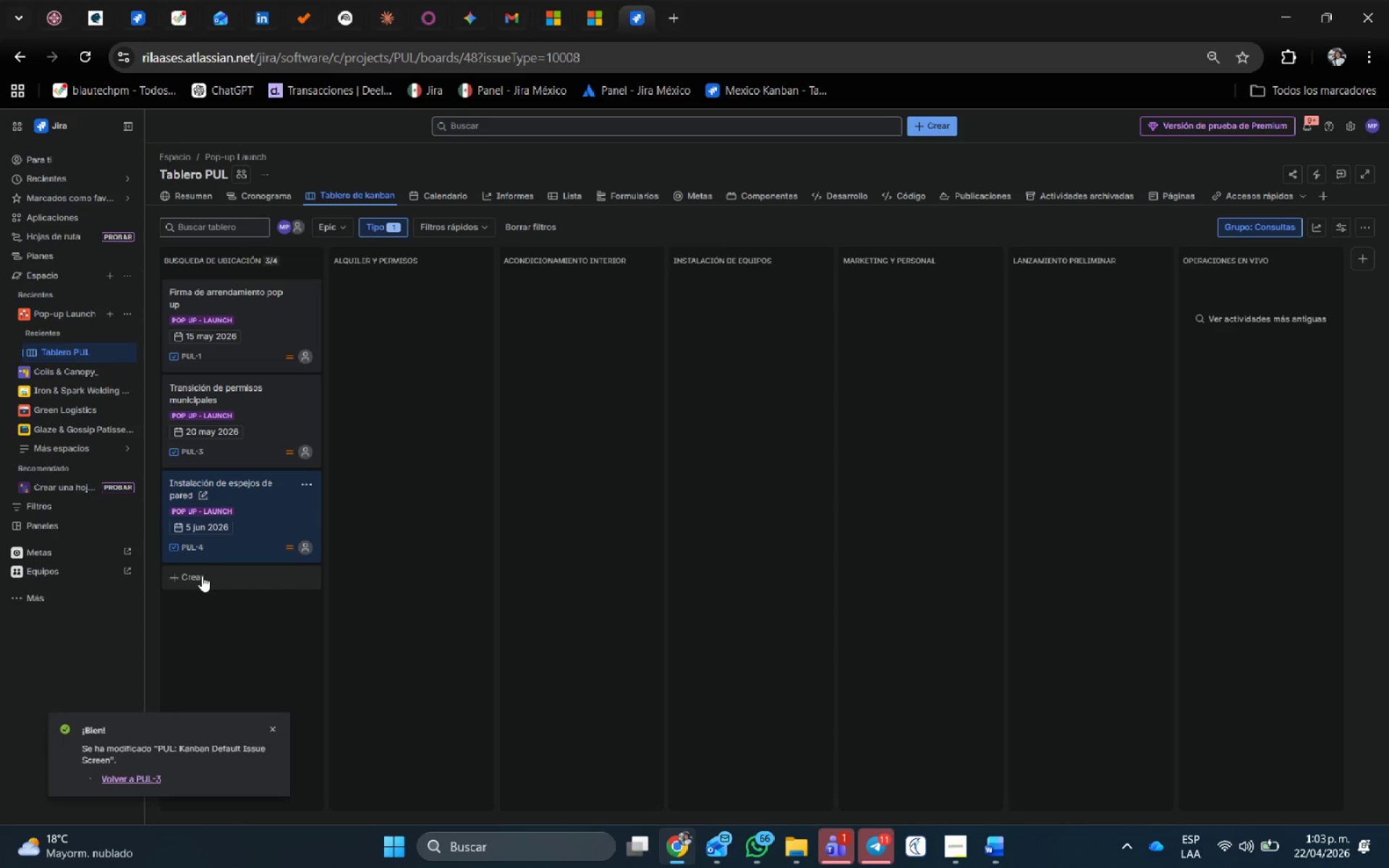 
wait(186.88)
 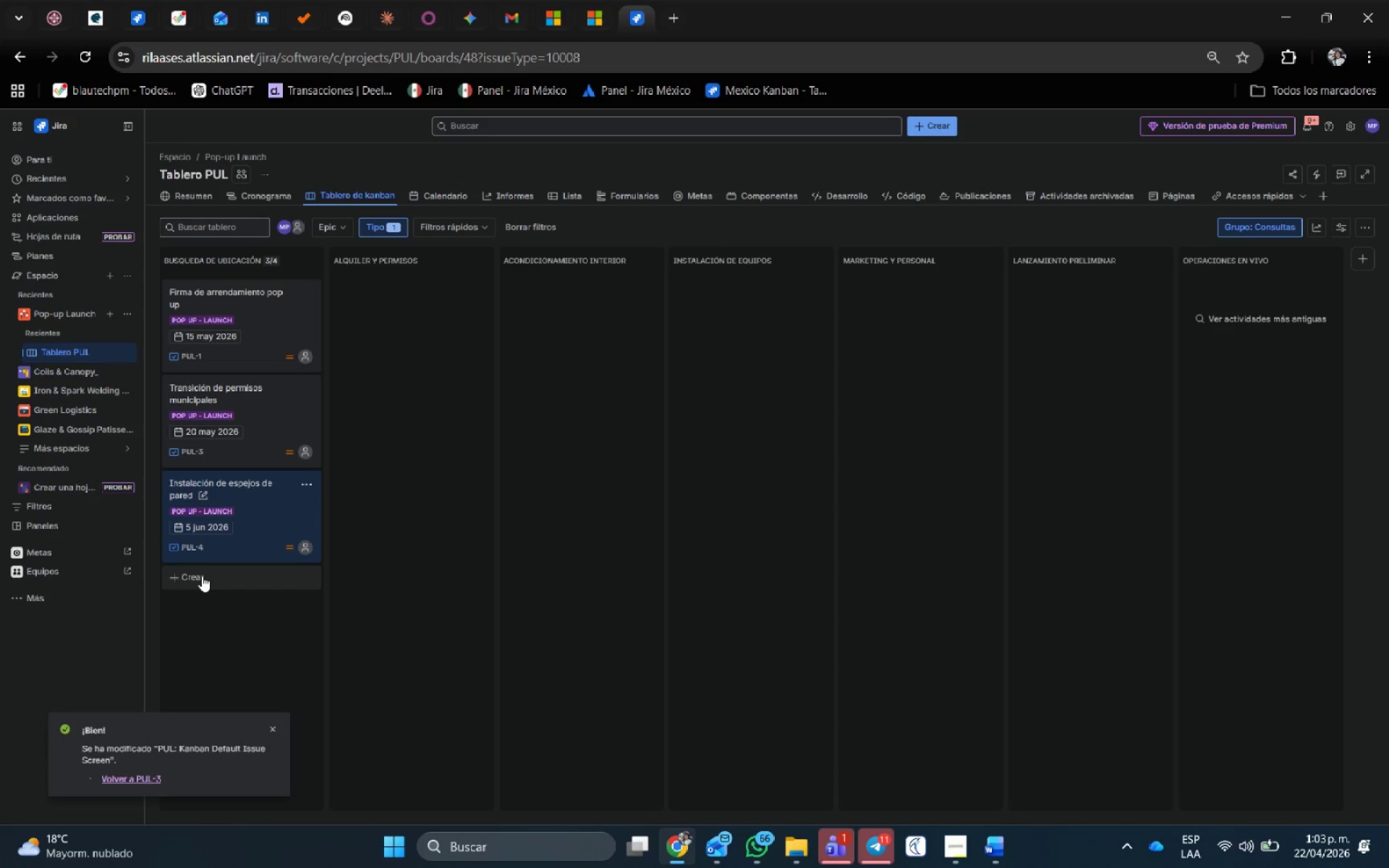 
left_click([202, 576])
 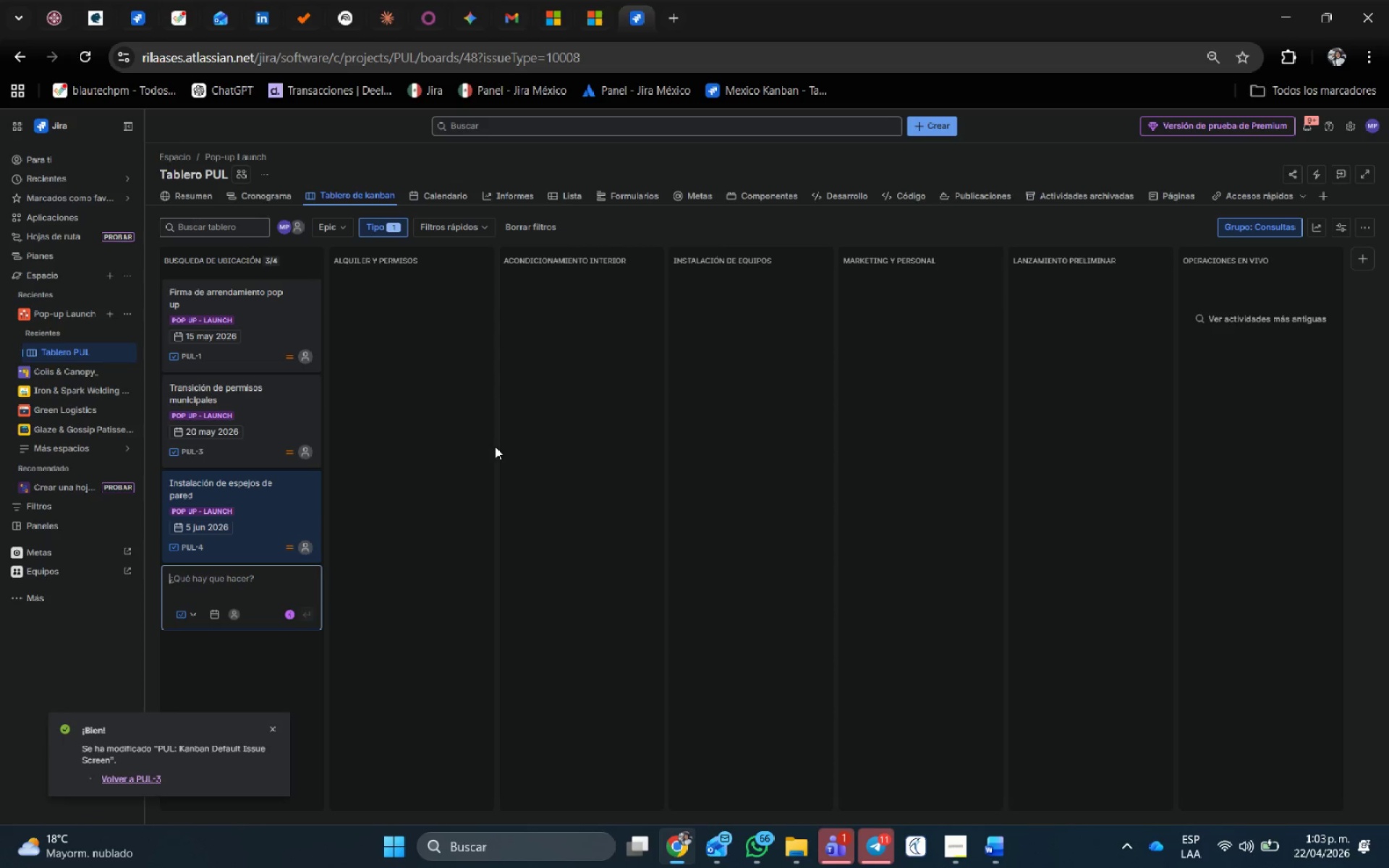 
wait(5.66)
 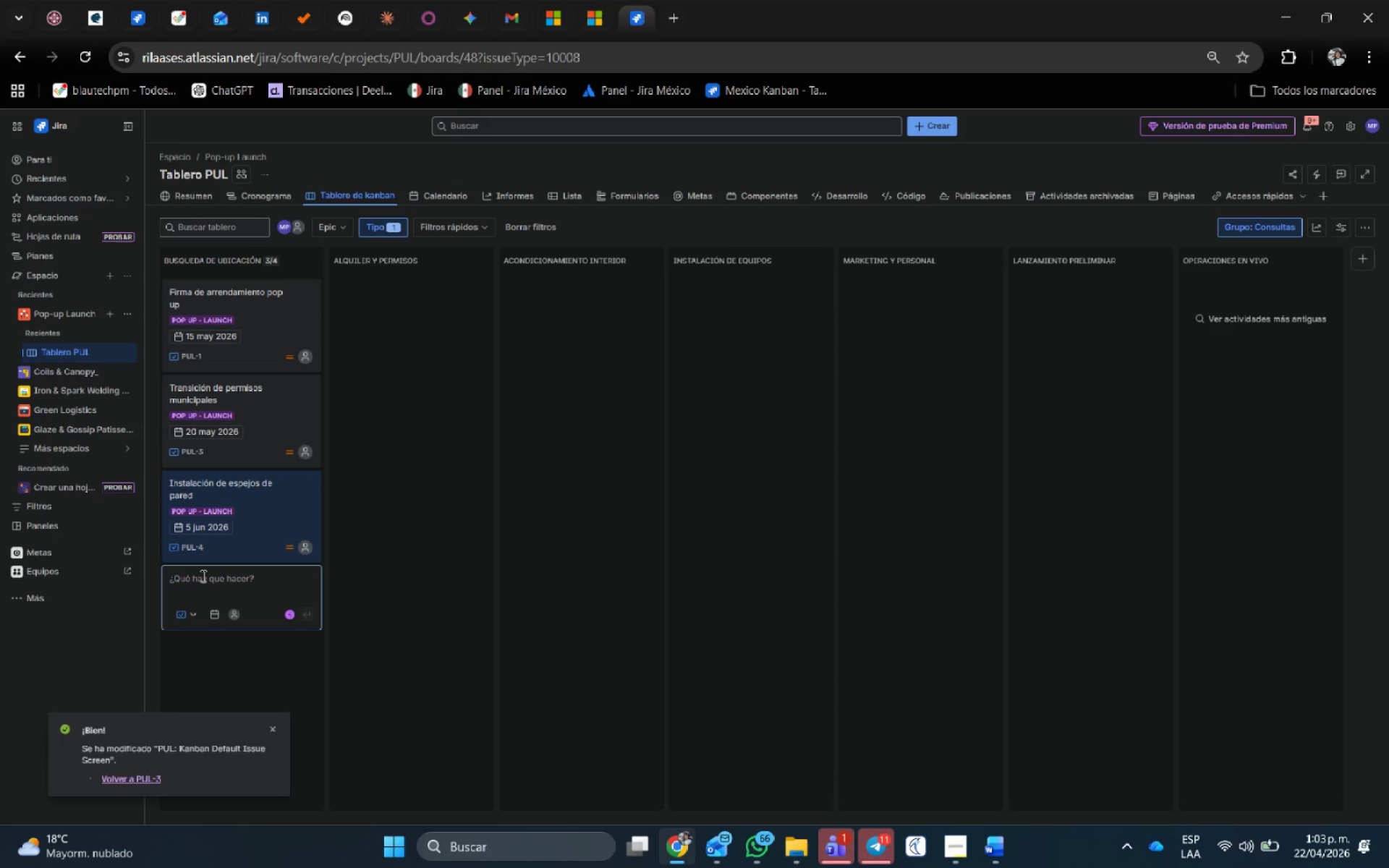 
type(Suministro e instalaci;on de tatamis)
 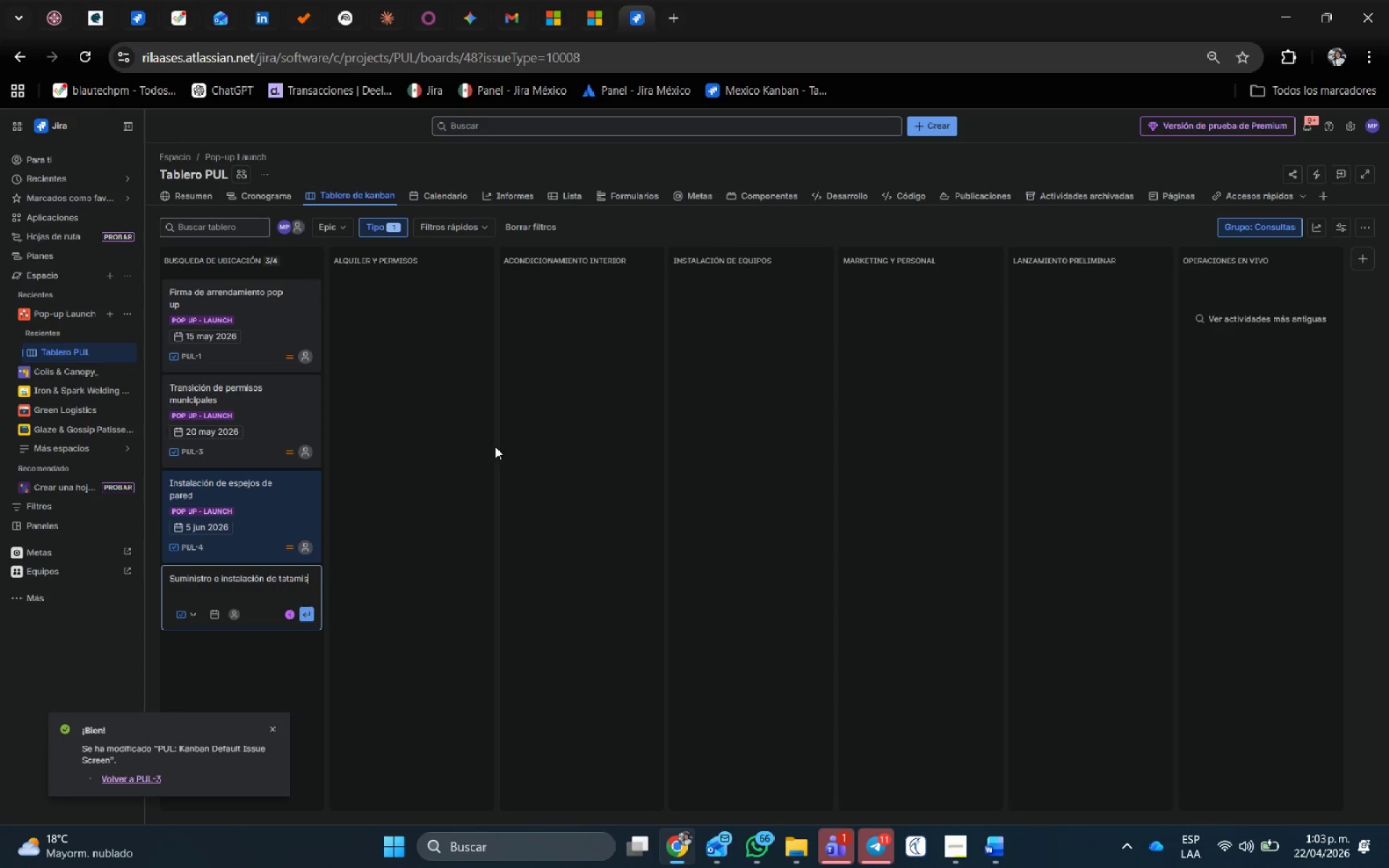 
key(Enter)
 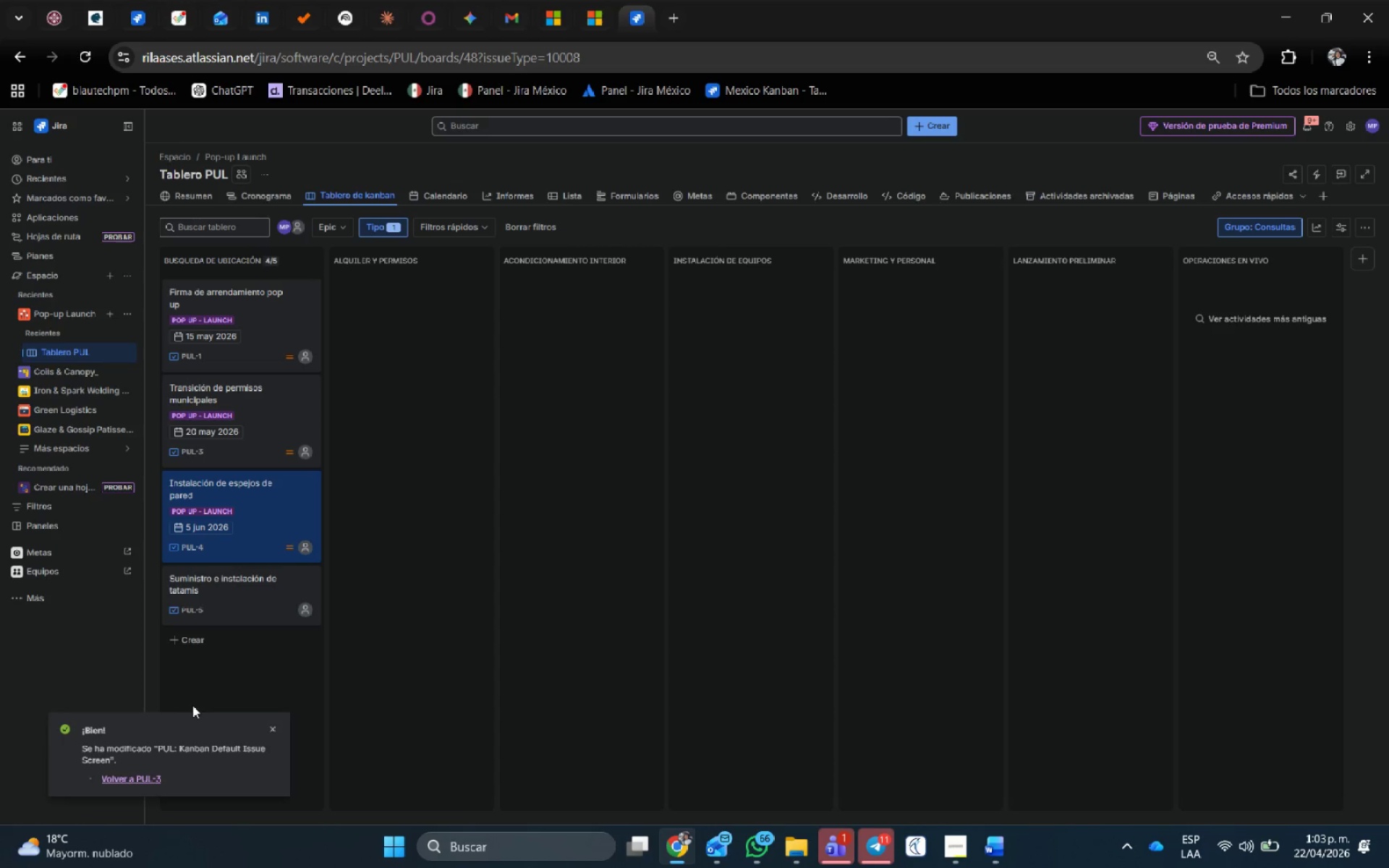 
left_click([237, 600])
 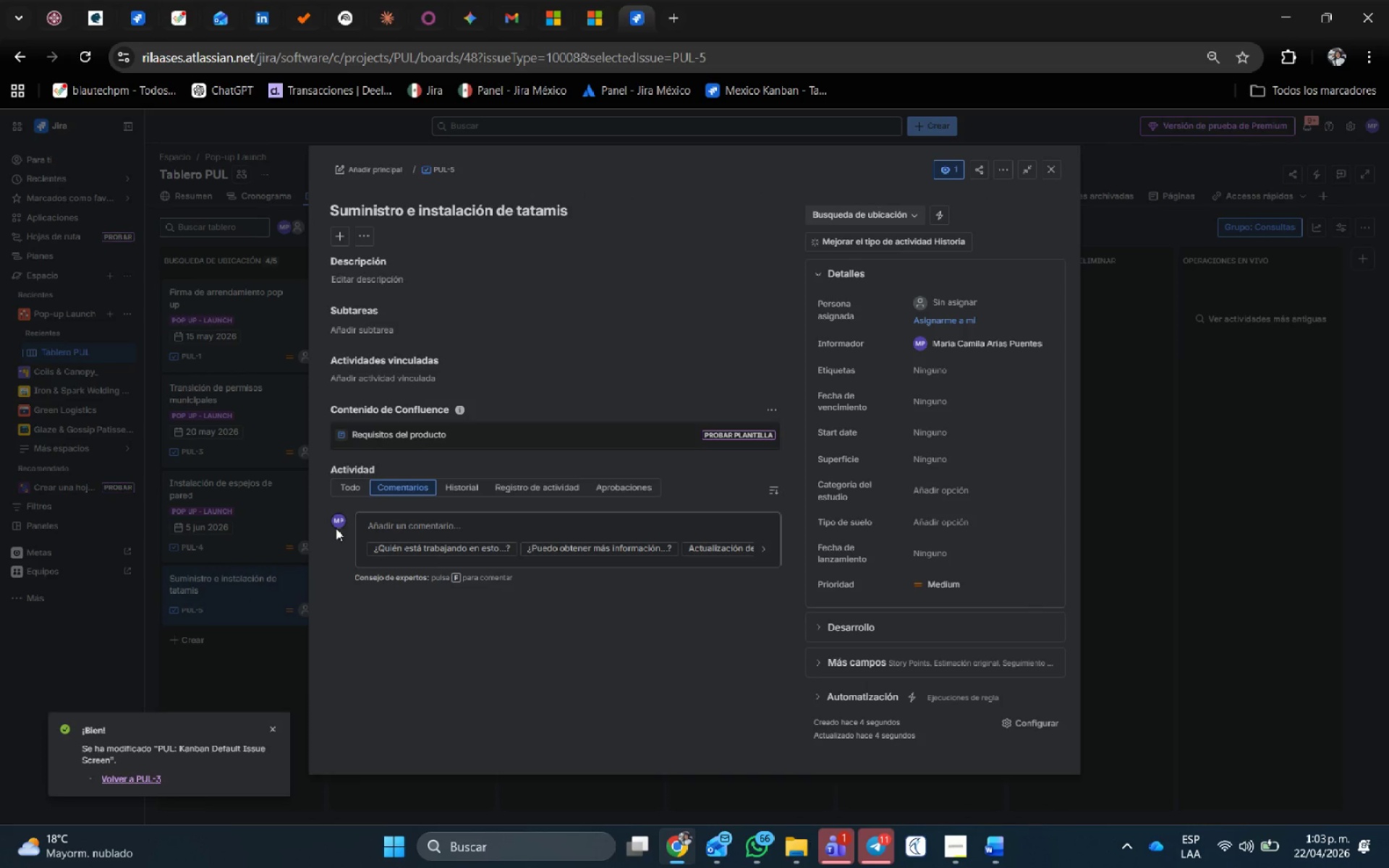 
wait(5.19)
 